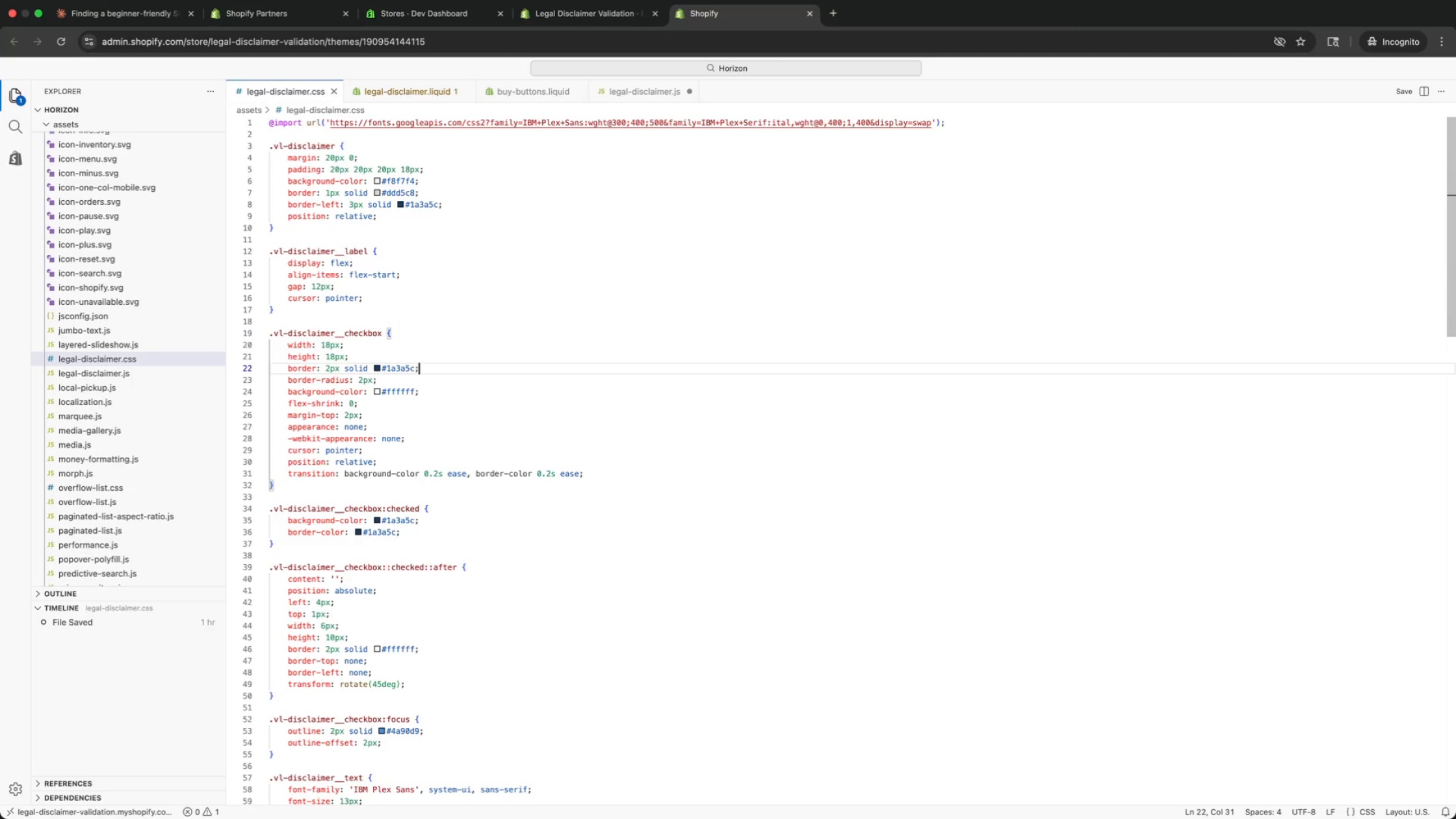 
key(ArrowDown)
 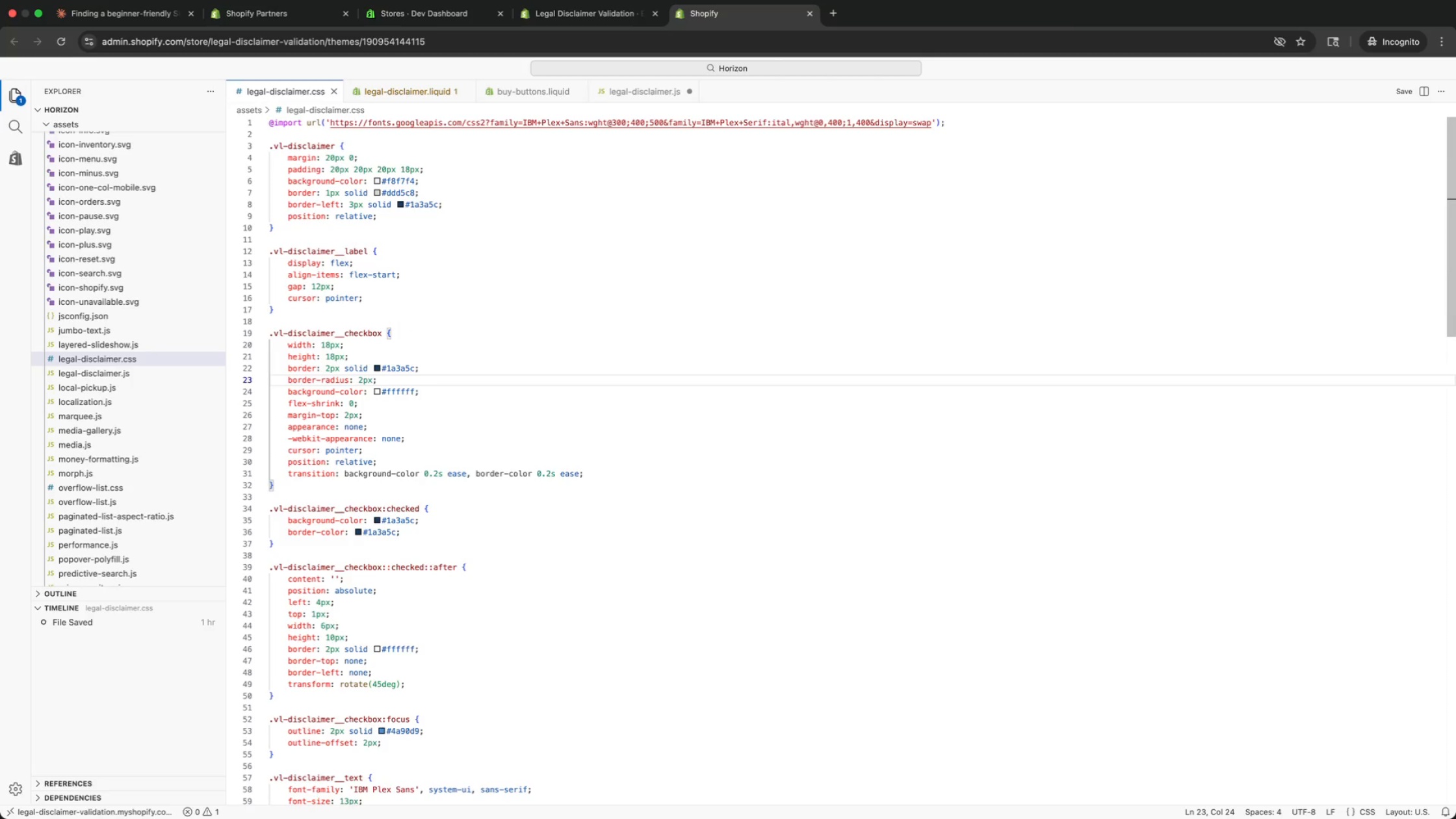 
key(ArrowDown)
 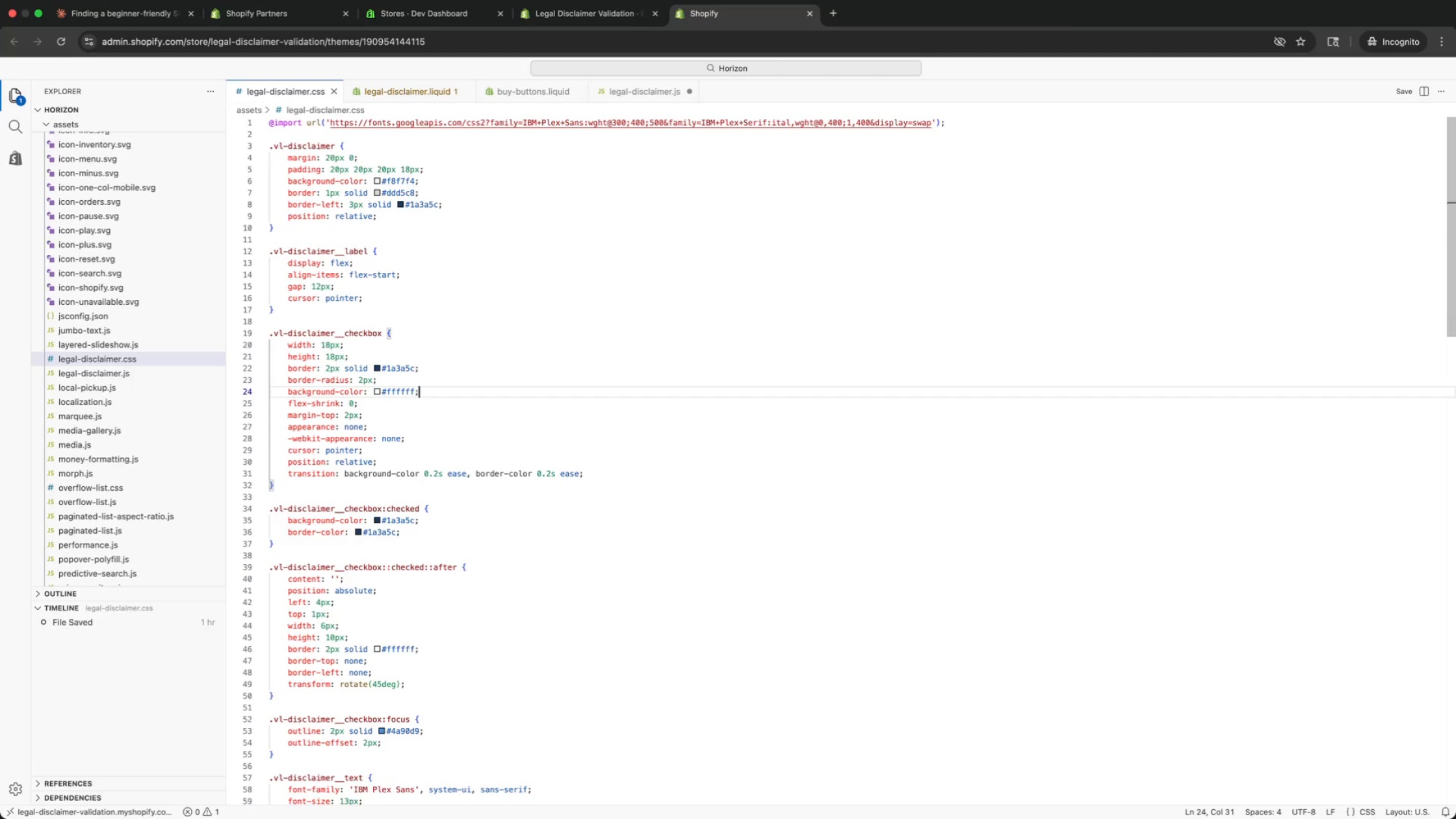 
key(ArrowDown)
 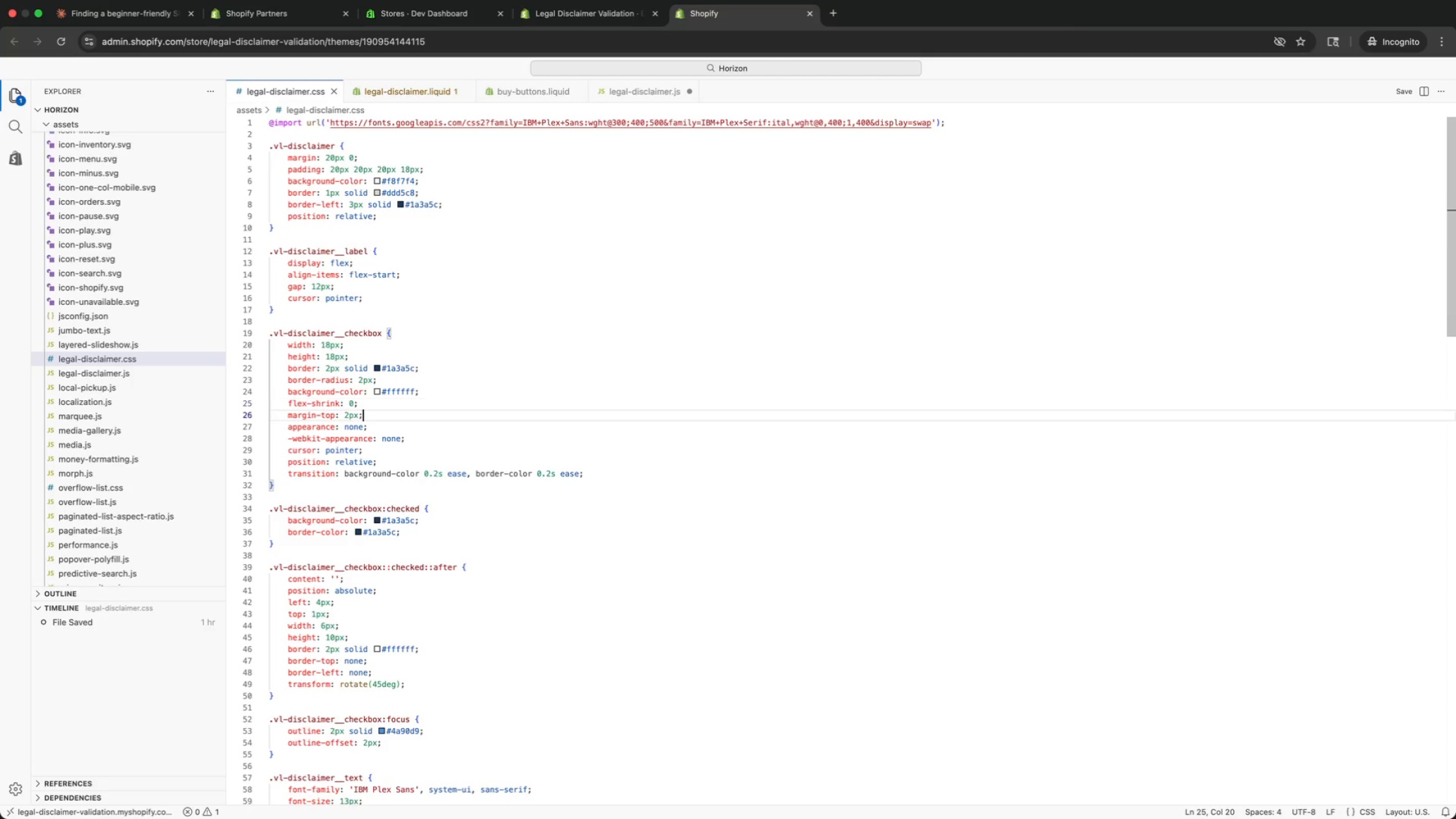 
key(ArrowDown)
 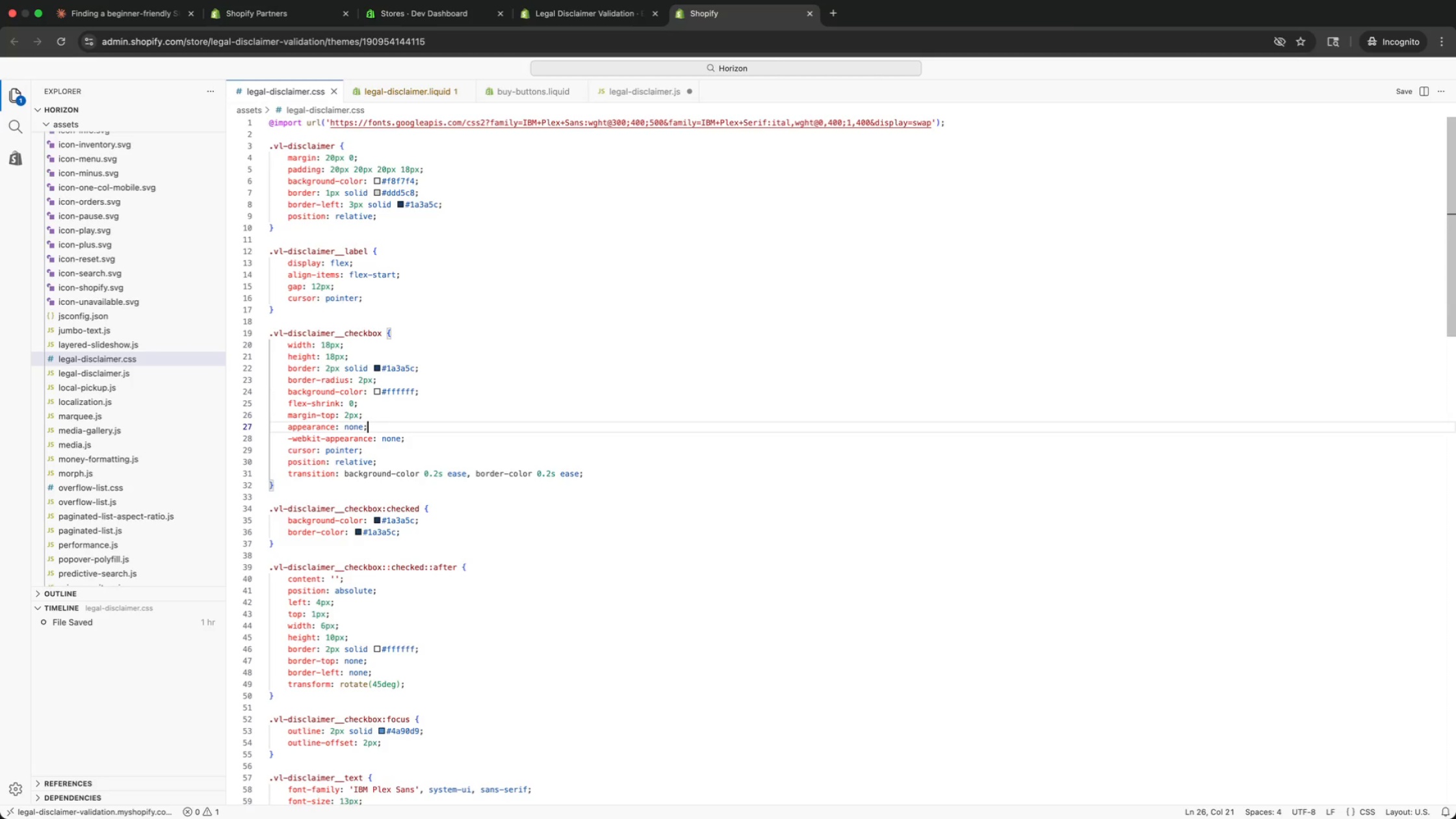 
key(ArrowDown)
 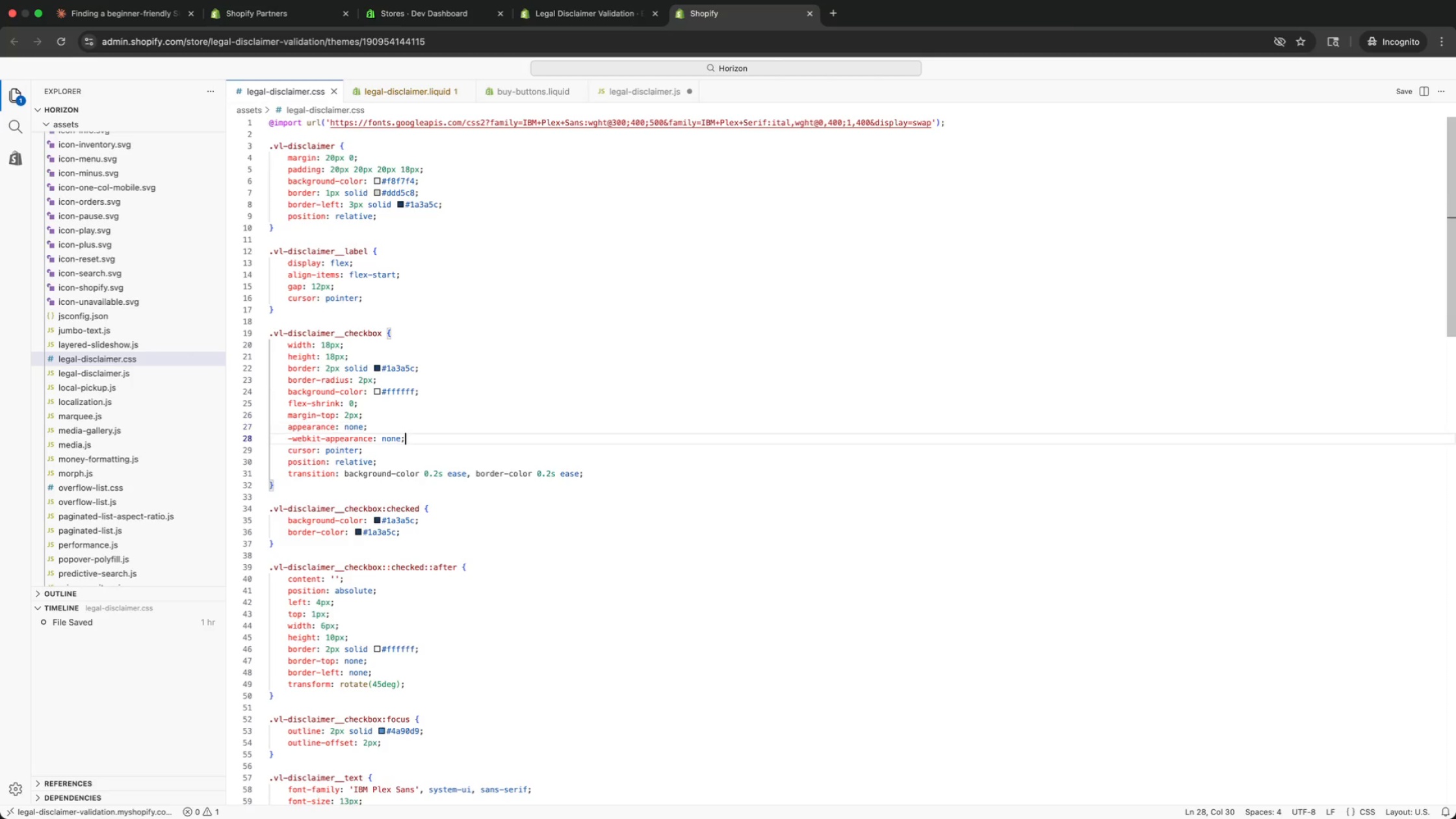 
key(ArrowDown)
 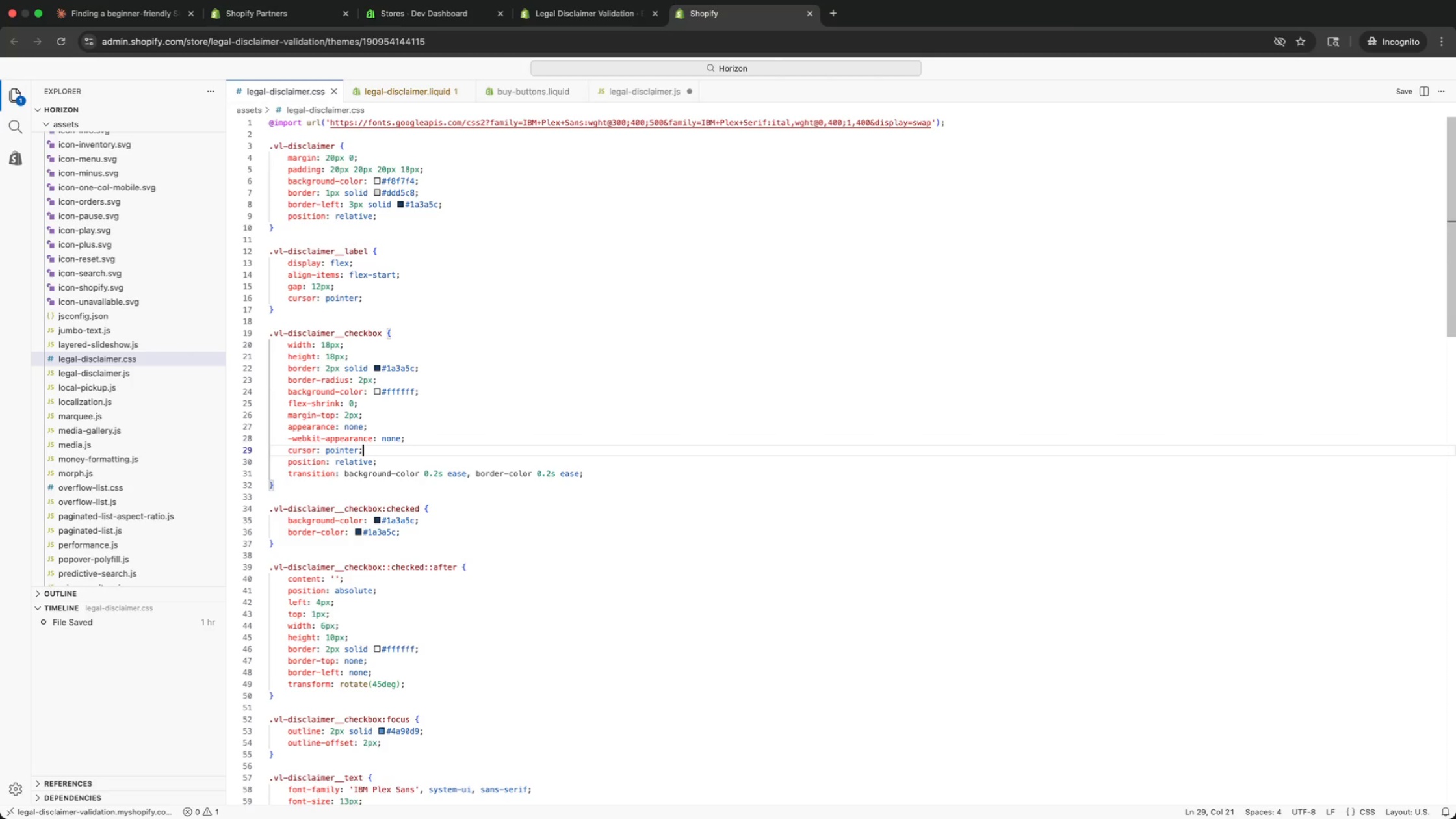 
key(ArrowDown)
 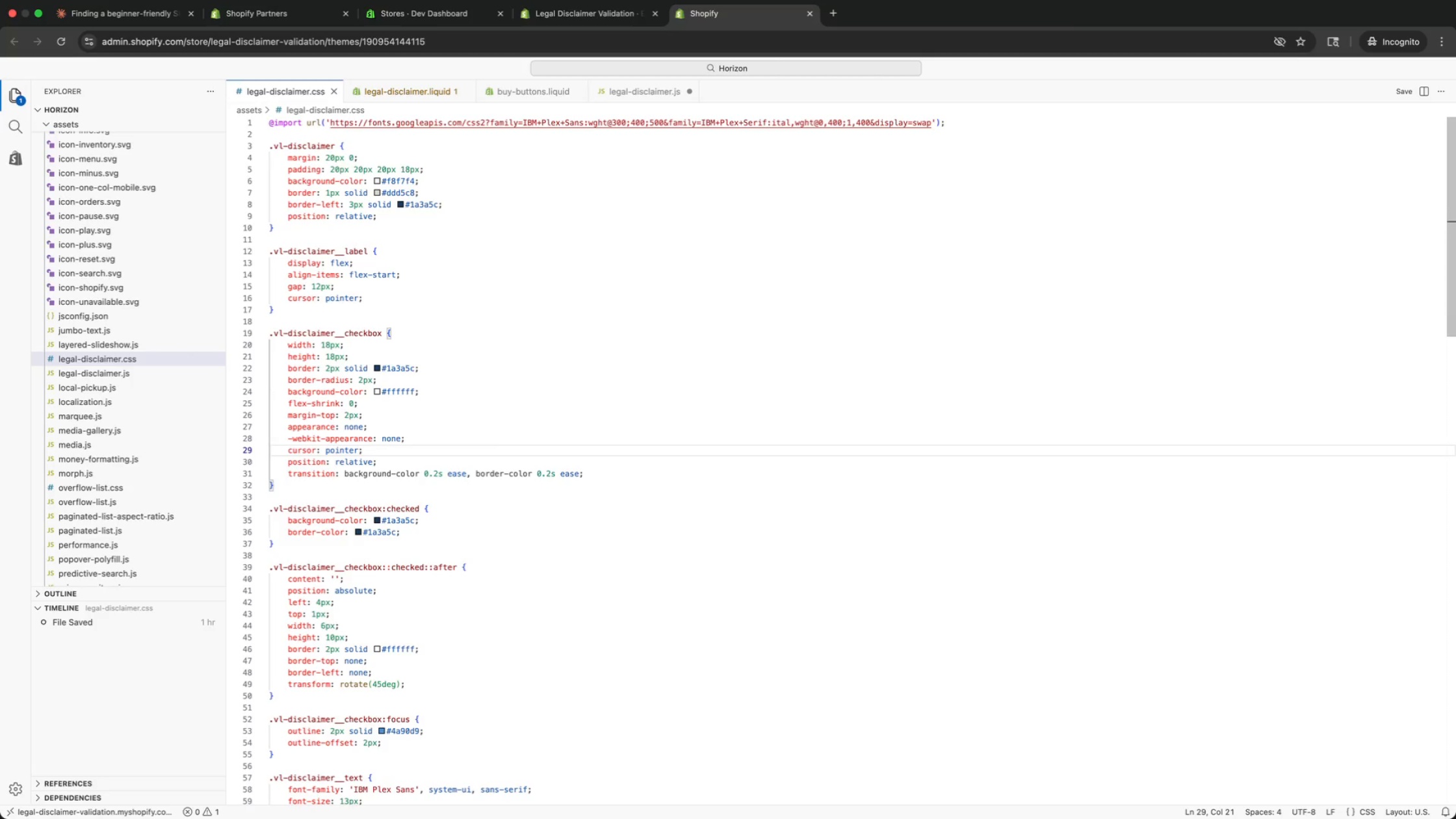 
key(ArrowDown)
 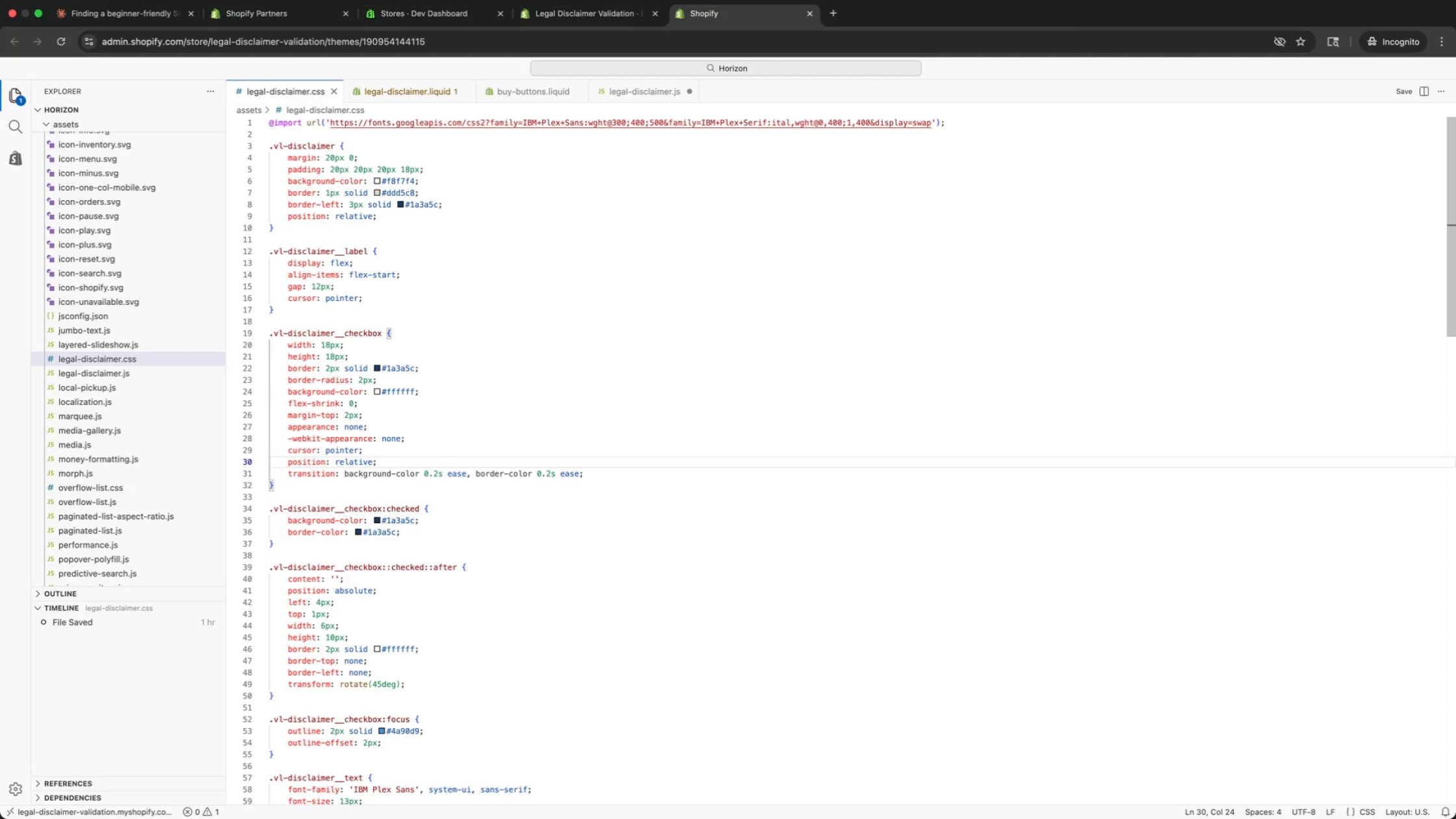 
key(ArrowDown)
 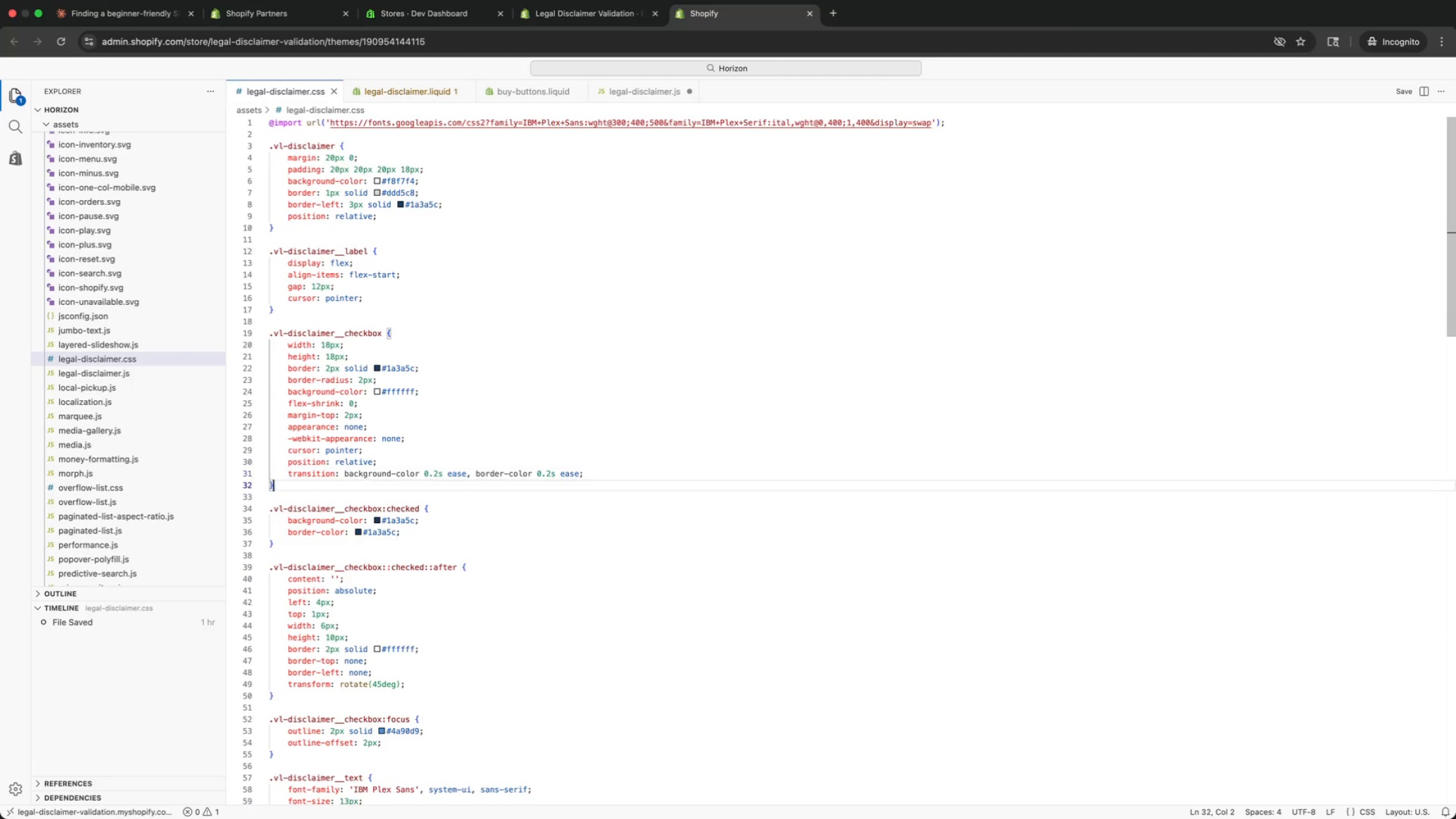 
key(ArrowDown)
 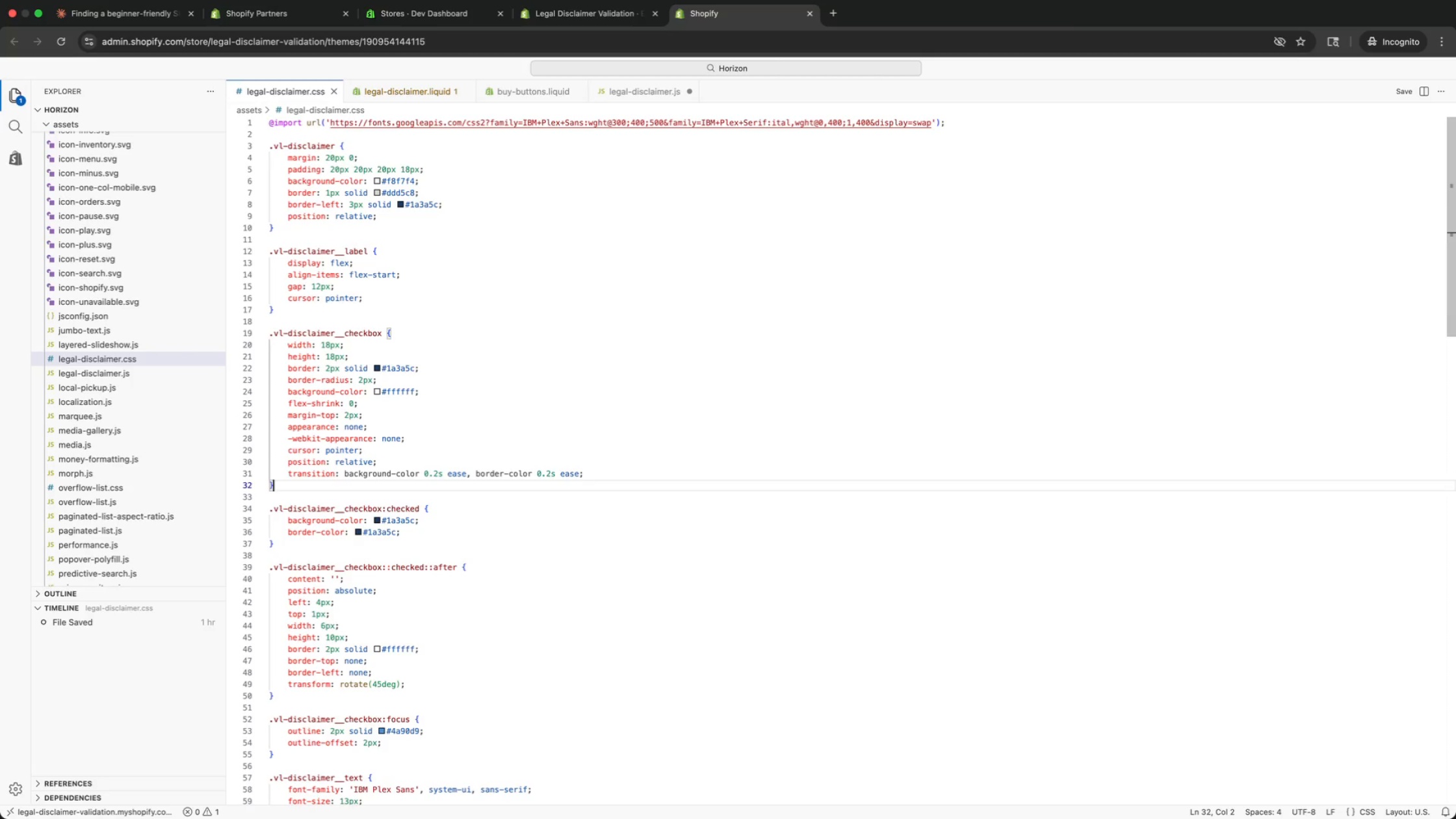 
key(ArrowDown)
 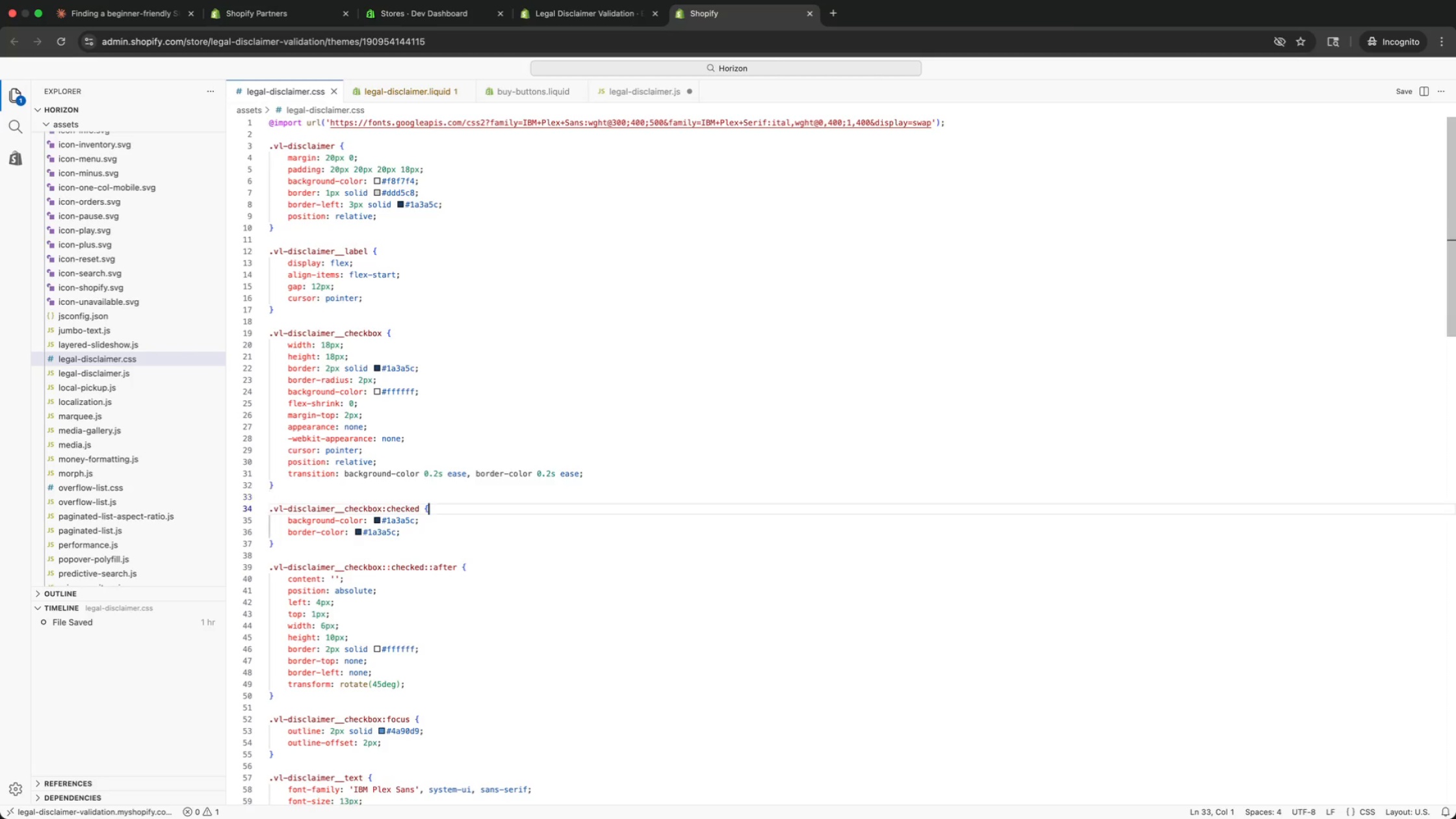 
key(ArrowDown)
 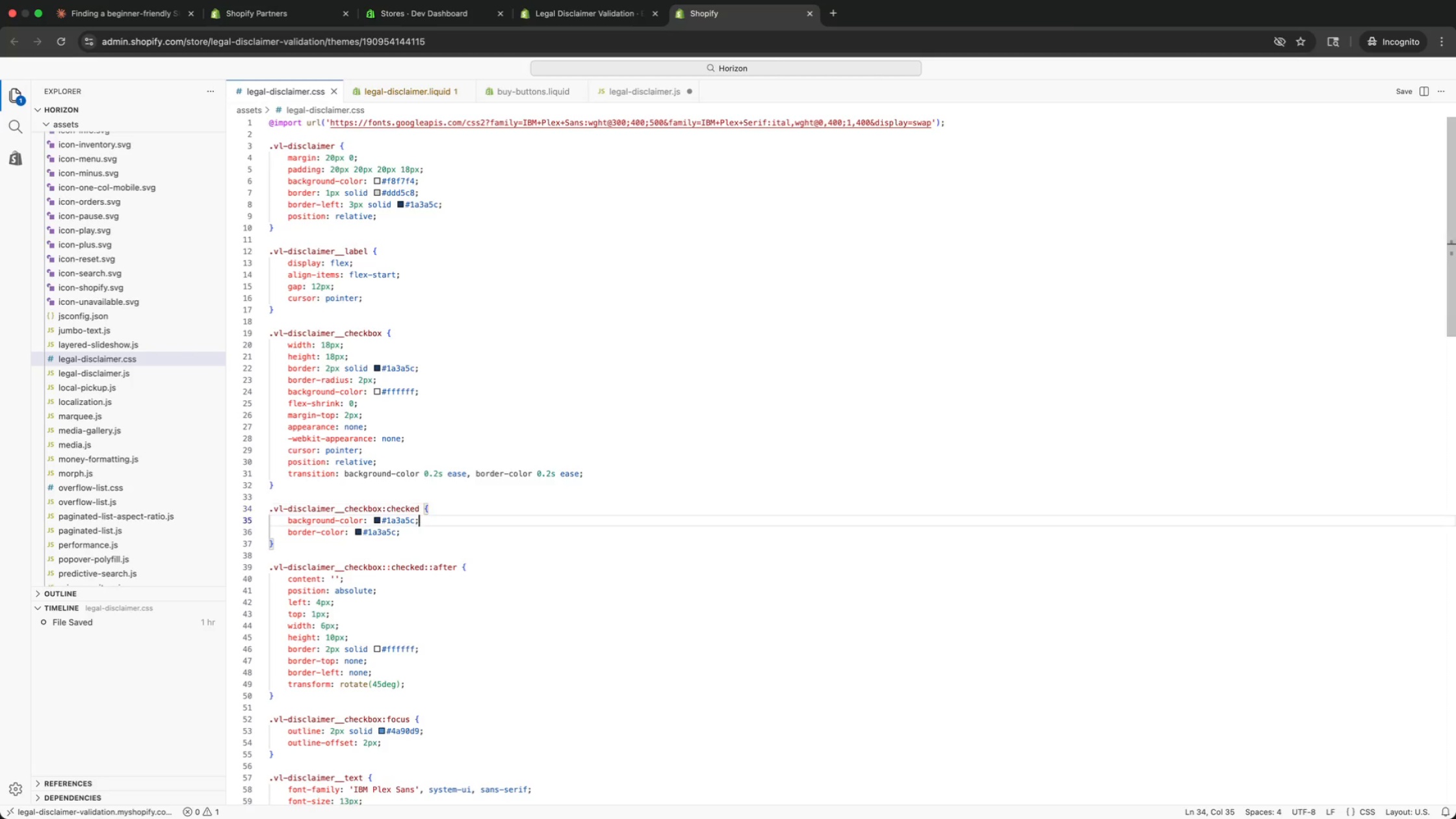 
key(ArrowDown)
 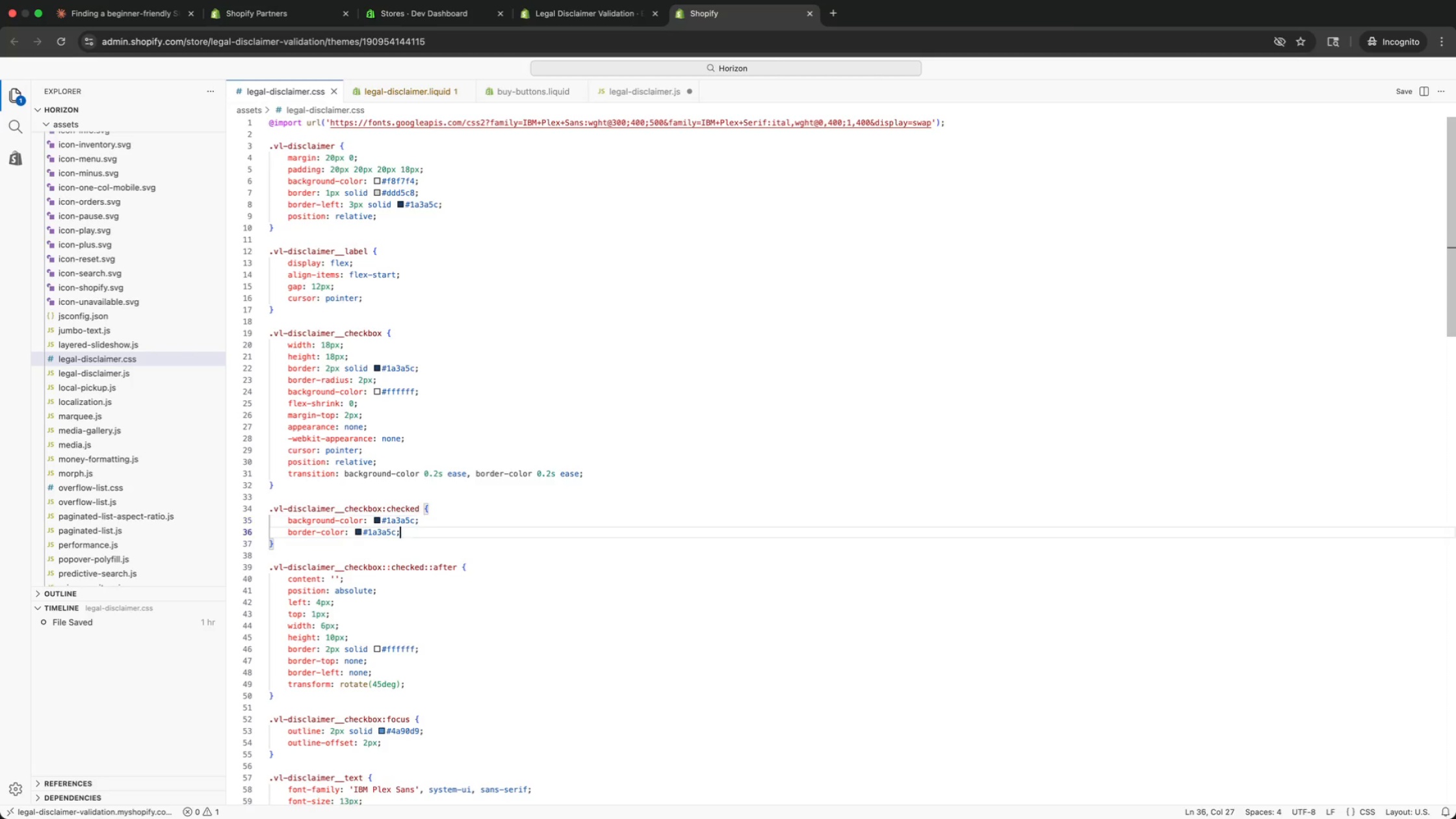 
key(ArrowDown)
 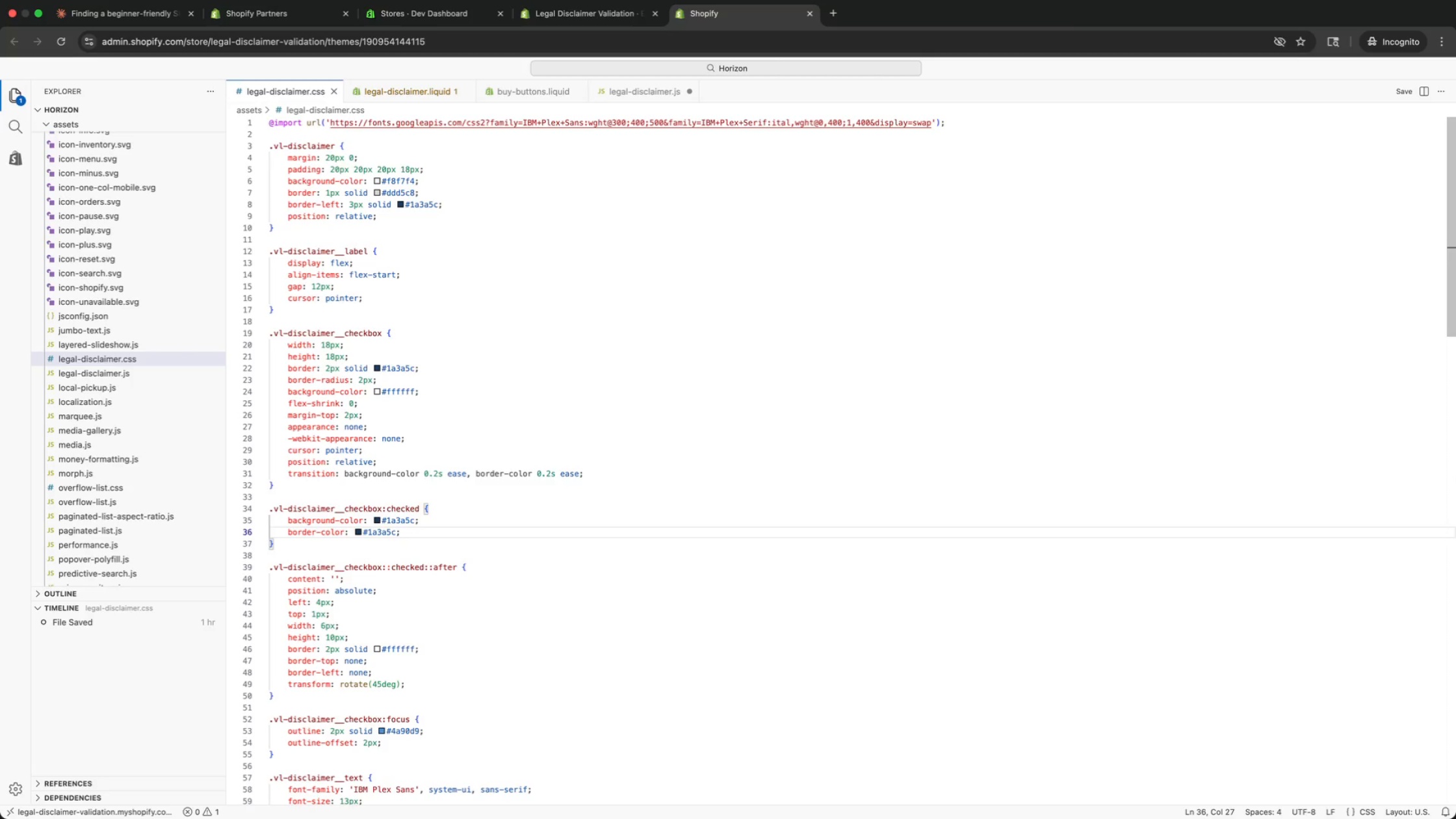 
key(ArrowDown)
 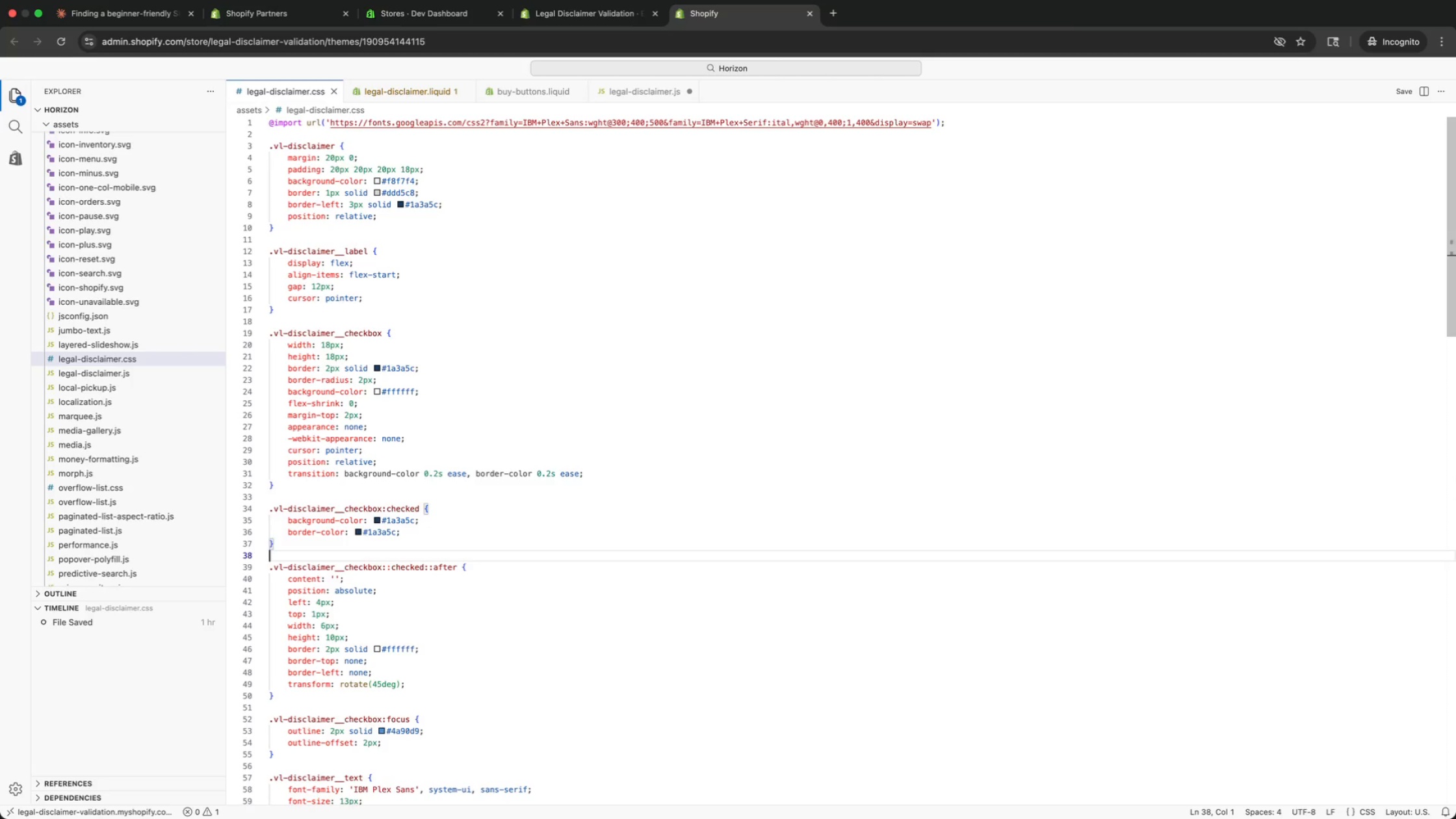 
key(ArrowDown)
 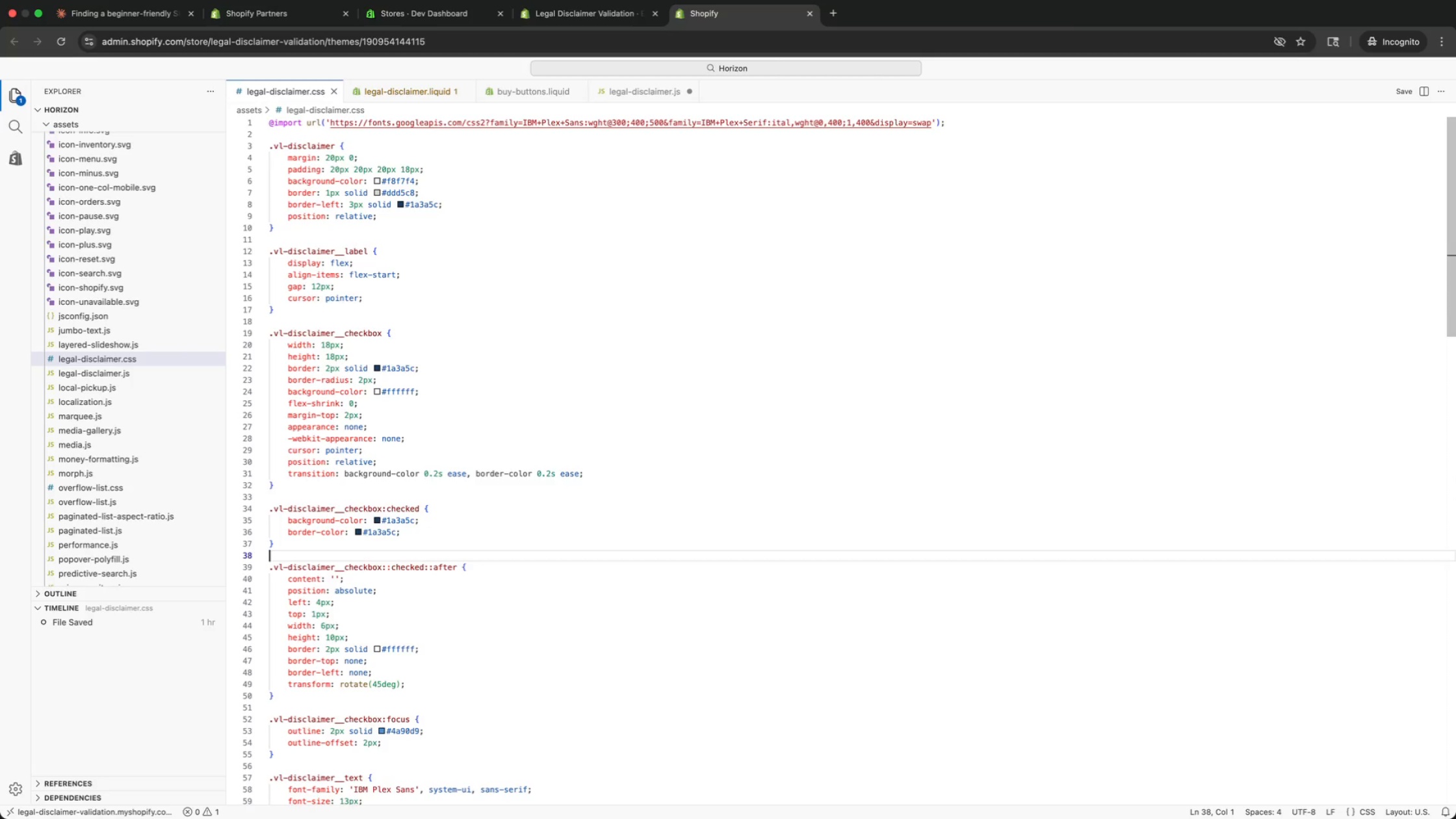 
key(ArrowDown)
 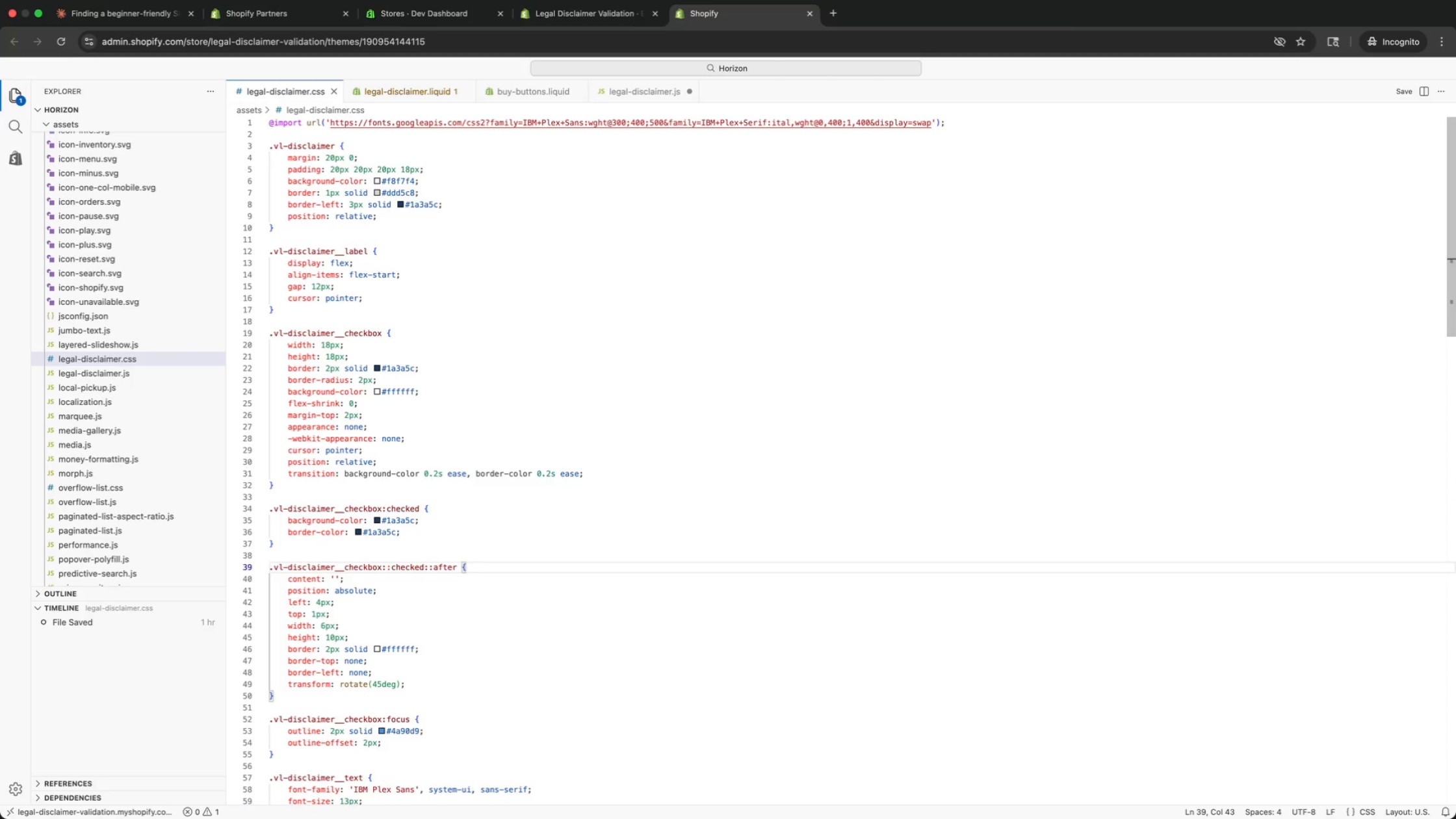 
key(ArrowDown)
 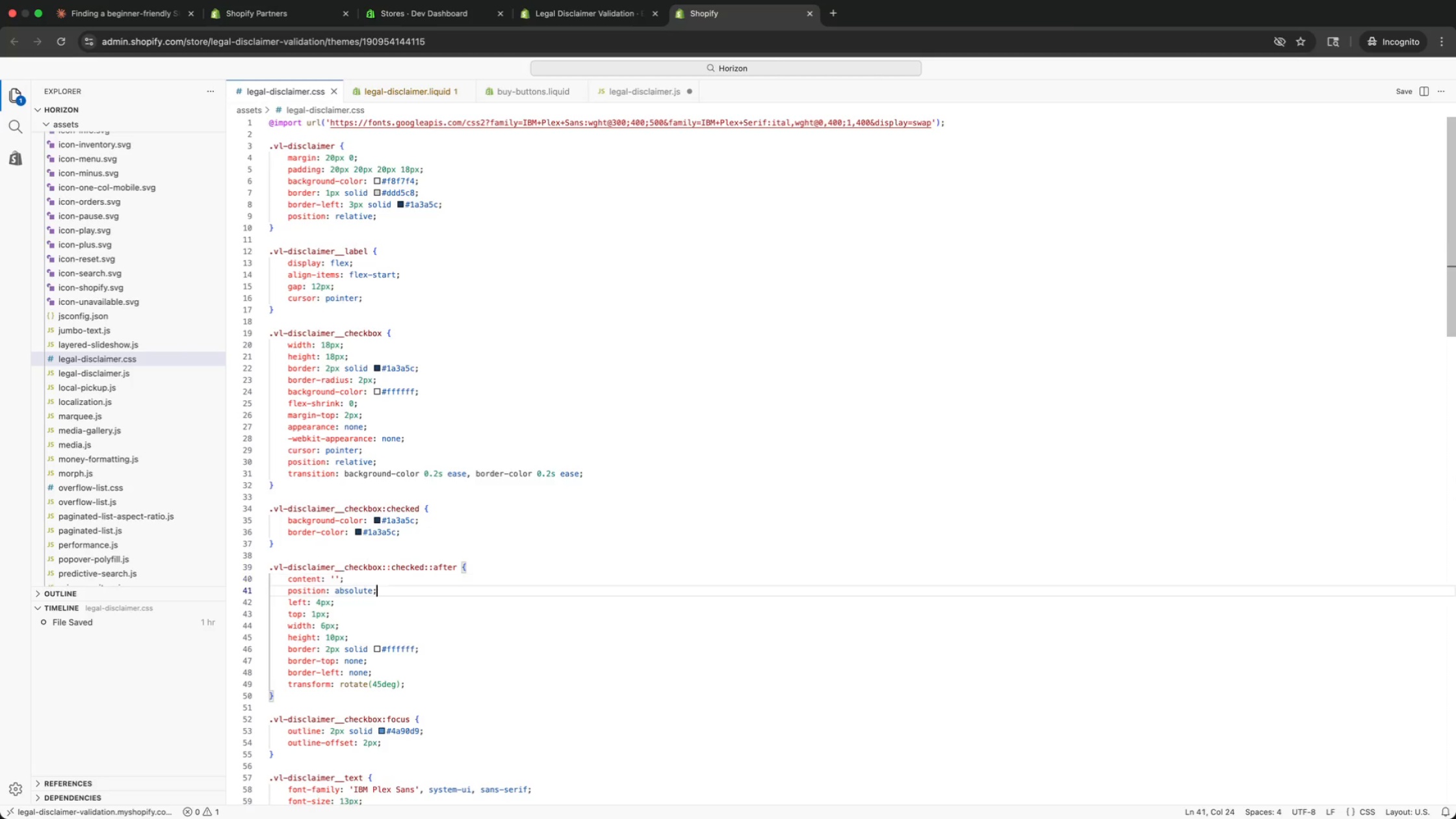 
key(ArrowDown)
 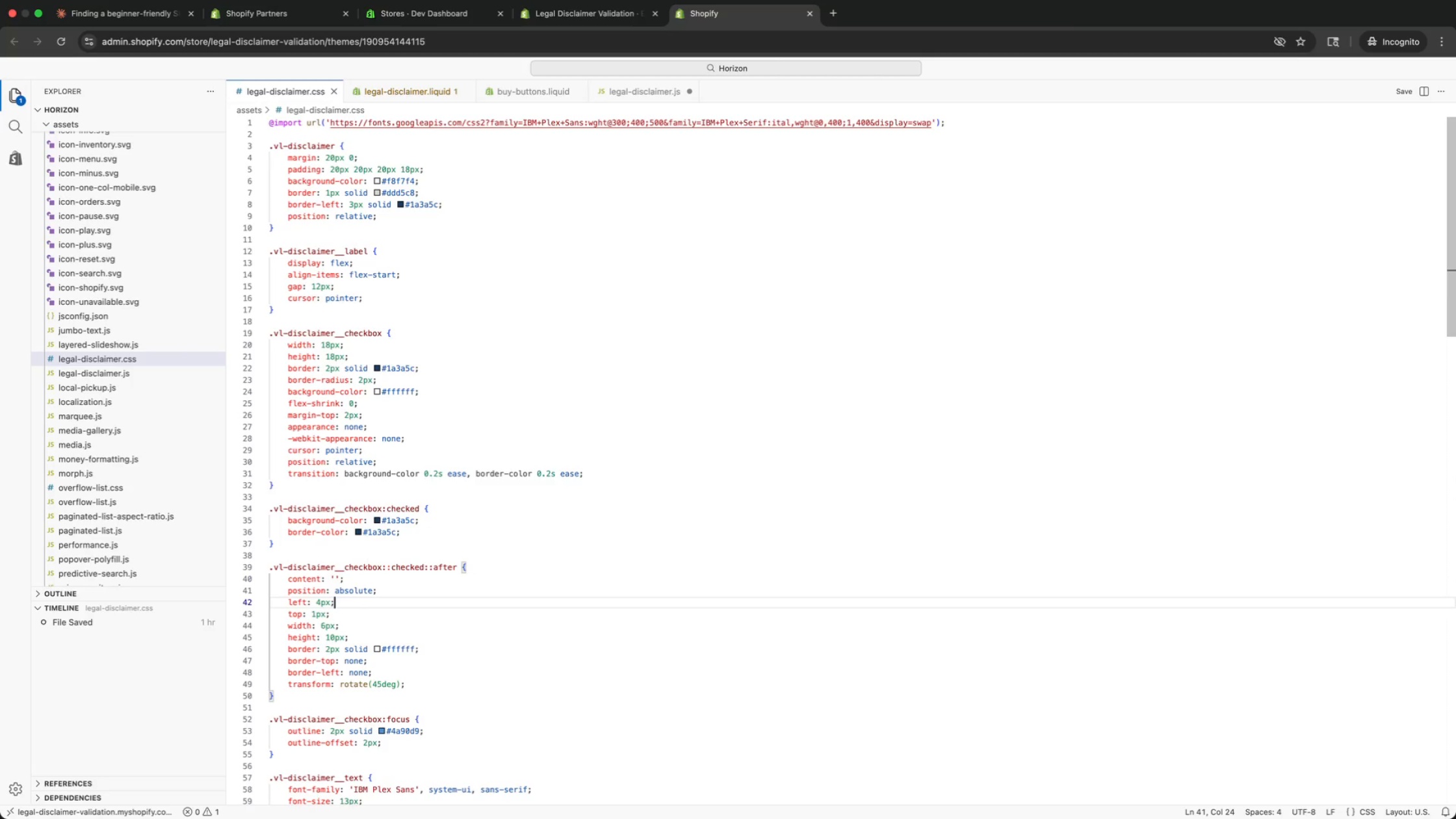 
key(ArrowDown)
 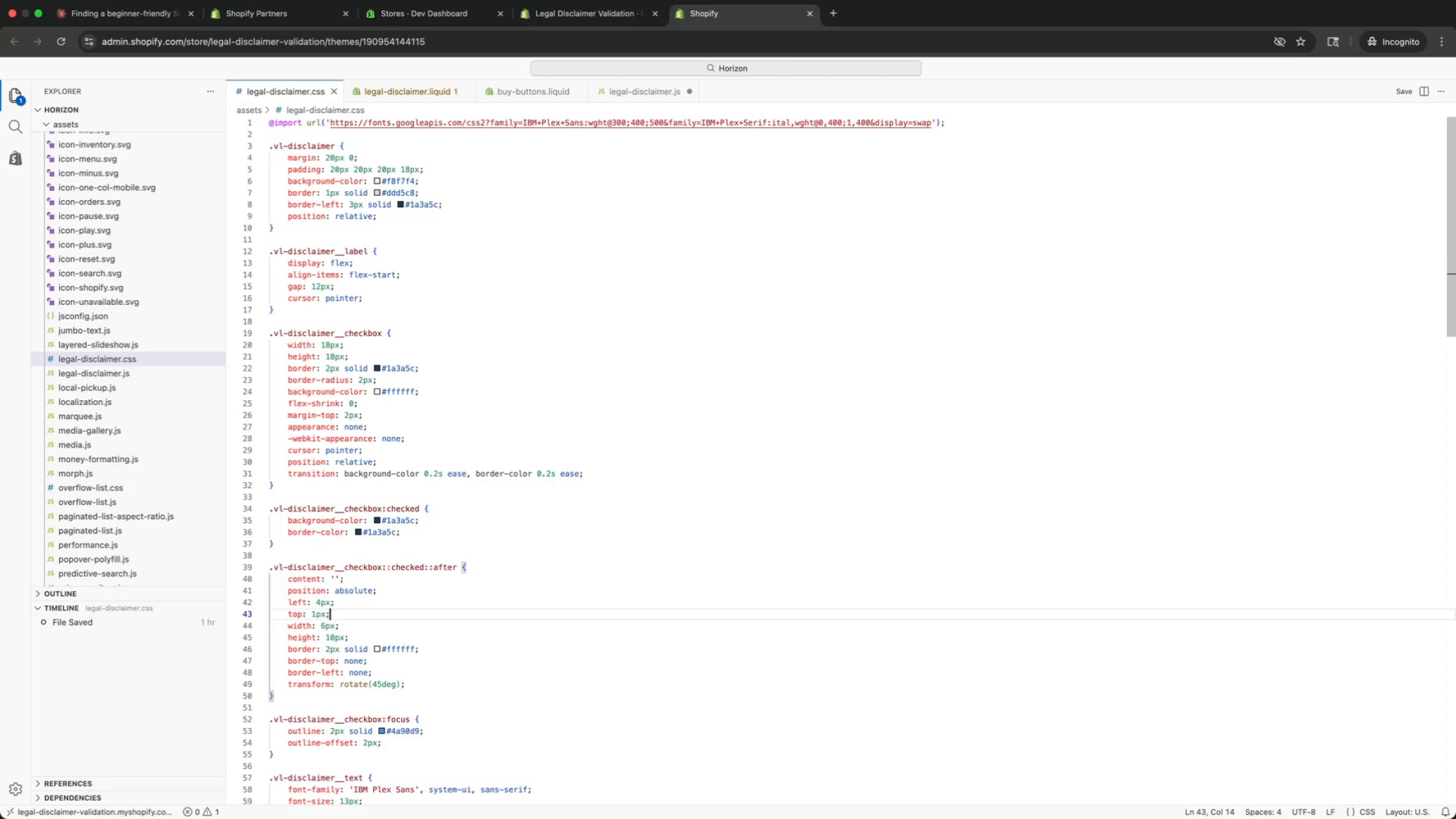 
key(ArrowDown)
 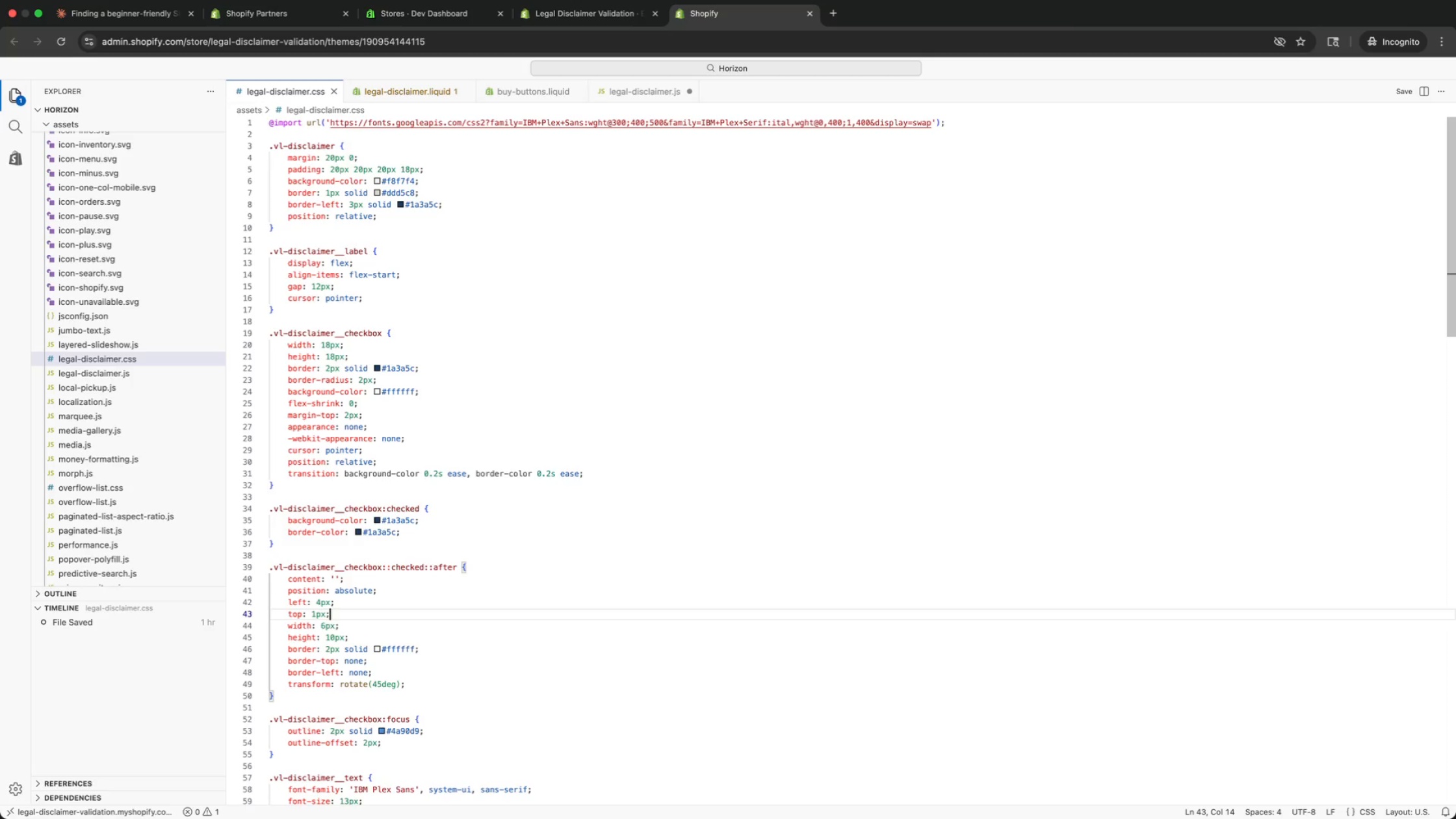 
key(ArrowDown)
 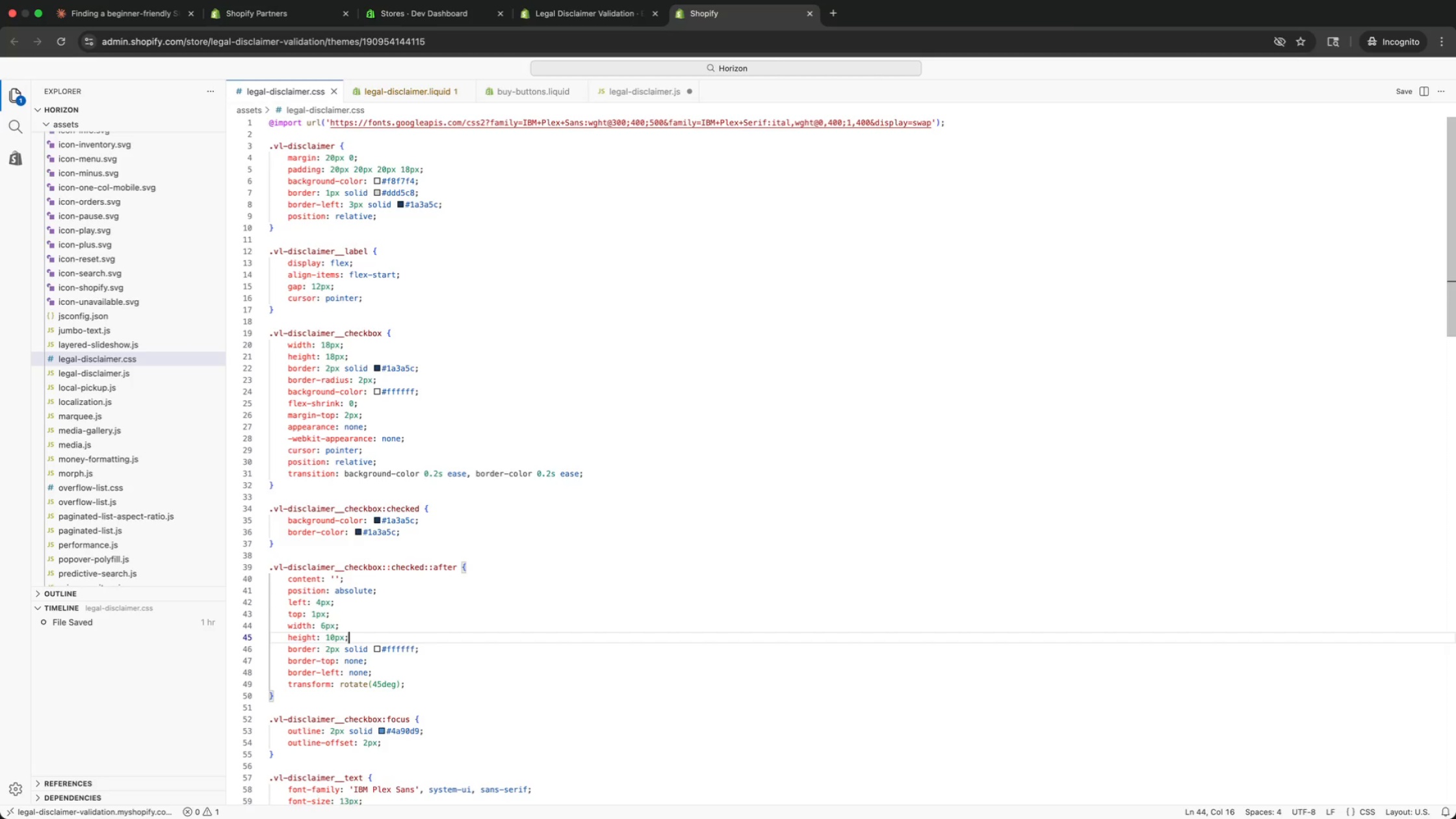 
key(ArrowDown)
 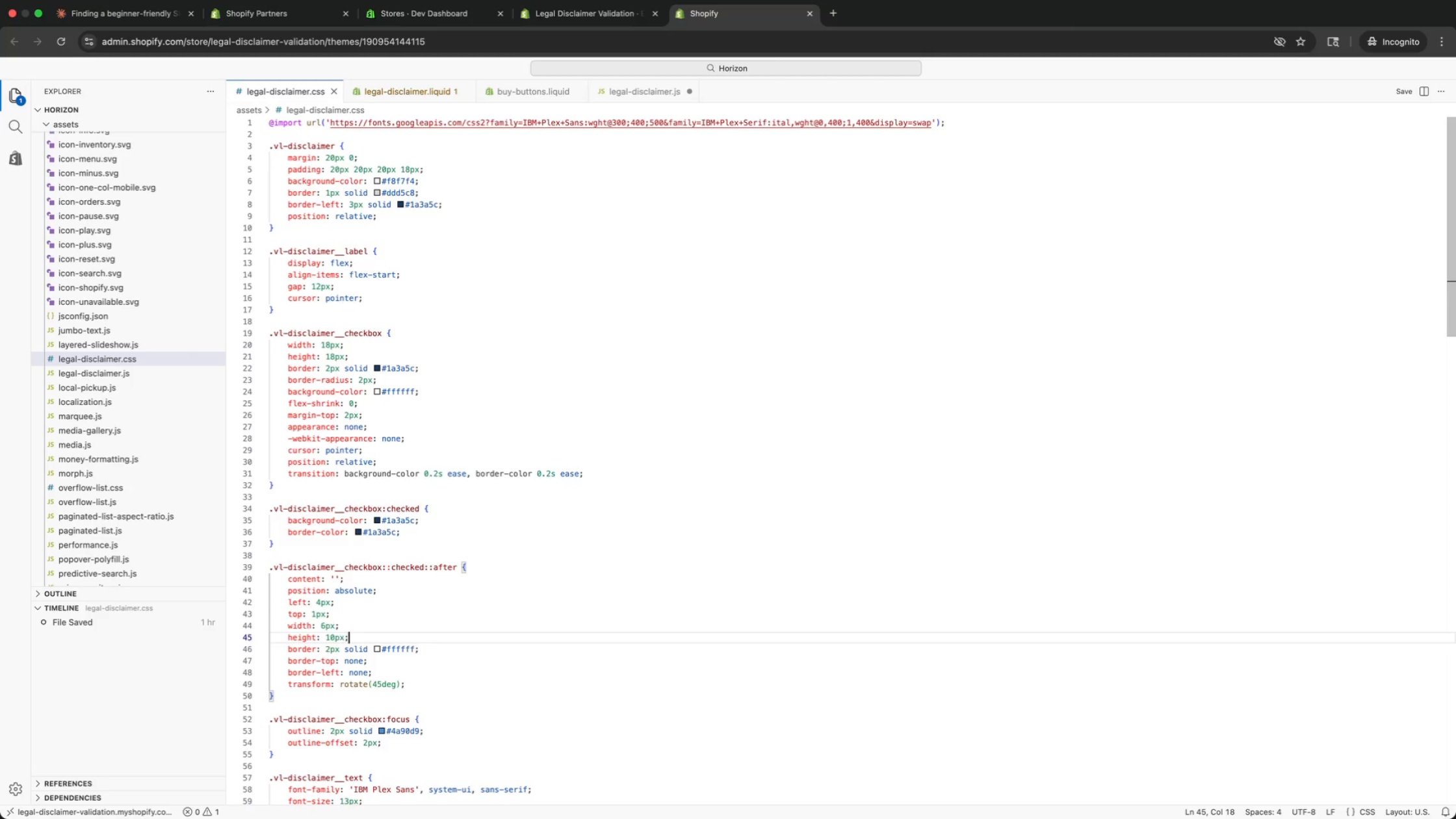 
key(ArrowDown)
 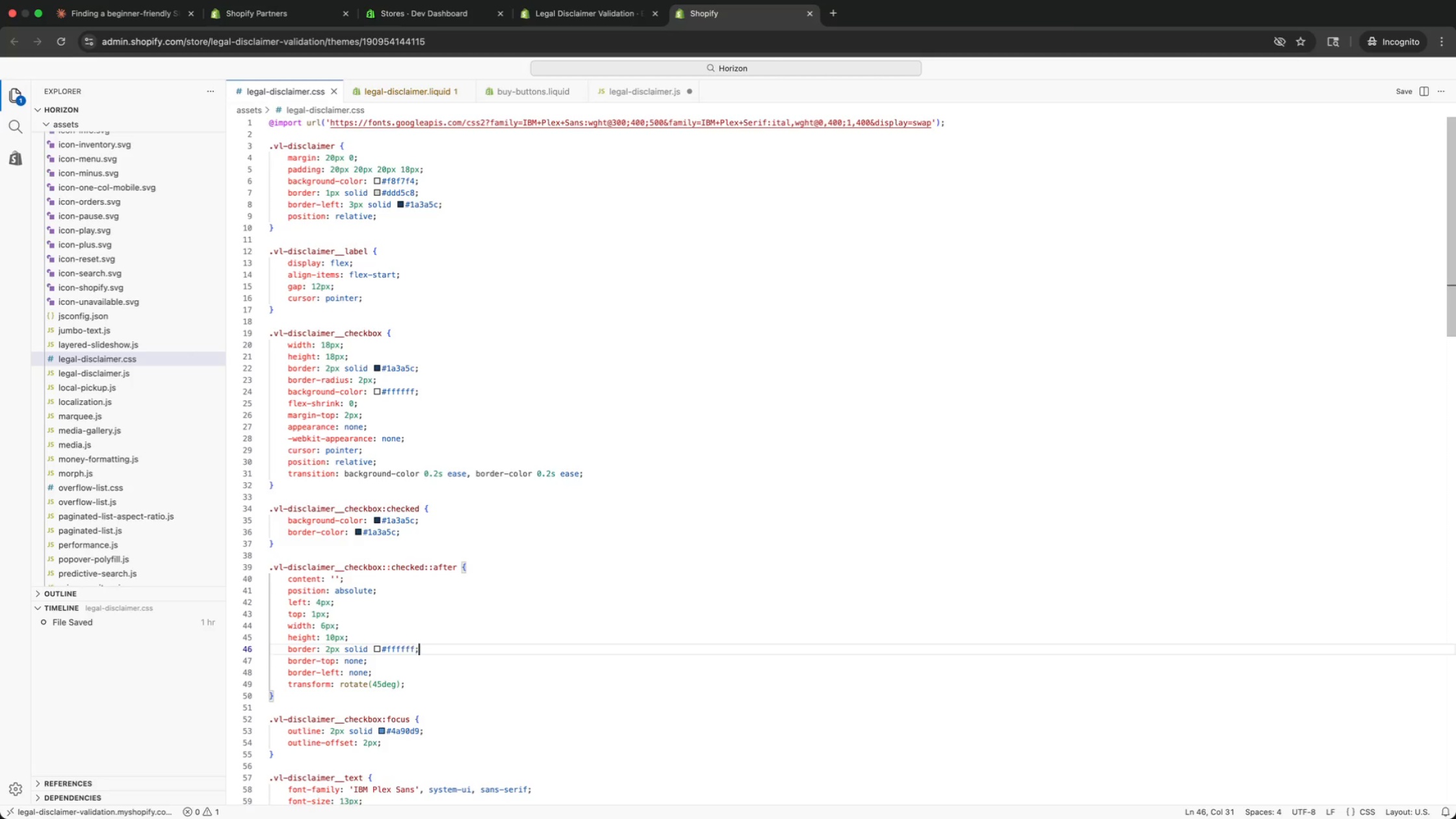 
key(ArrowDown)
 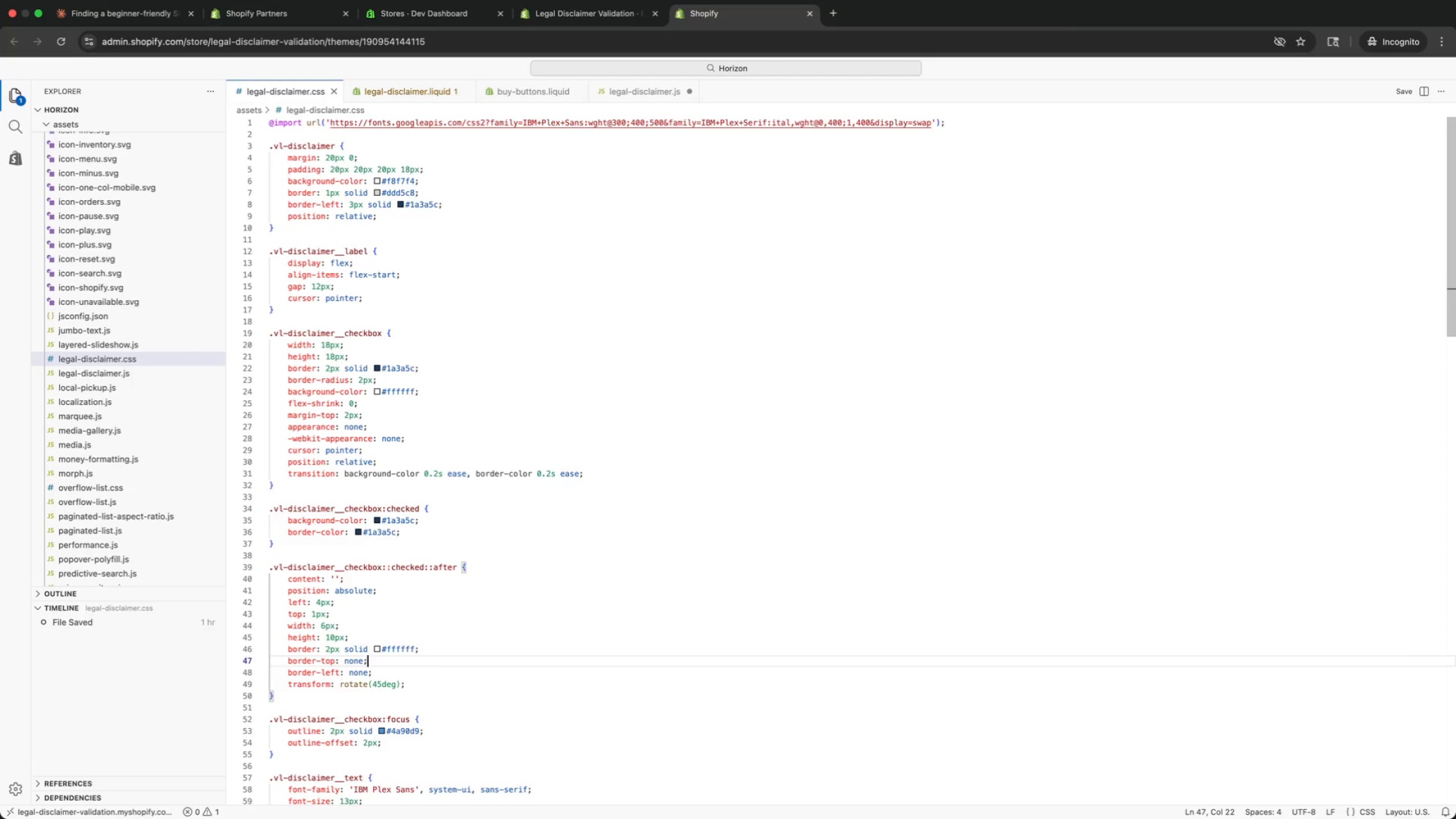 
key(ArrowDown)
 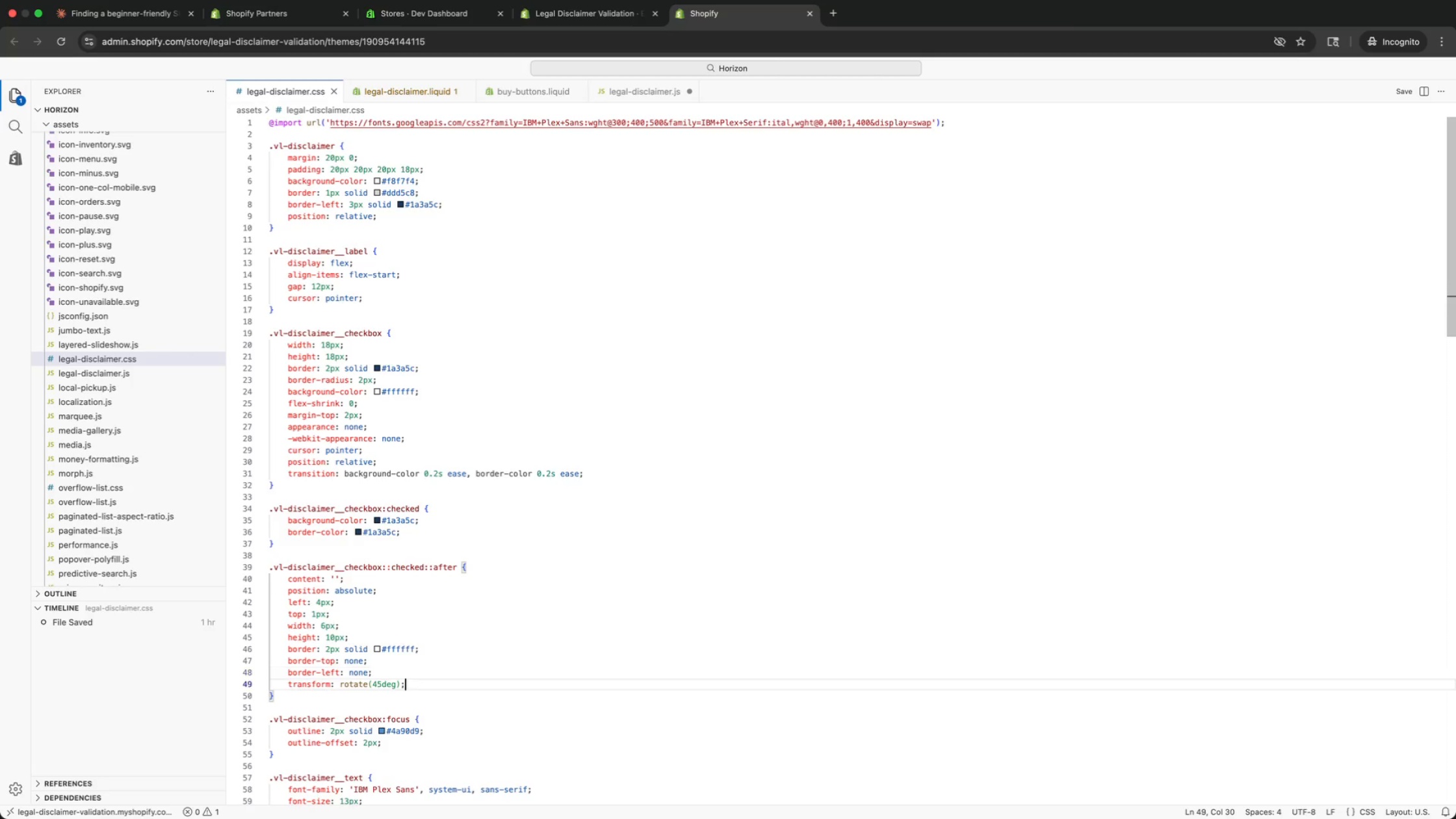 
key(ArrowDown)
 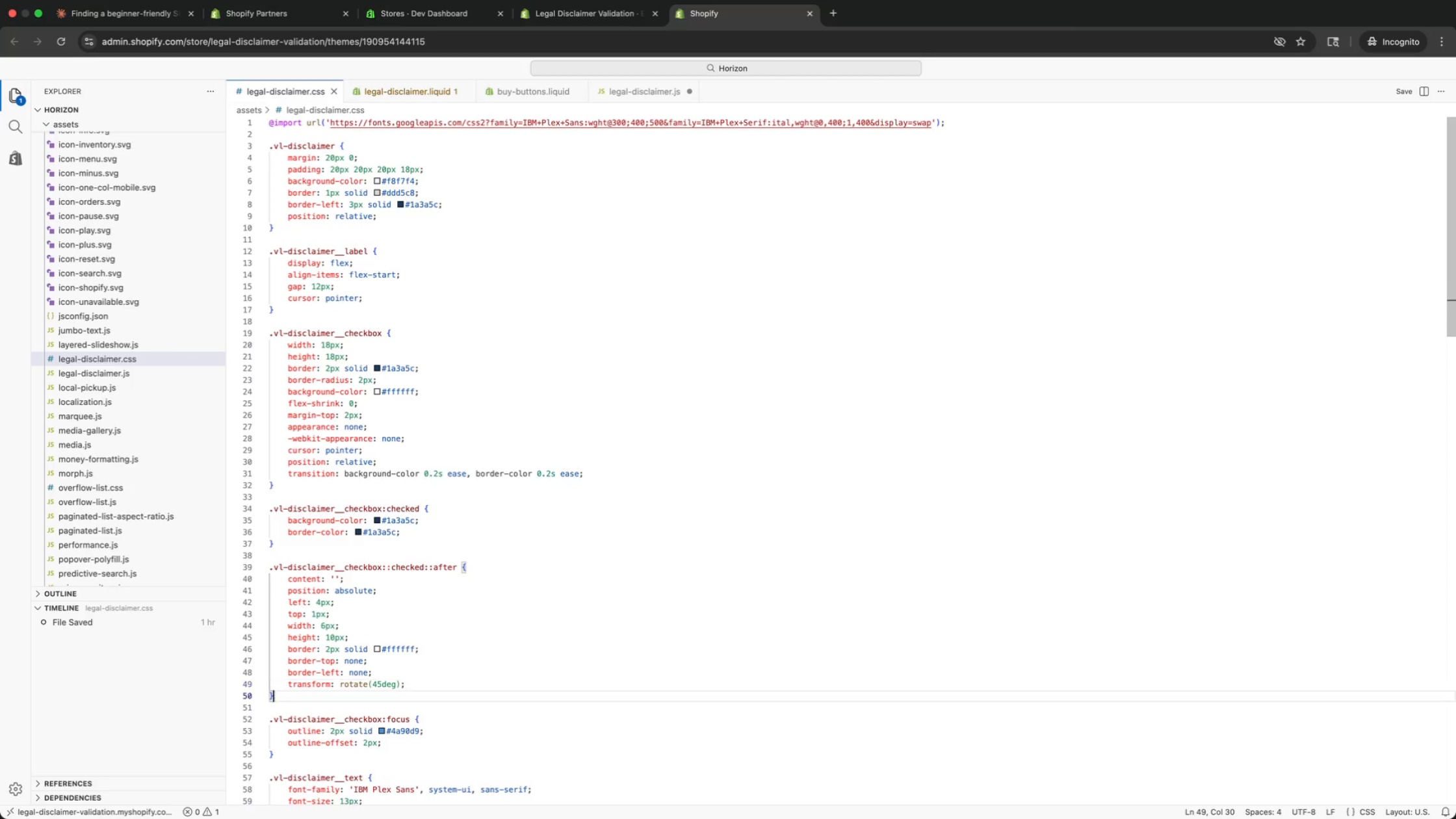 
key(ArrowDown)
 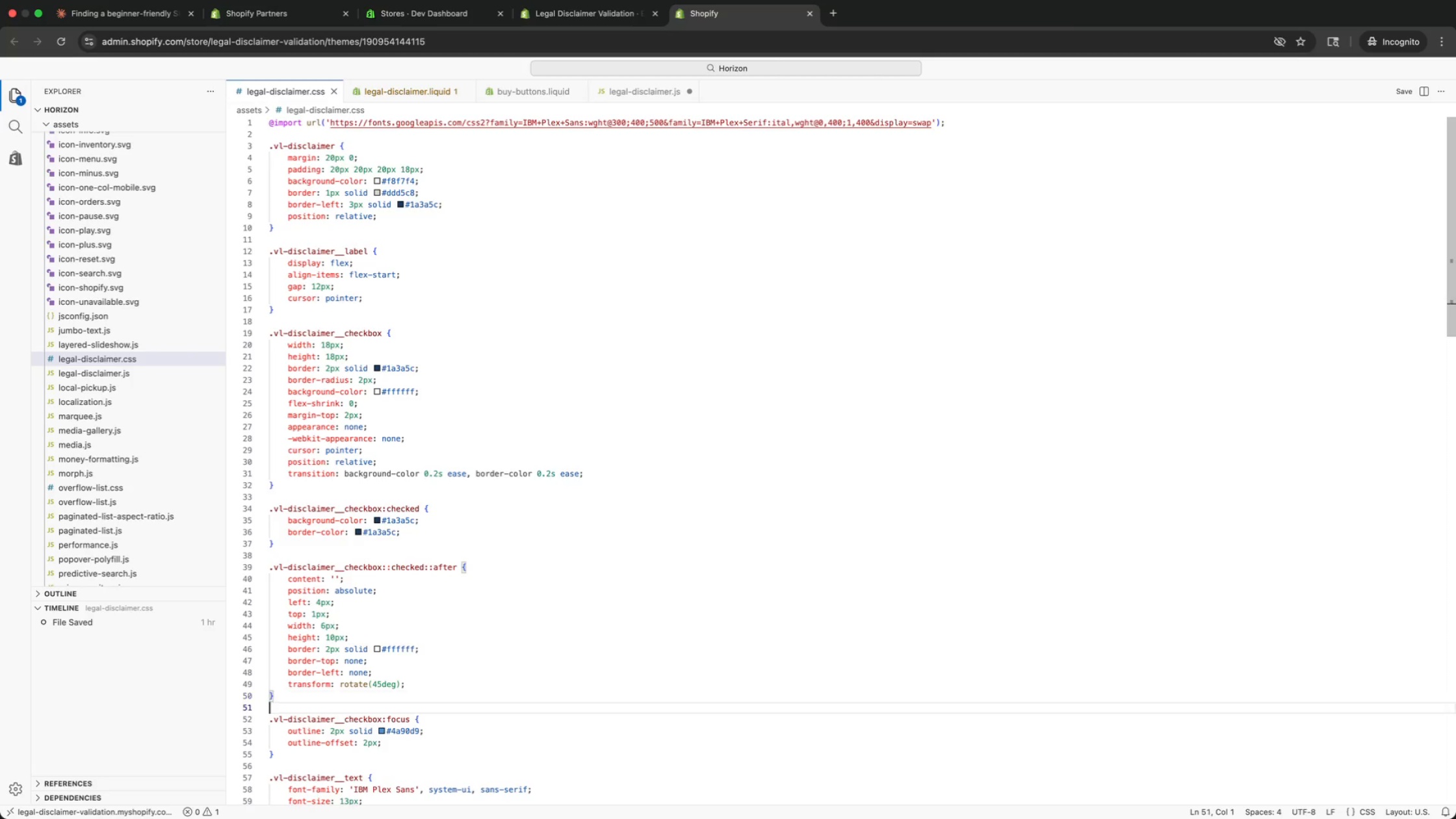 
key(ArrowDown)
 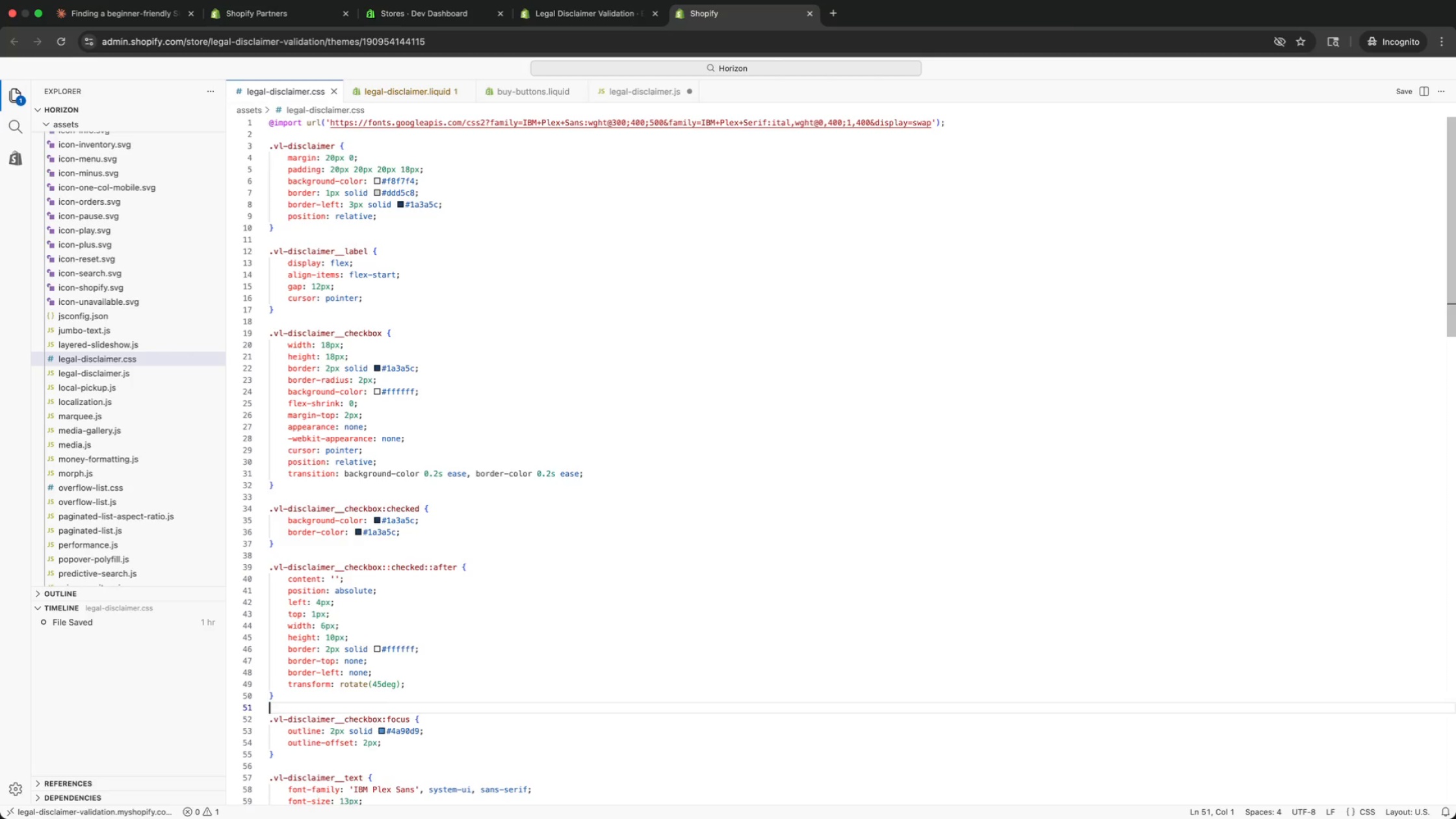 
key(ArrowDown)
 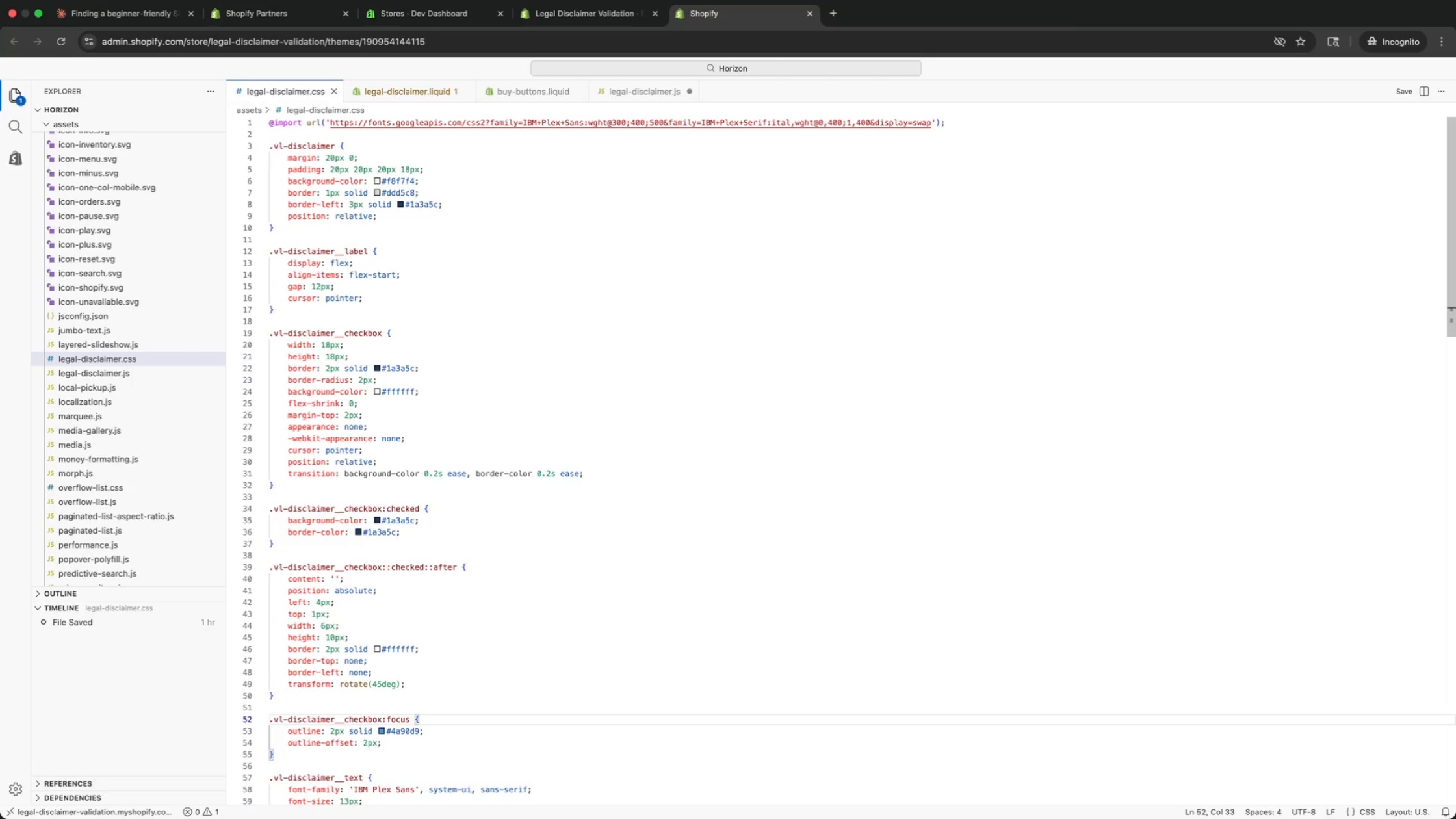 
key(ArrowUp)
 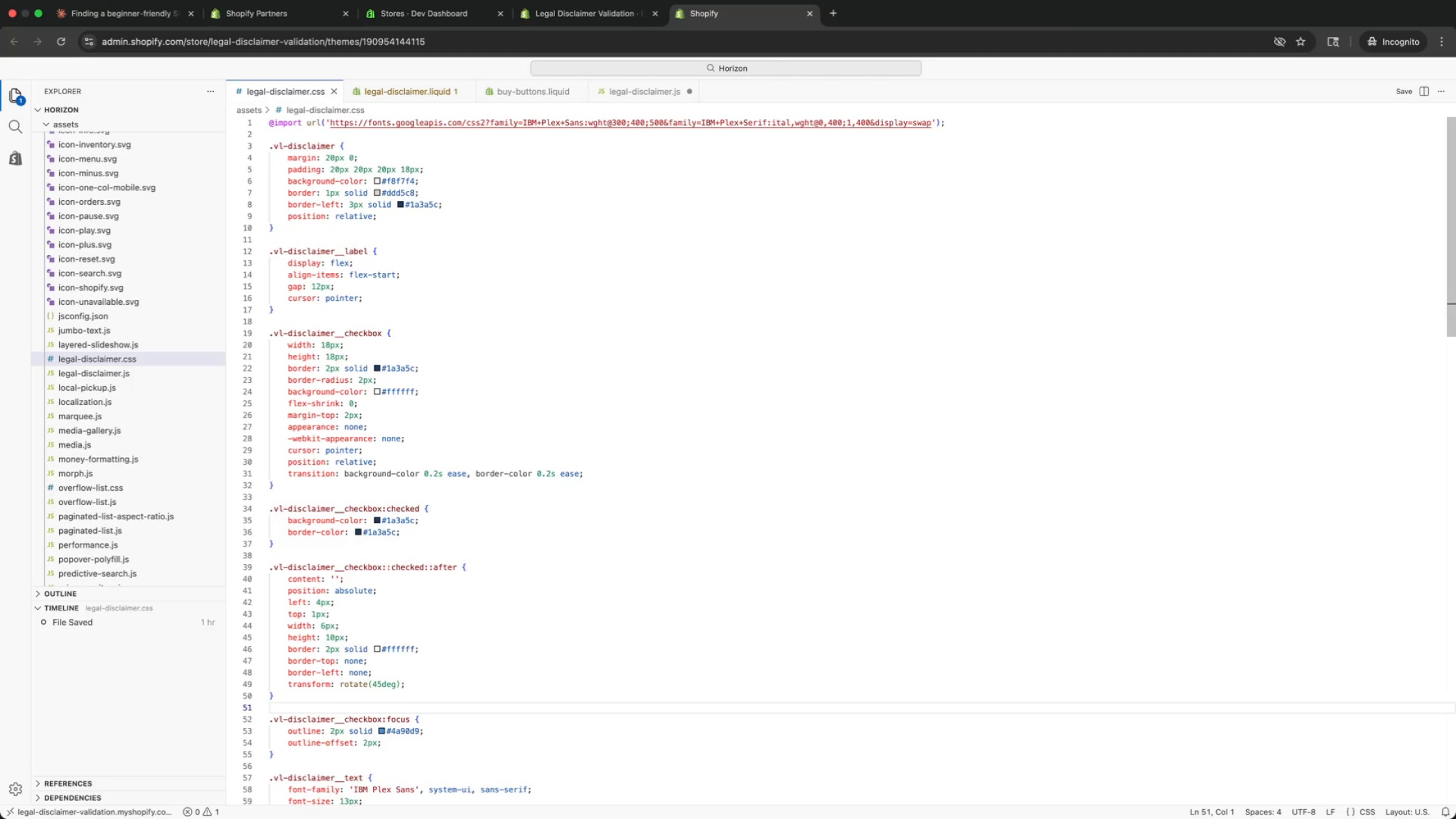 
key(ArrowUp)
 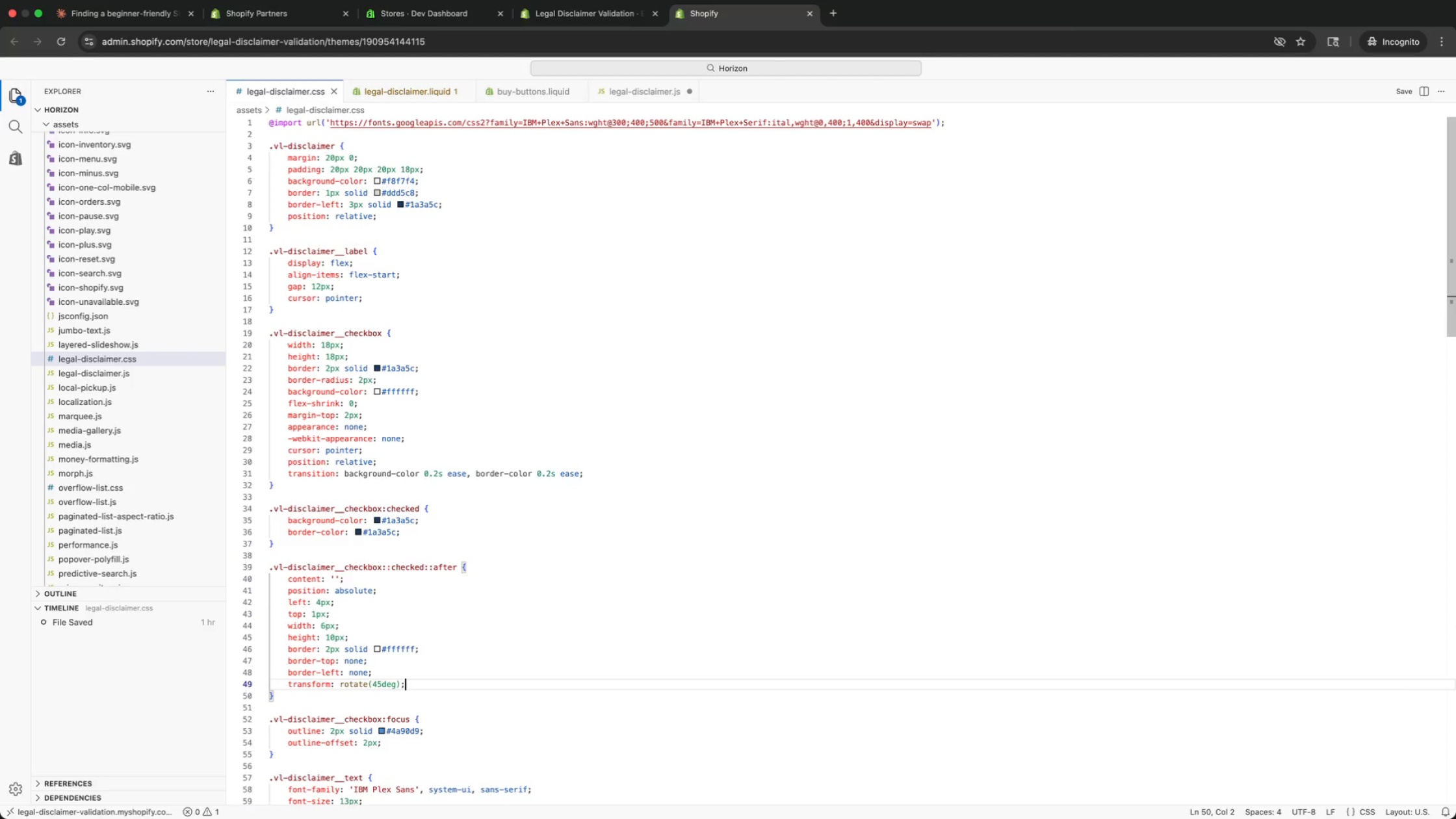 
key(ArrowUp)
 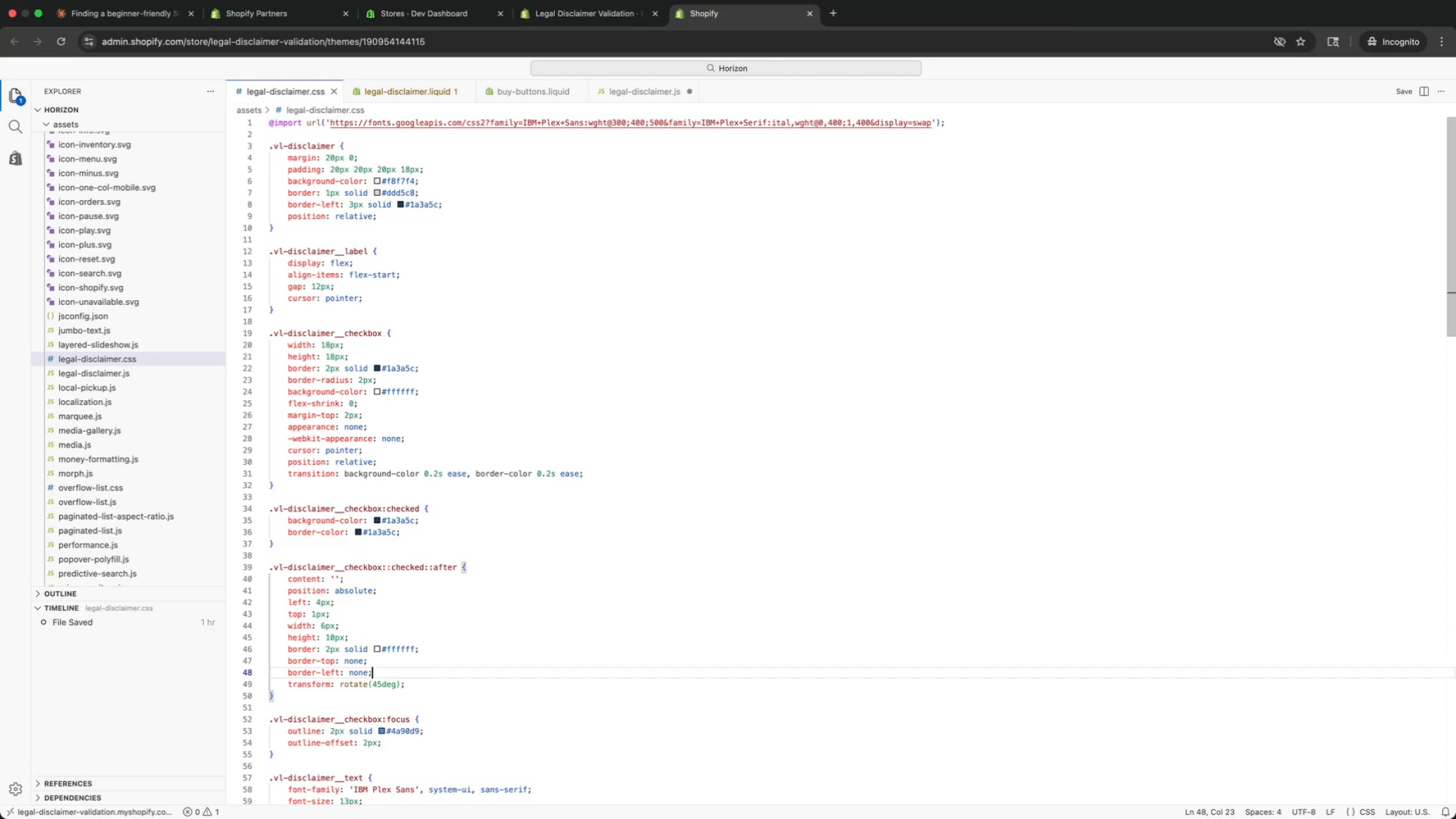 
key(ArrowUp)
 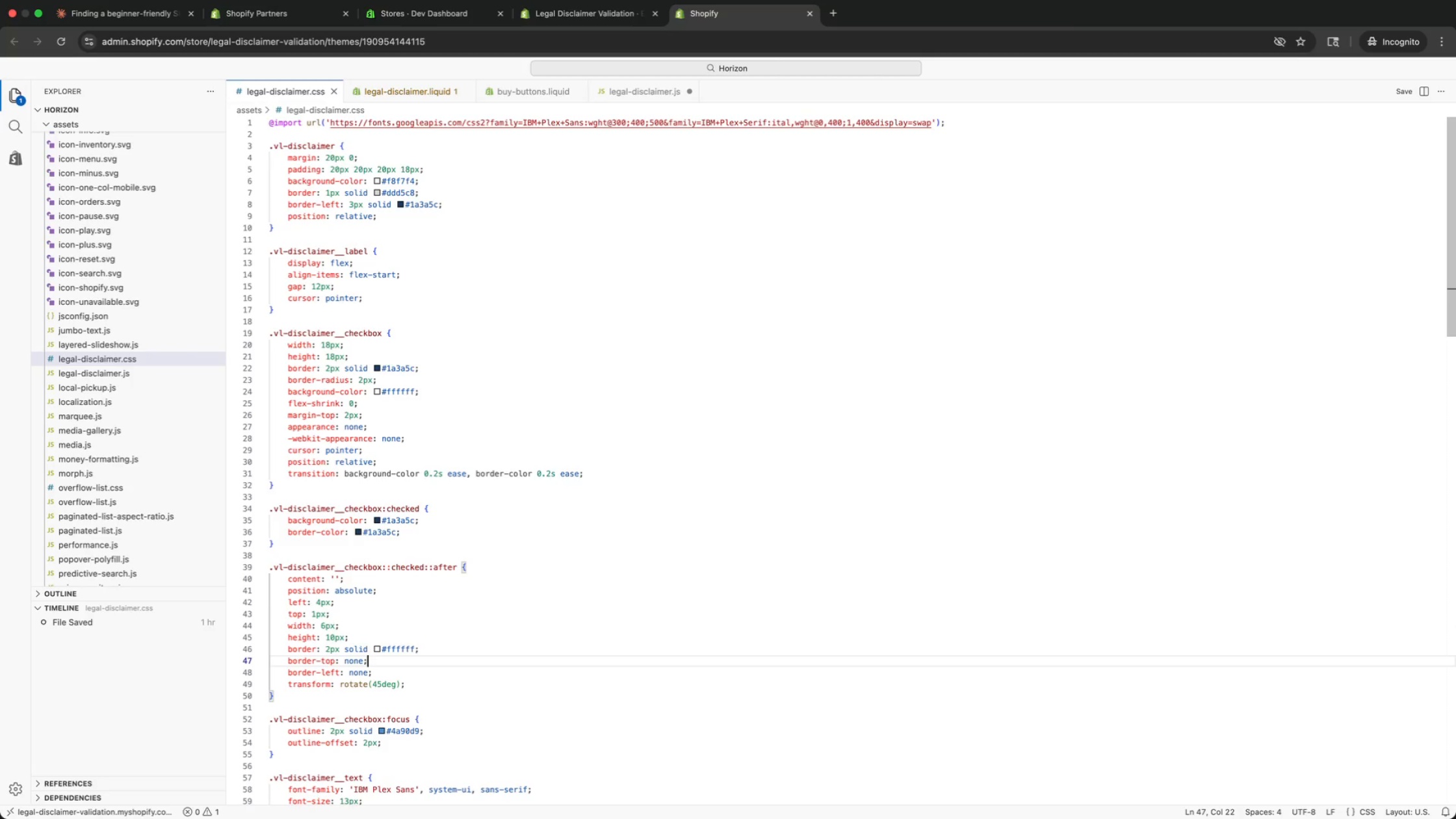 
key(ArrowUp)
 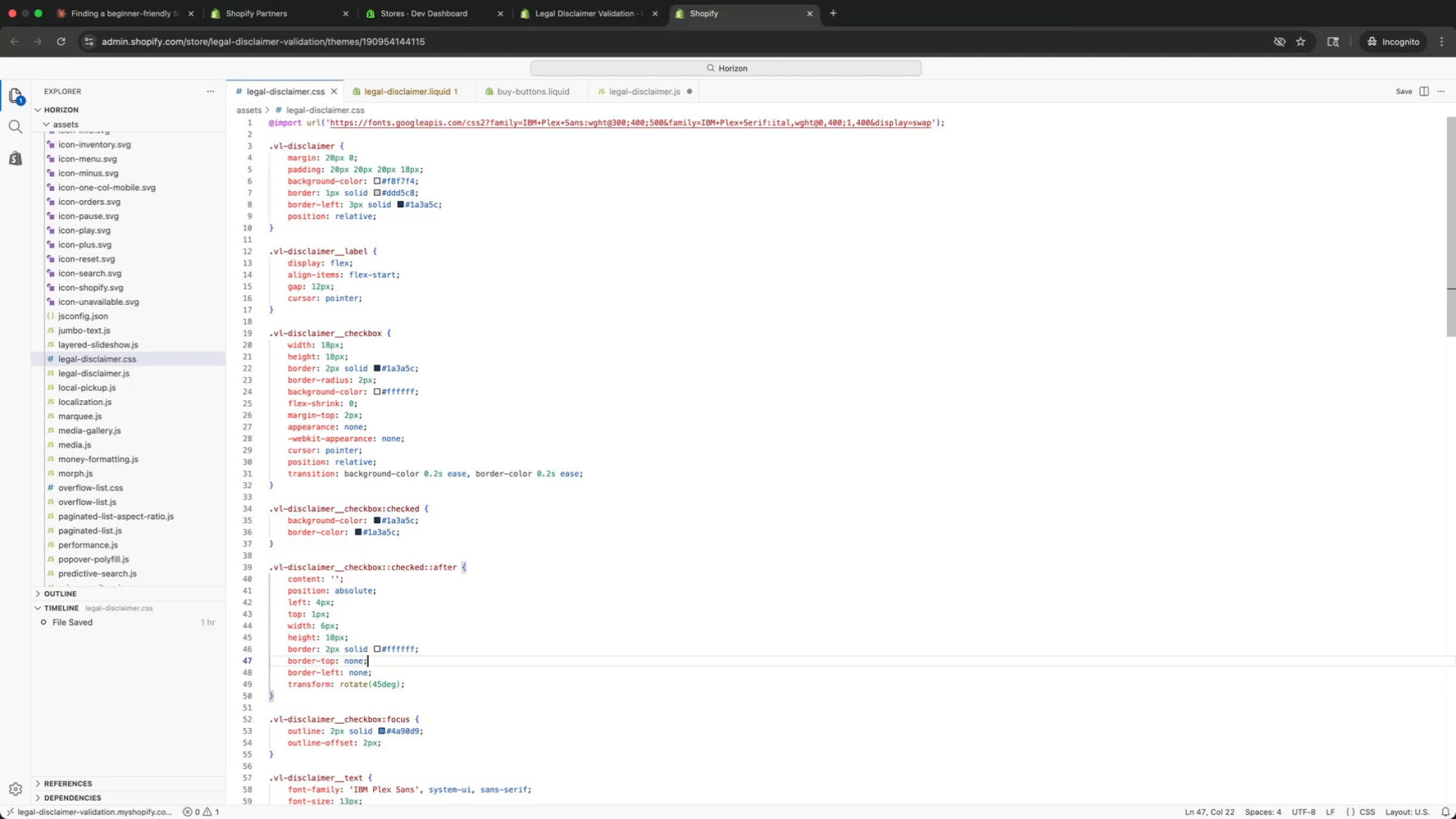 
key(ArrowUp)
 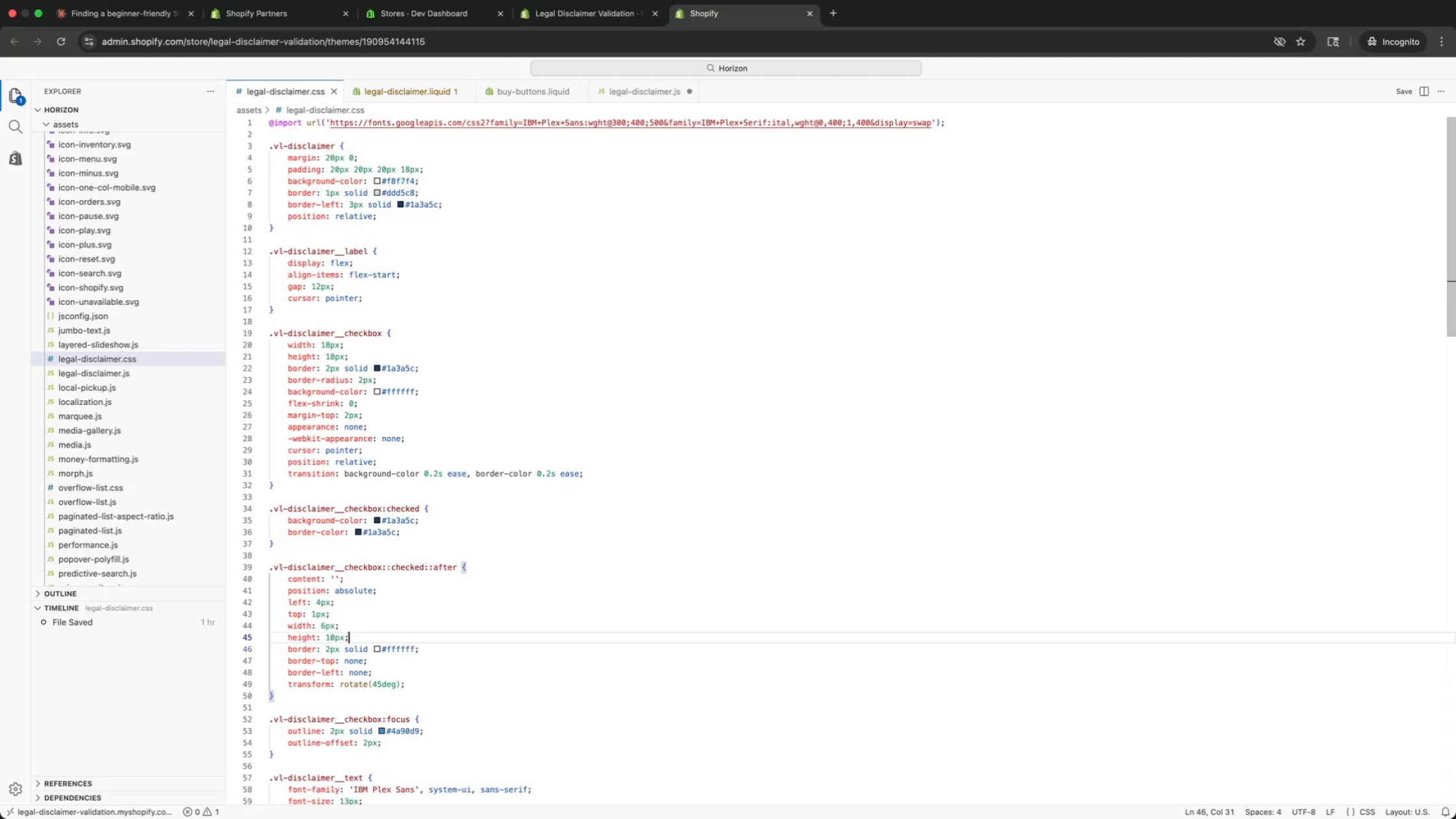 
key(ArrowUp)
 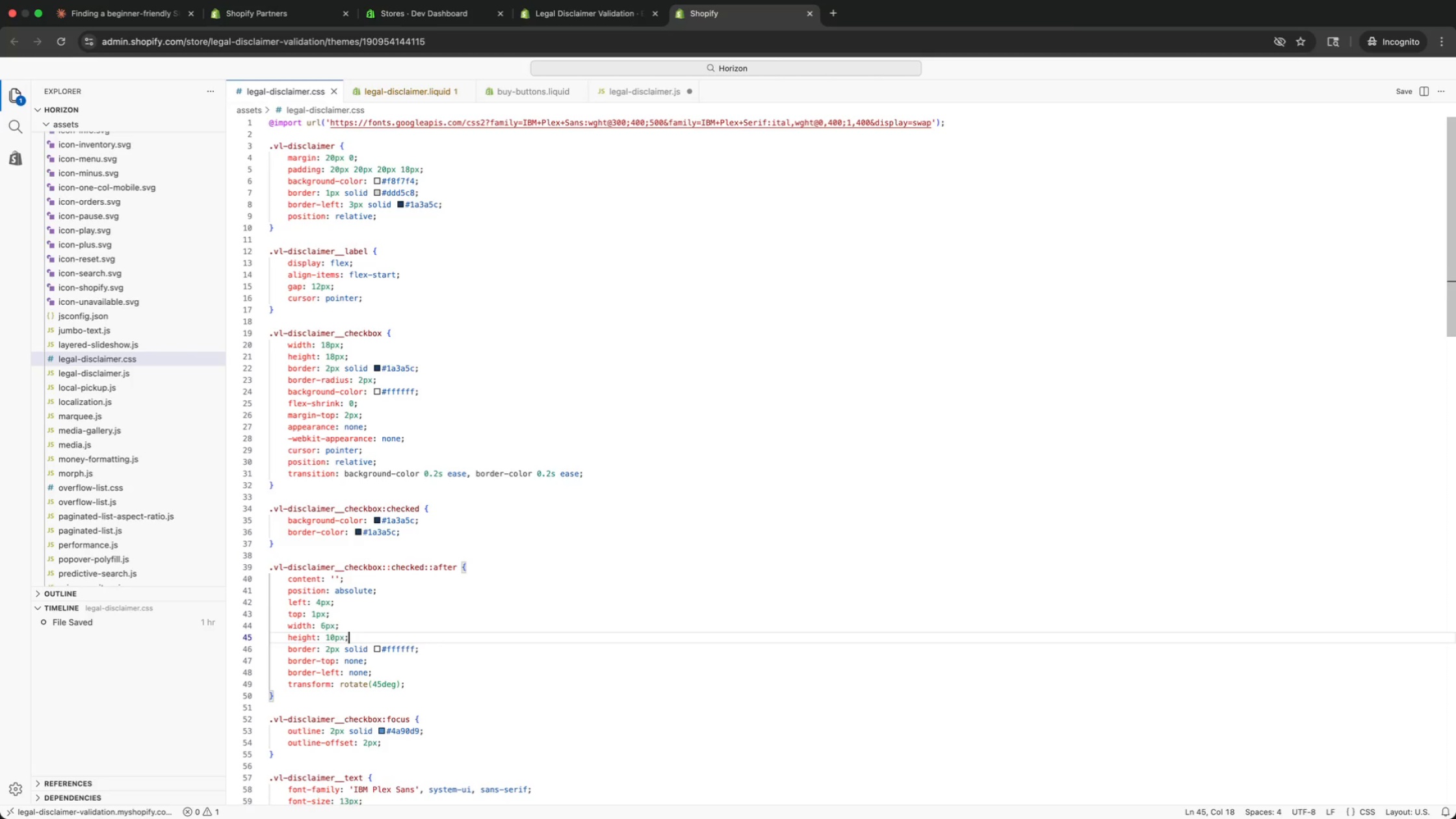 
key(ArrowUp)
 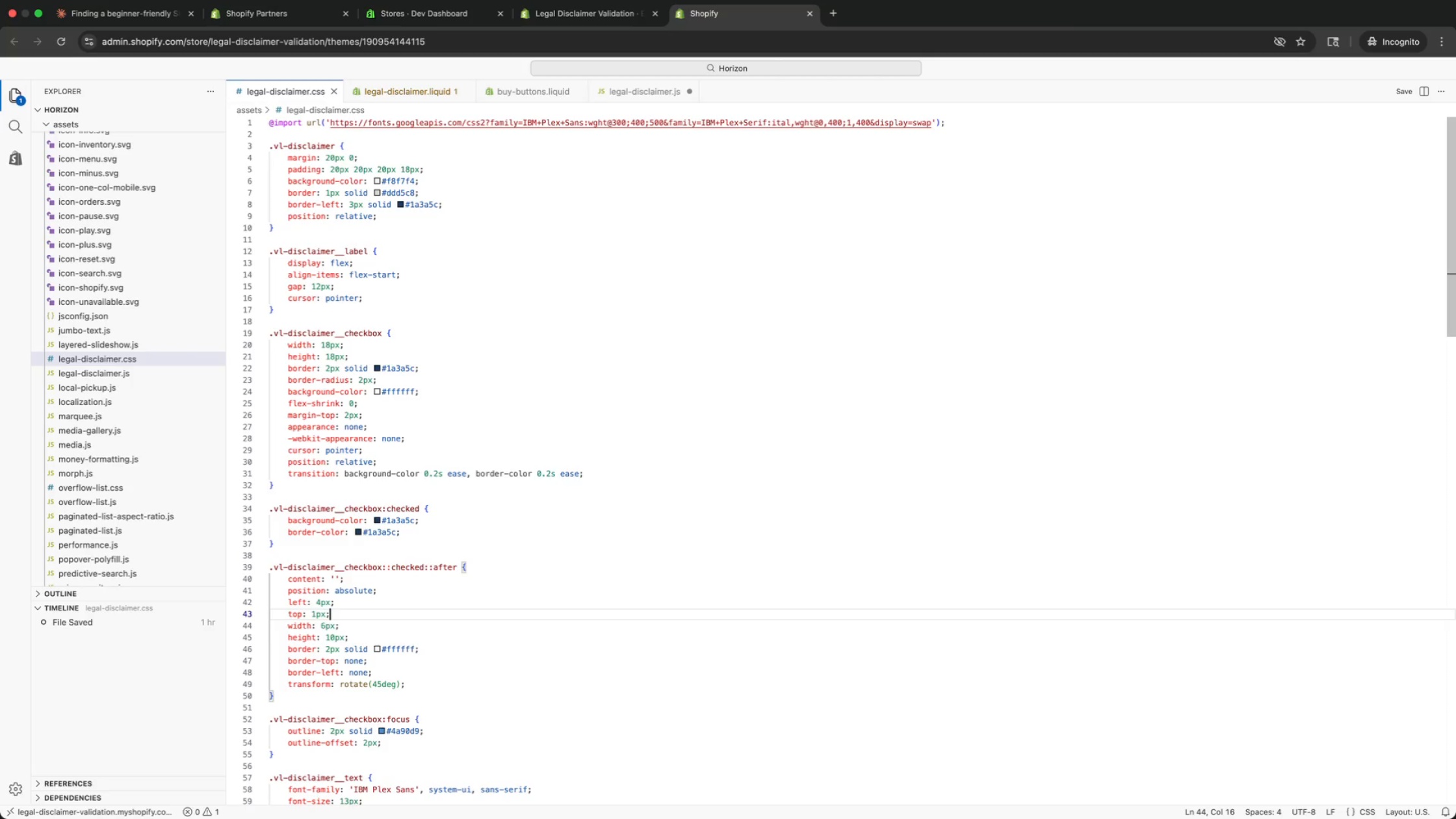 
key(ArrowUp)
 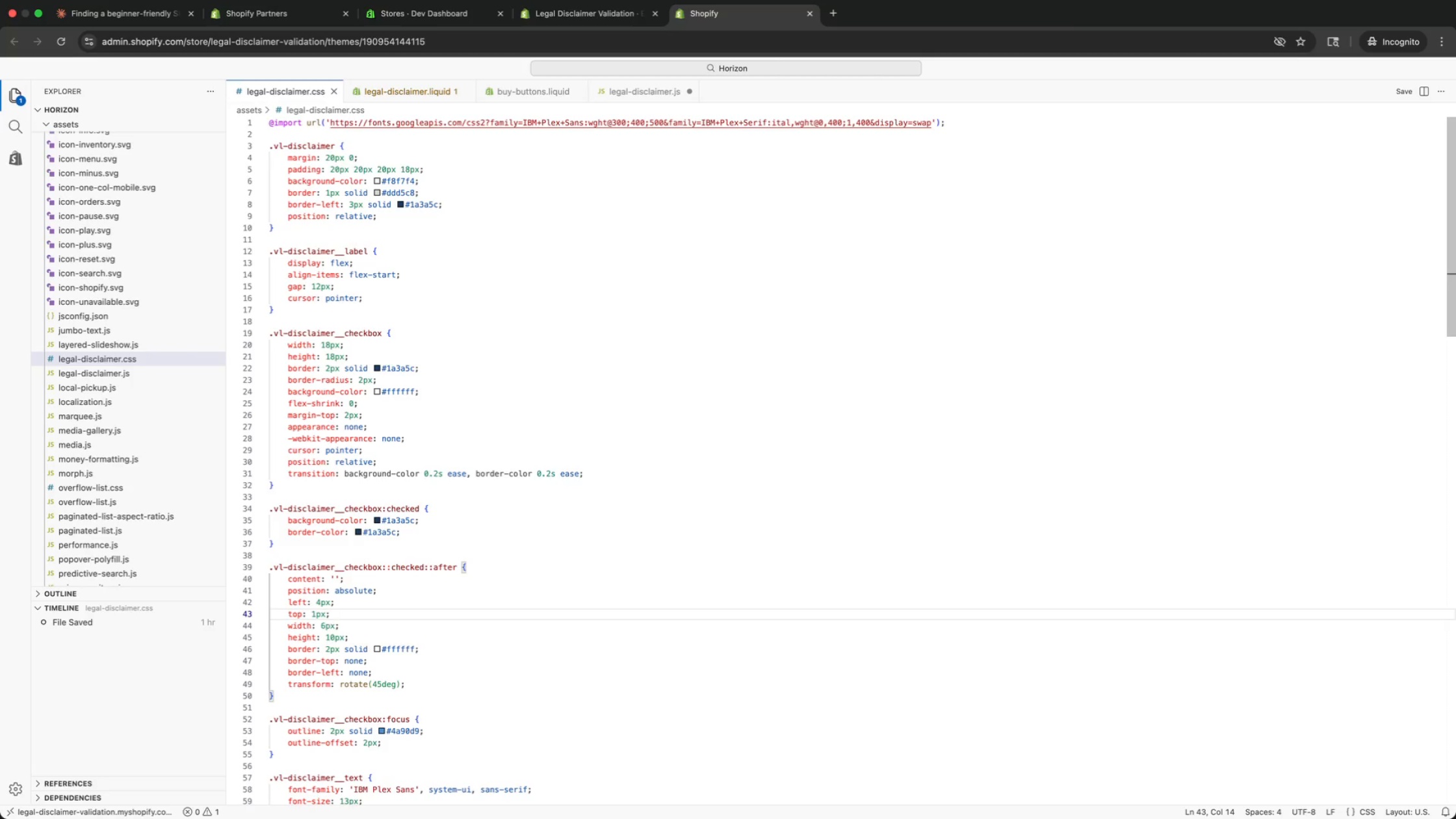 
key(ArrowUp)
 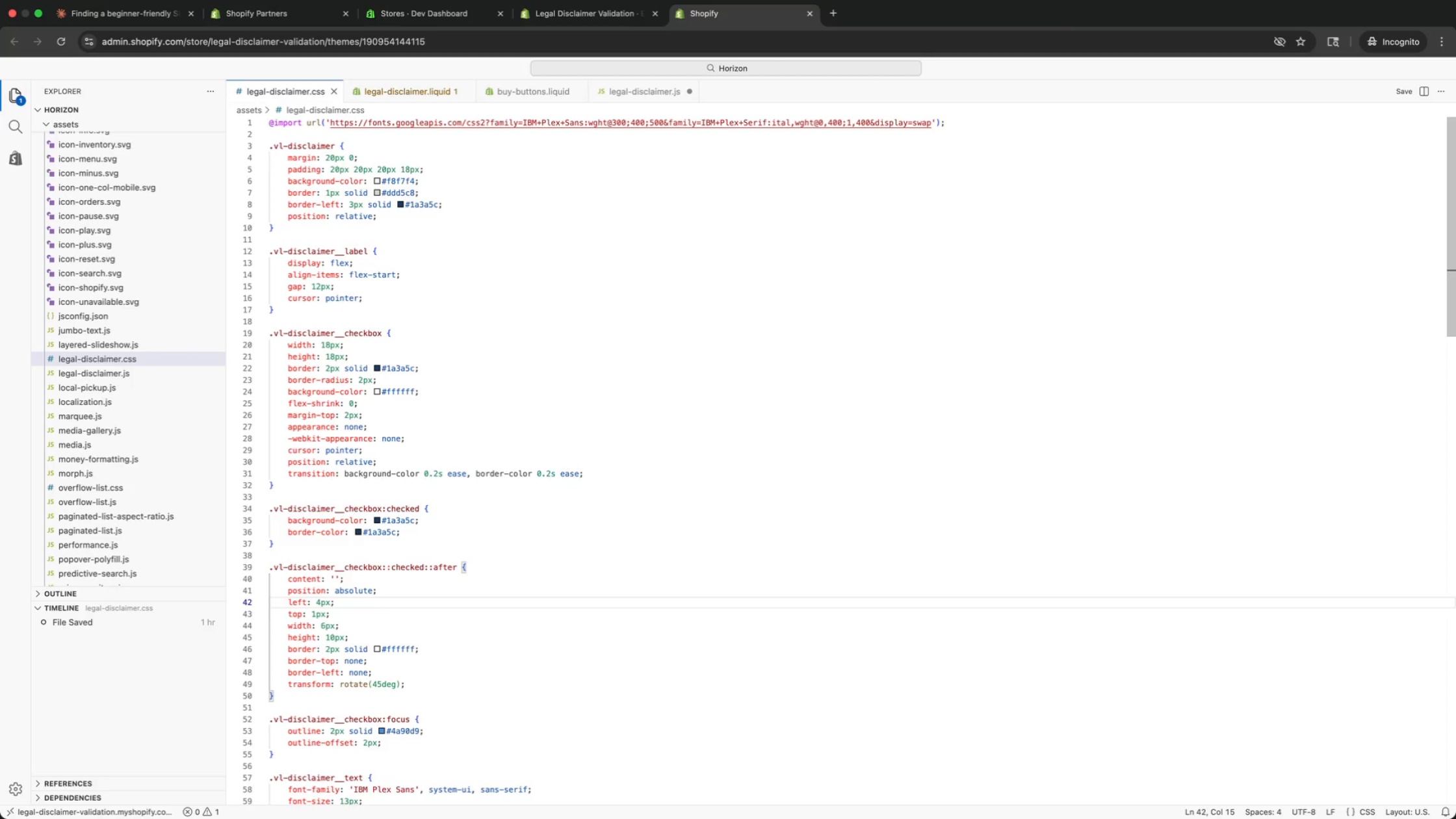 
key(ArrowUp)
 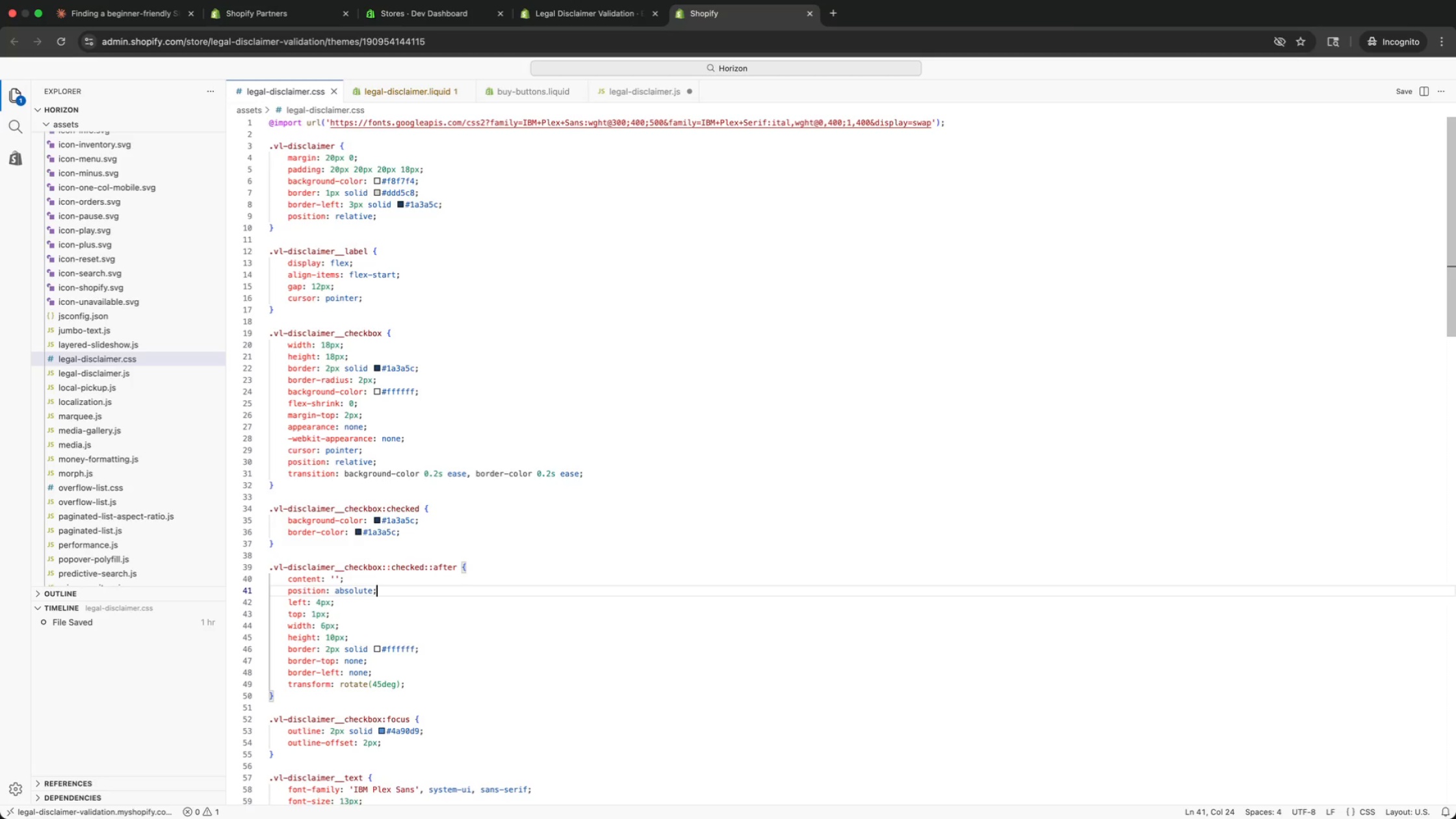 
key(ArrowUp)
 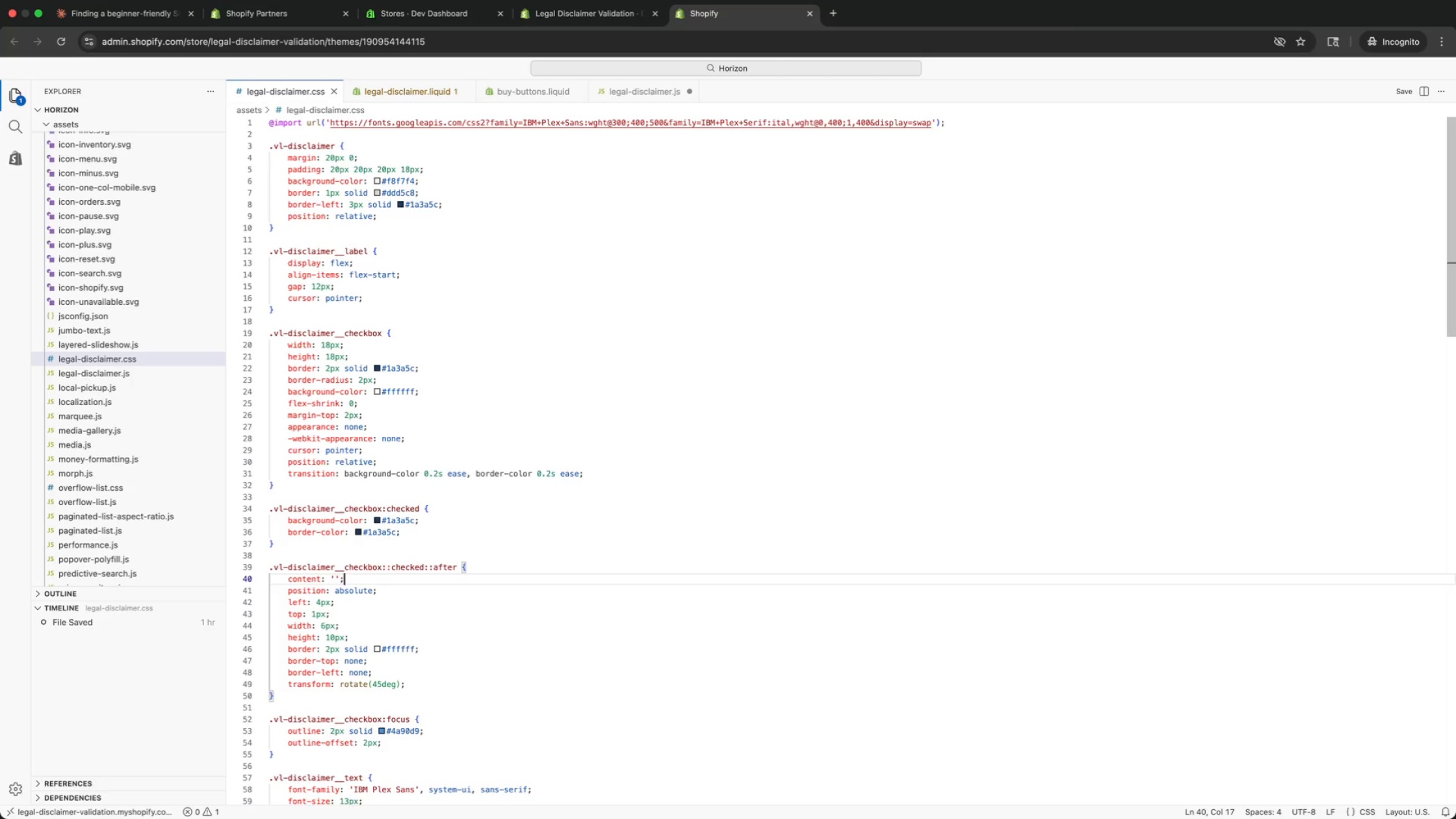 
key(ArrowUp)
 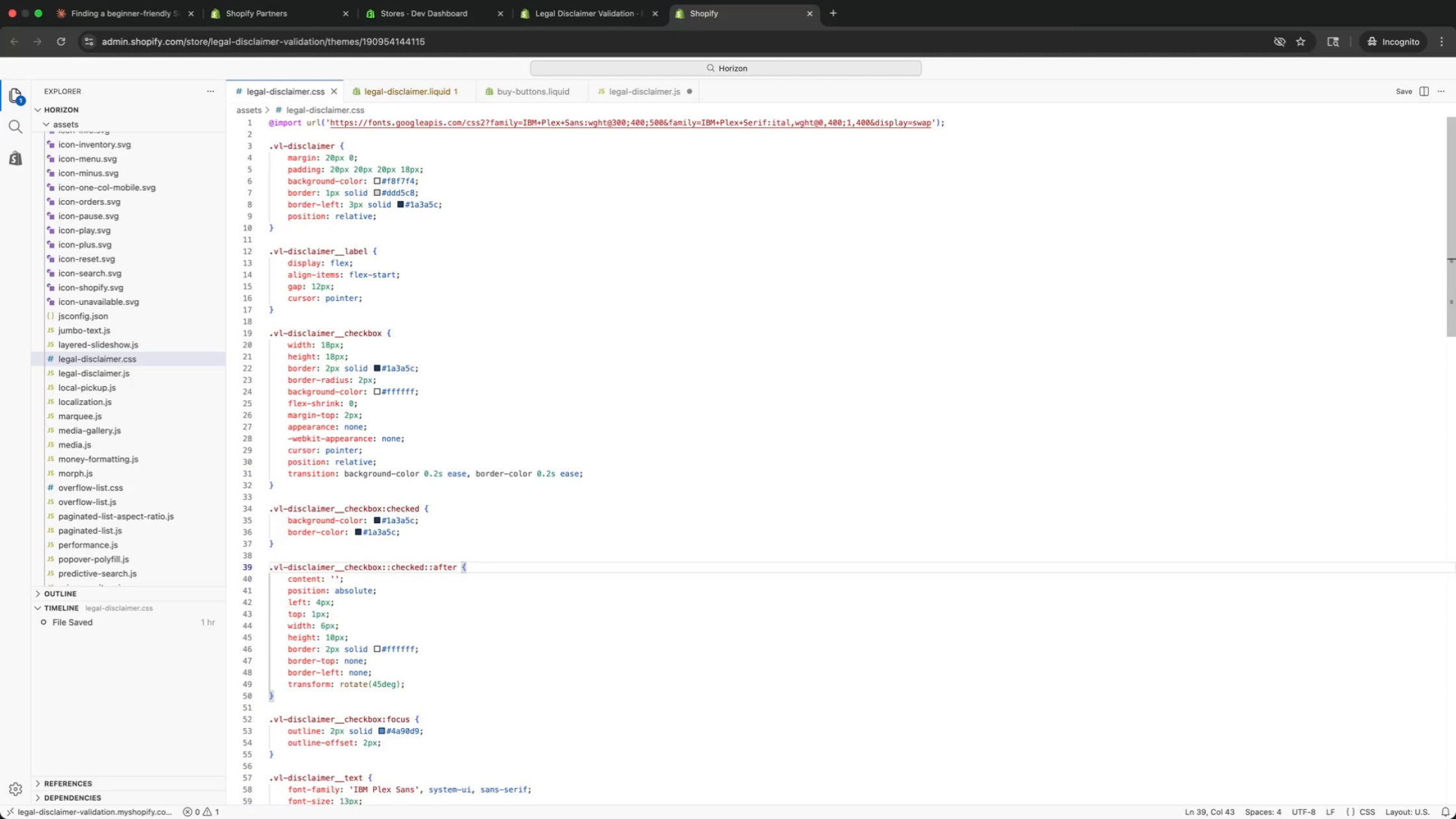 
key(ArrowUp)
 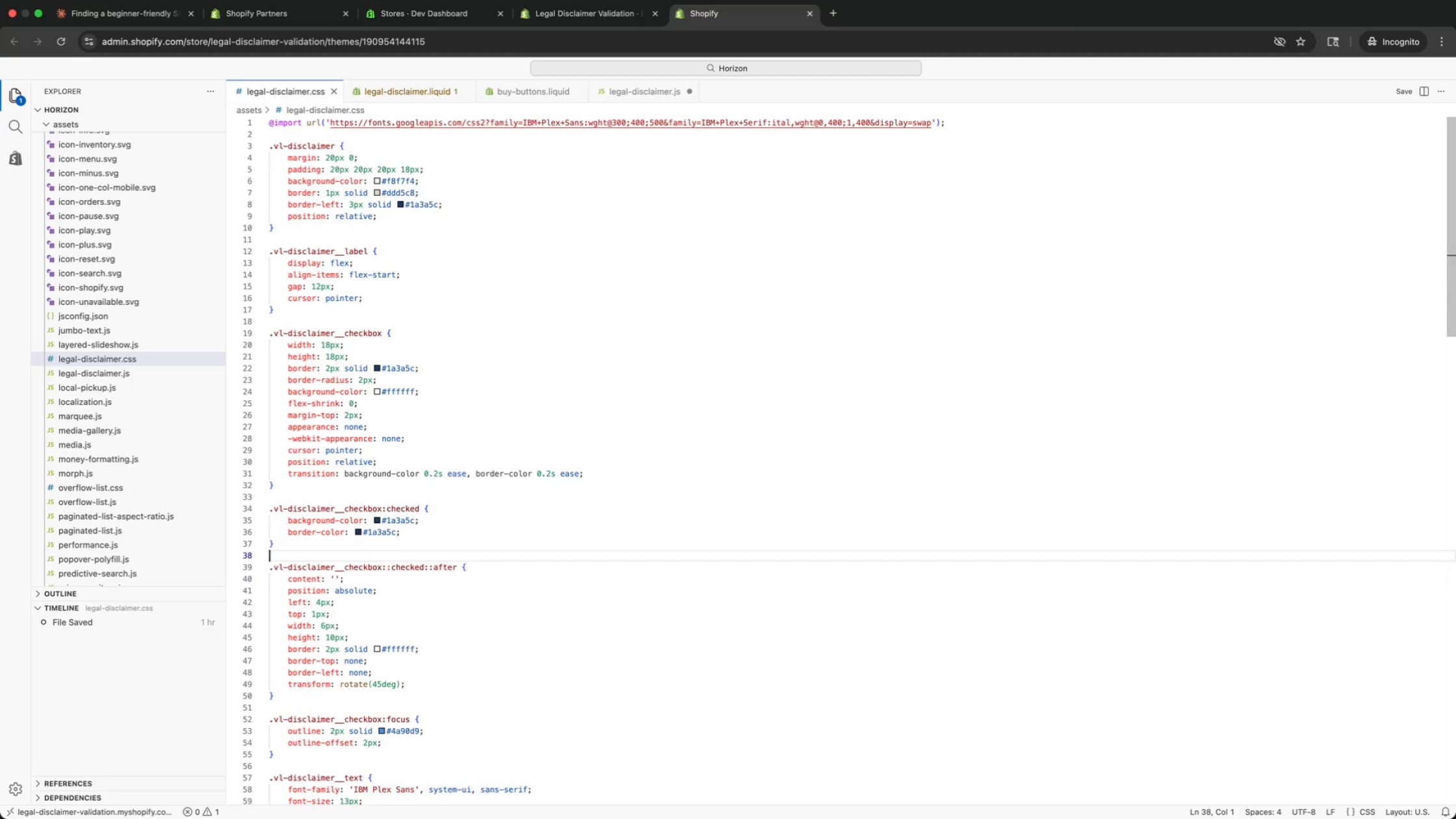 
key(ArrowUp)
 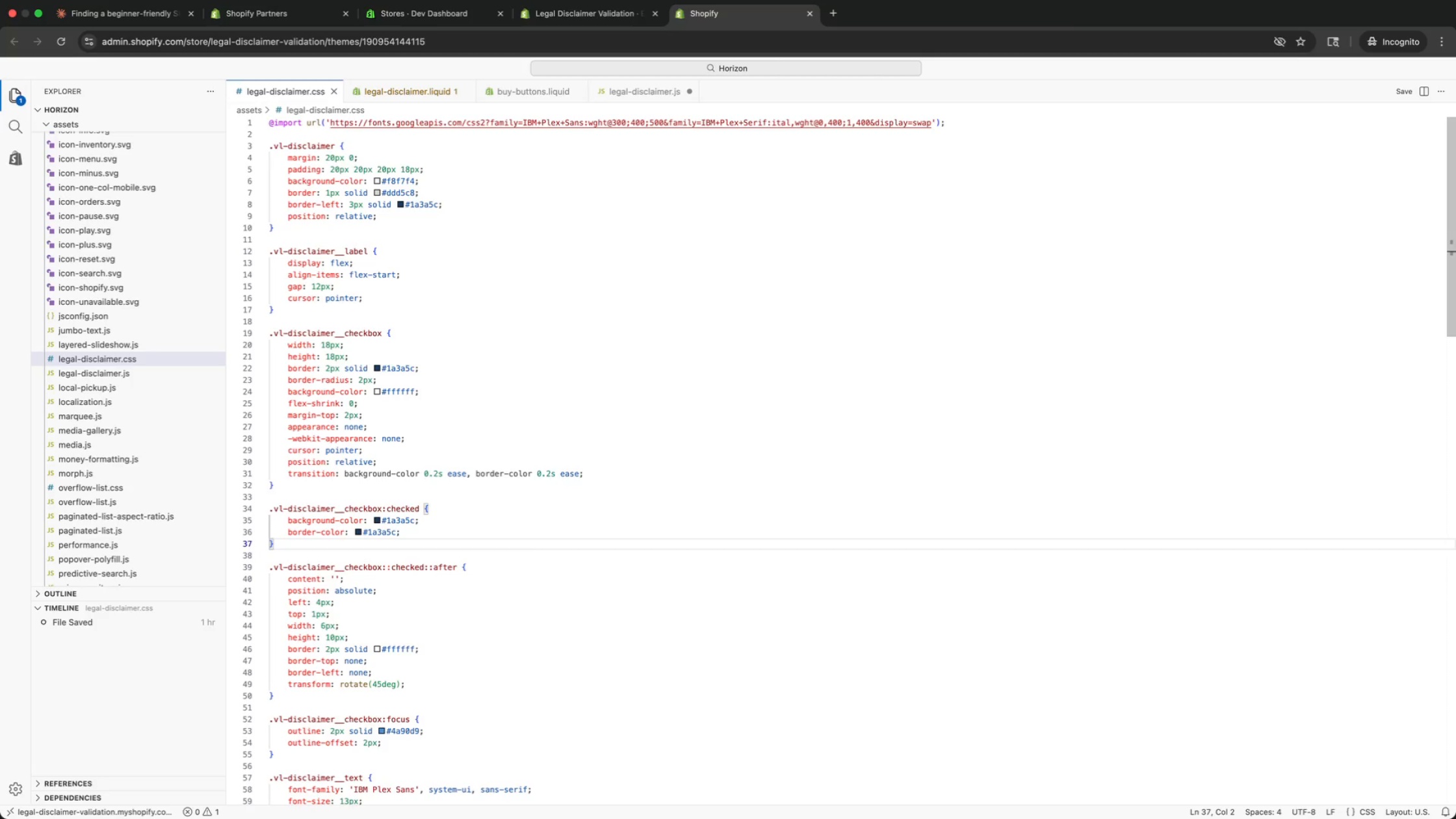 
key(ArrowUp)
 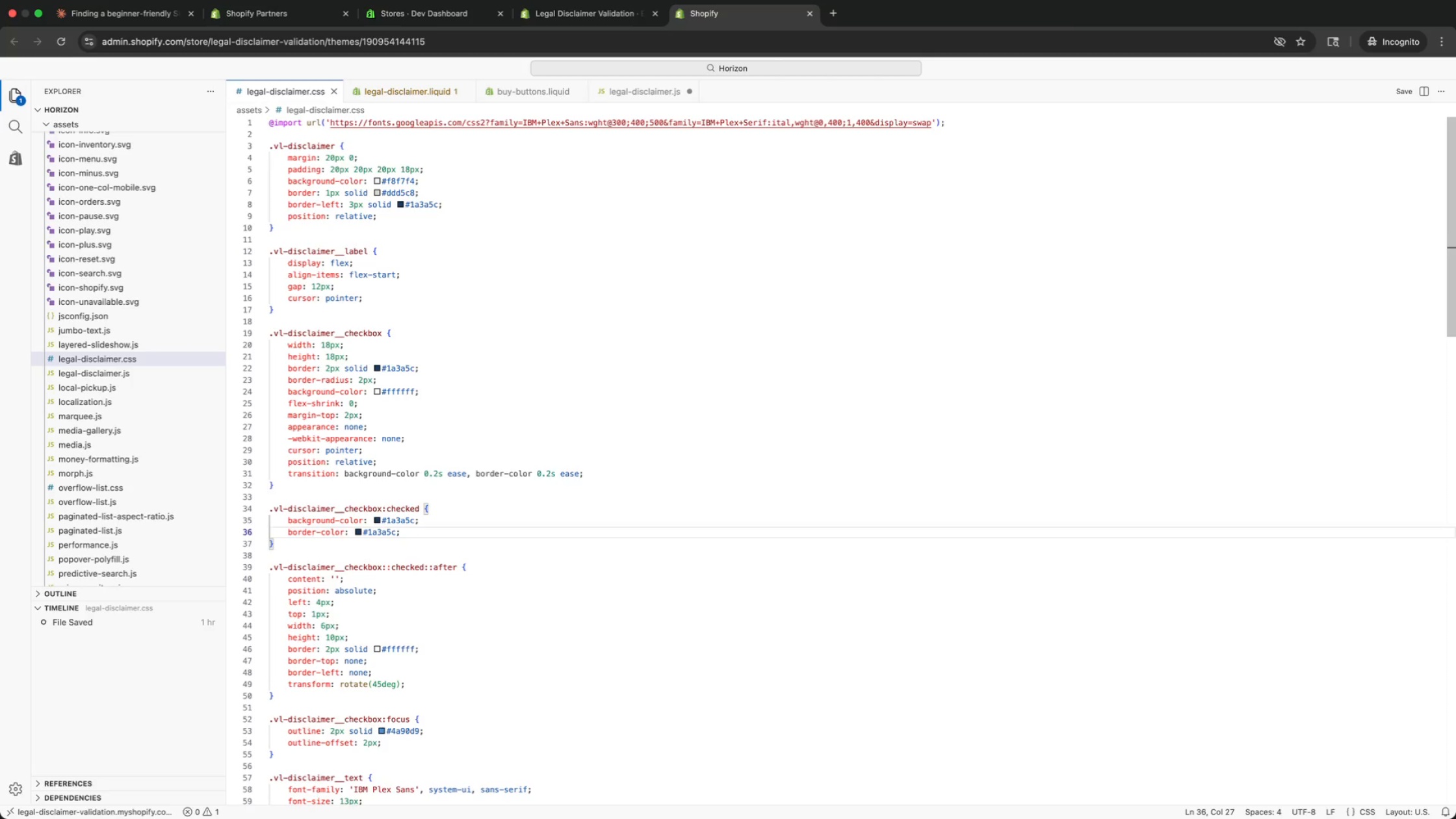 
key(ArrowDown)
 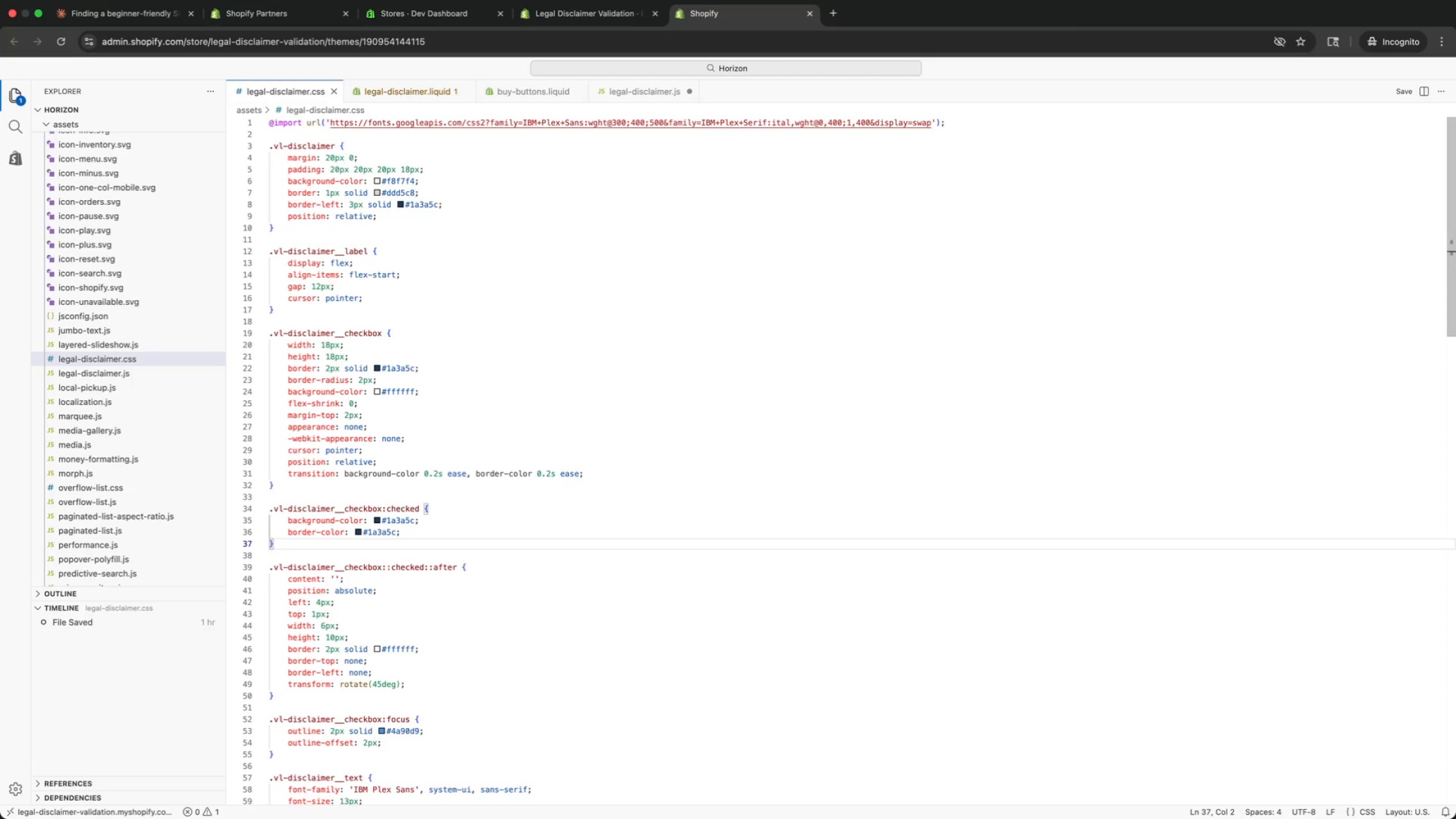 
key(ArrowDown)
 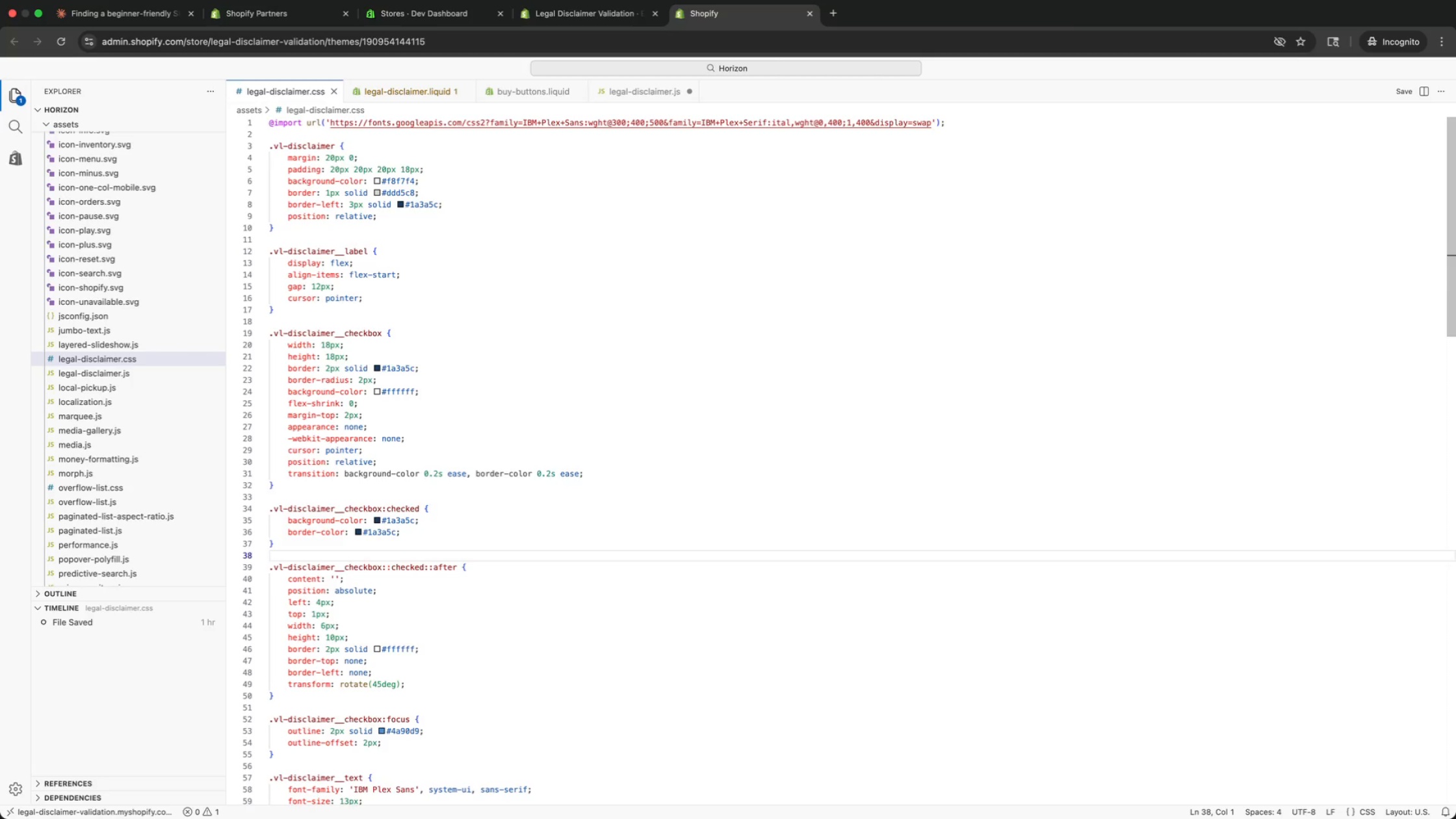 
key(ArrowUp)
 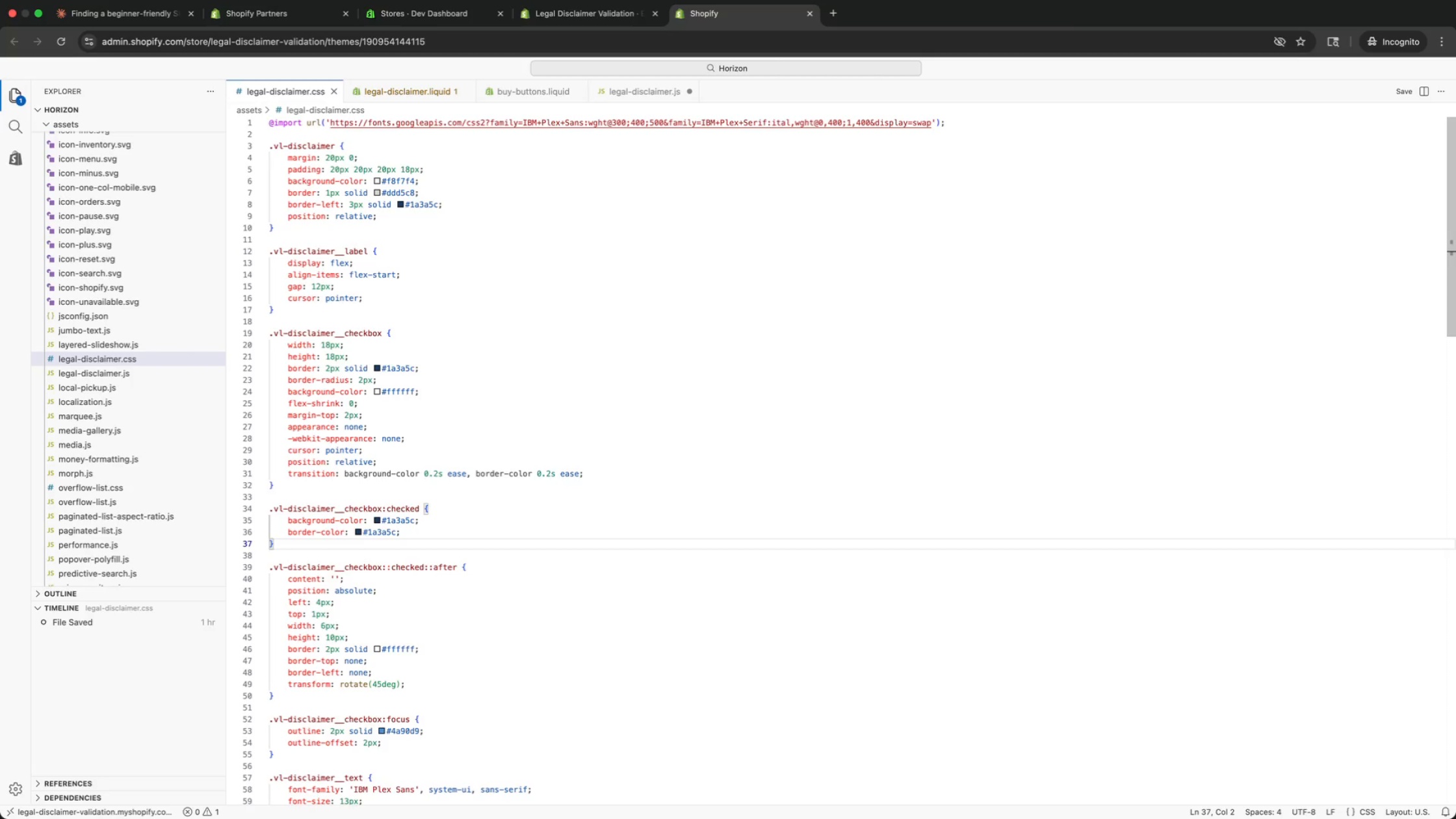 
key(ArrowUp)
 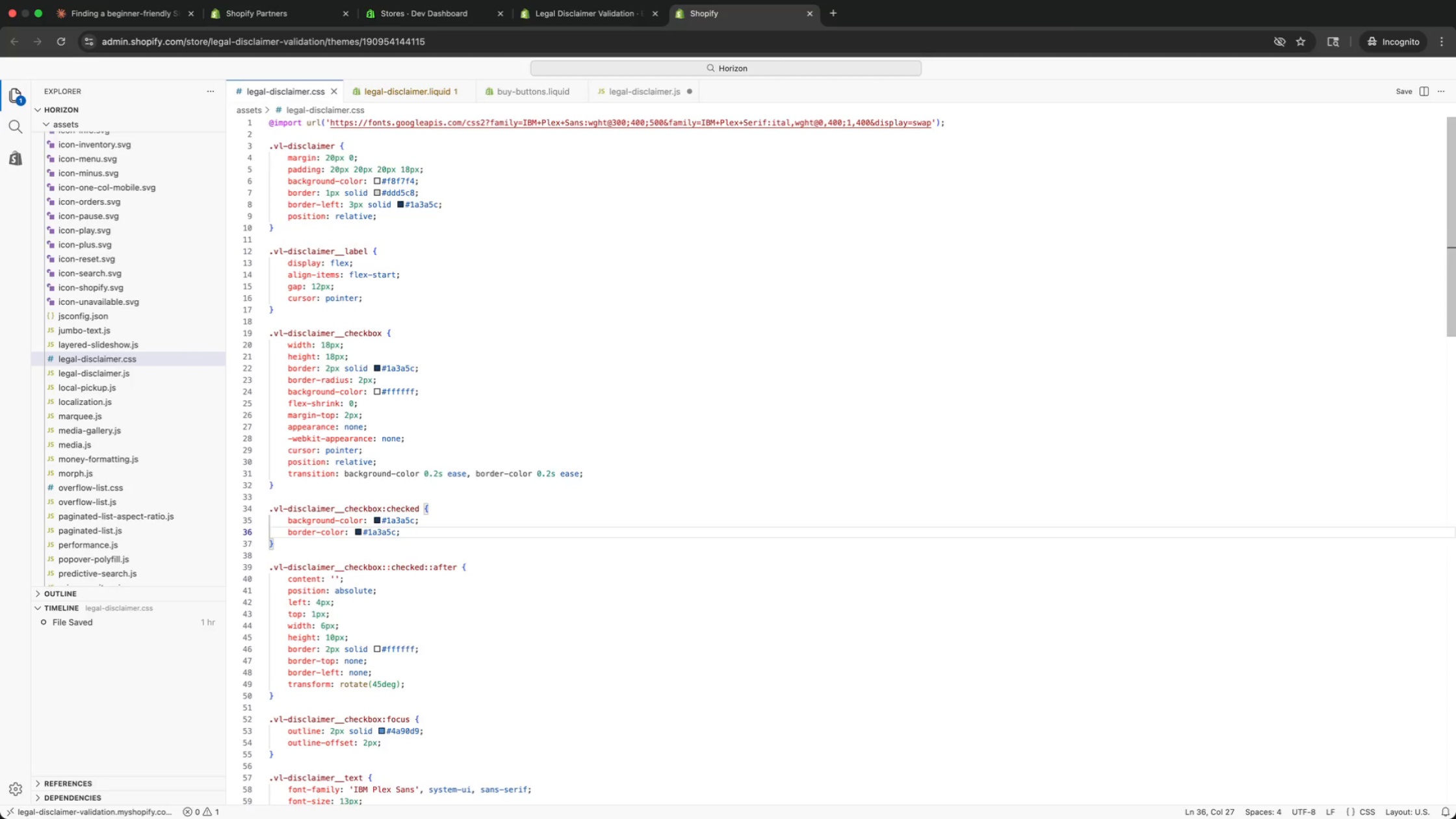 
key(ArrowDown)
 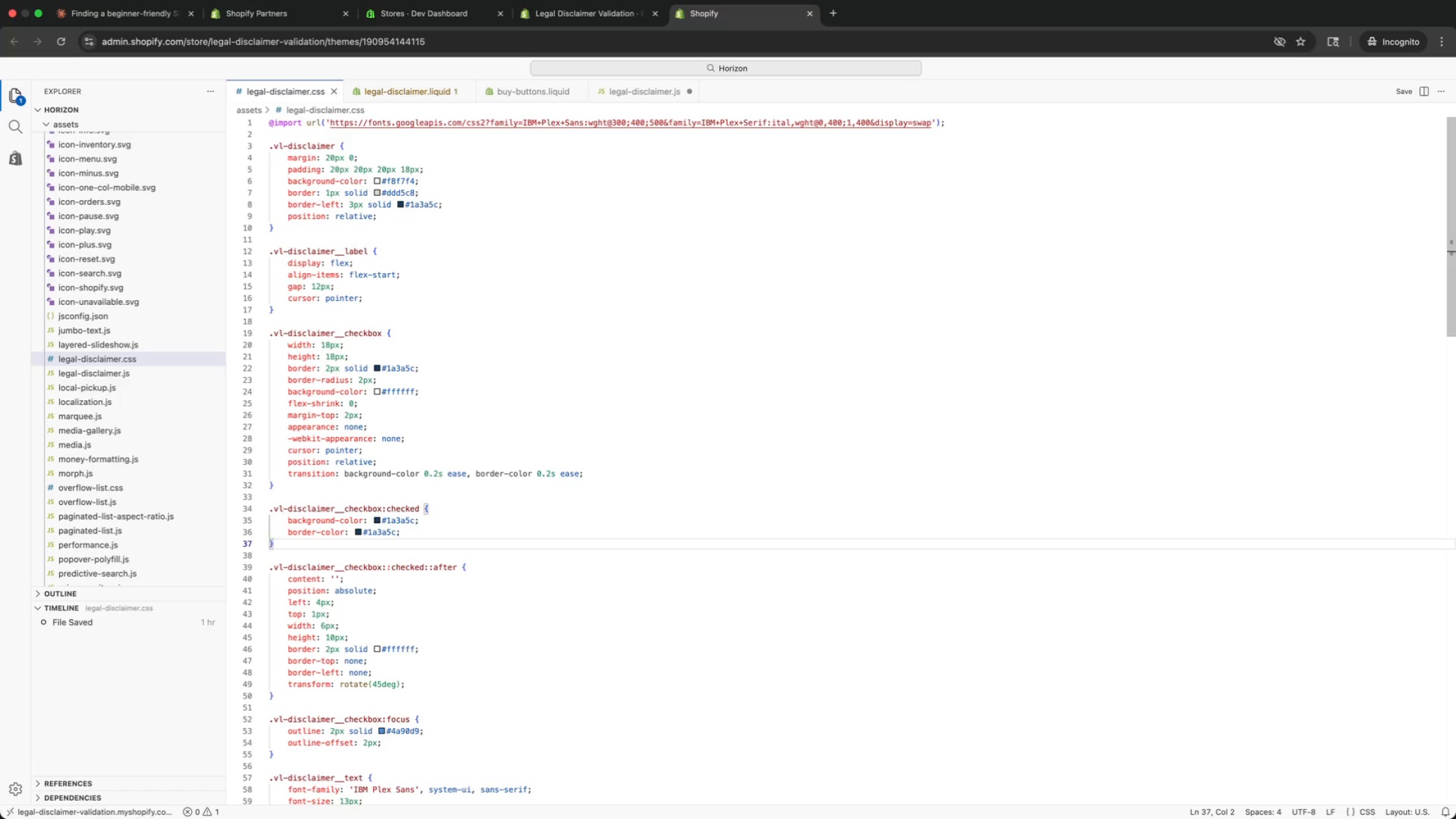 
key(ArrowUp)
 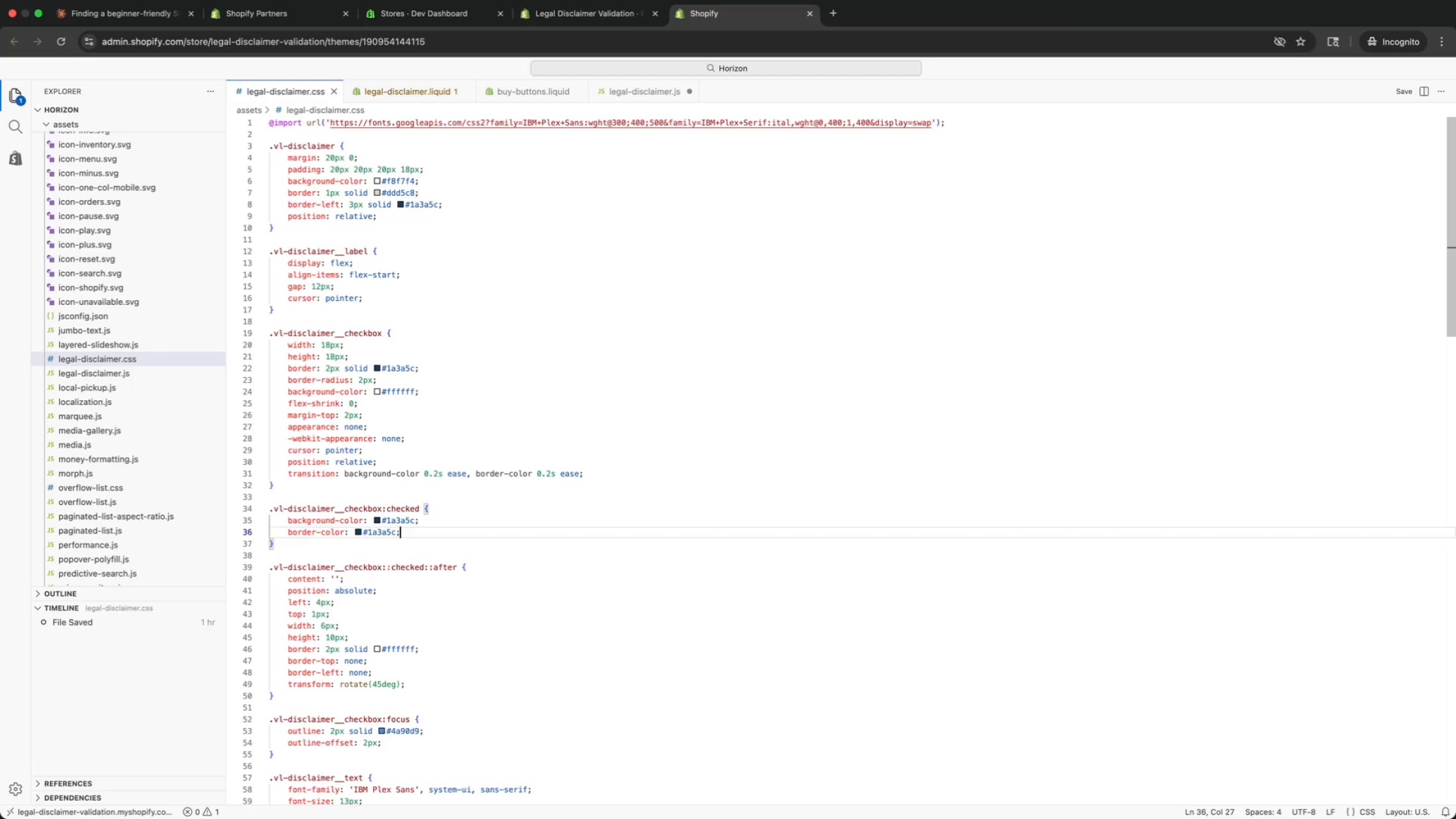 
key(ArrowDown)
 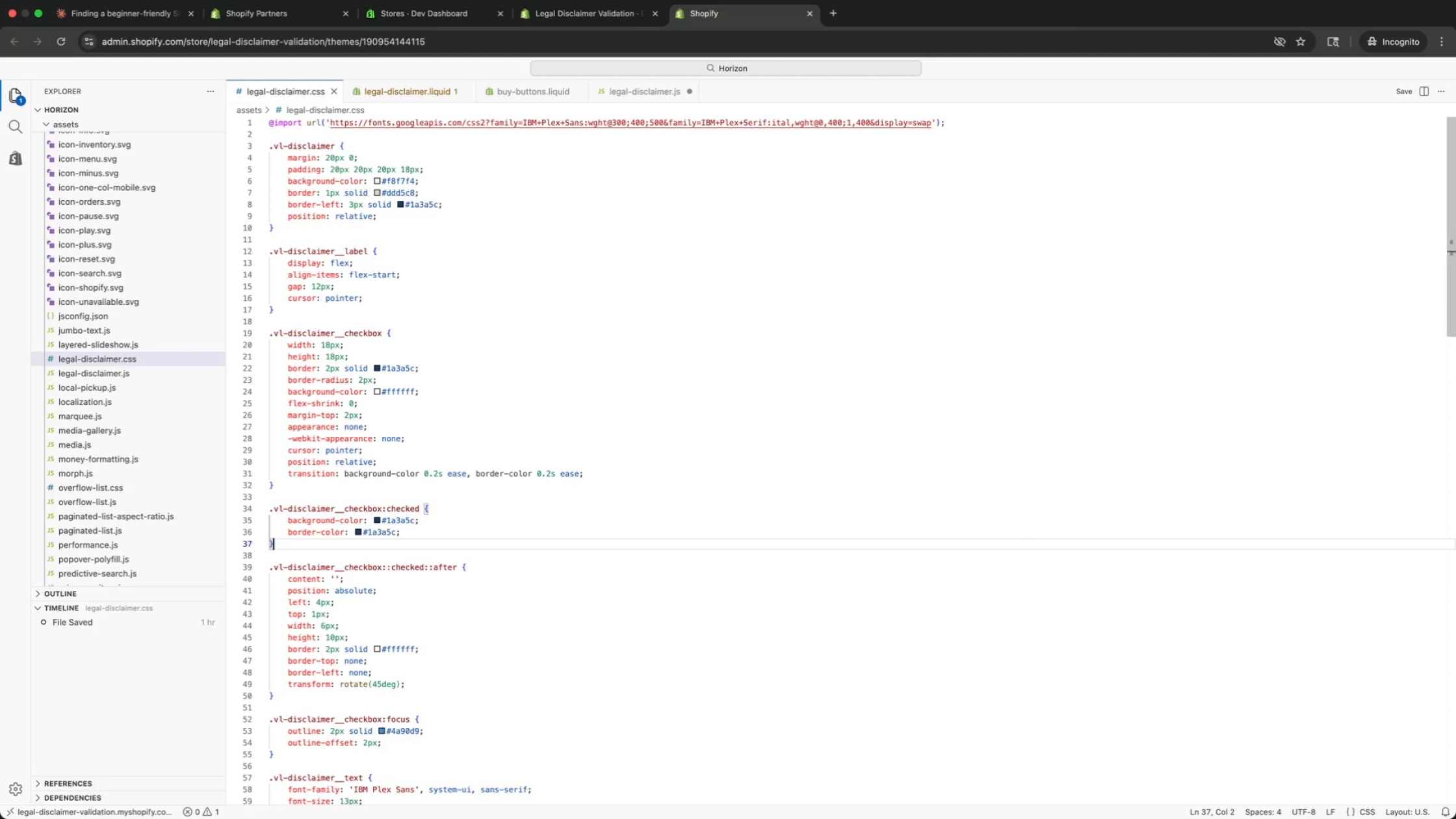 
key(ArrowUp)
 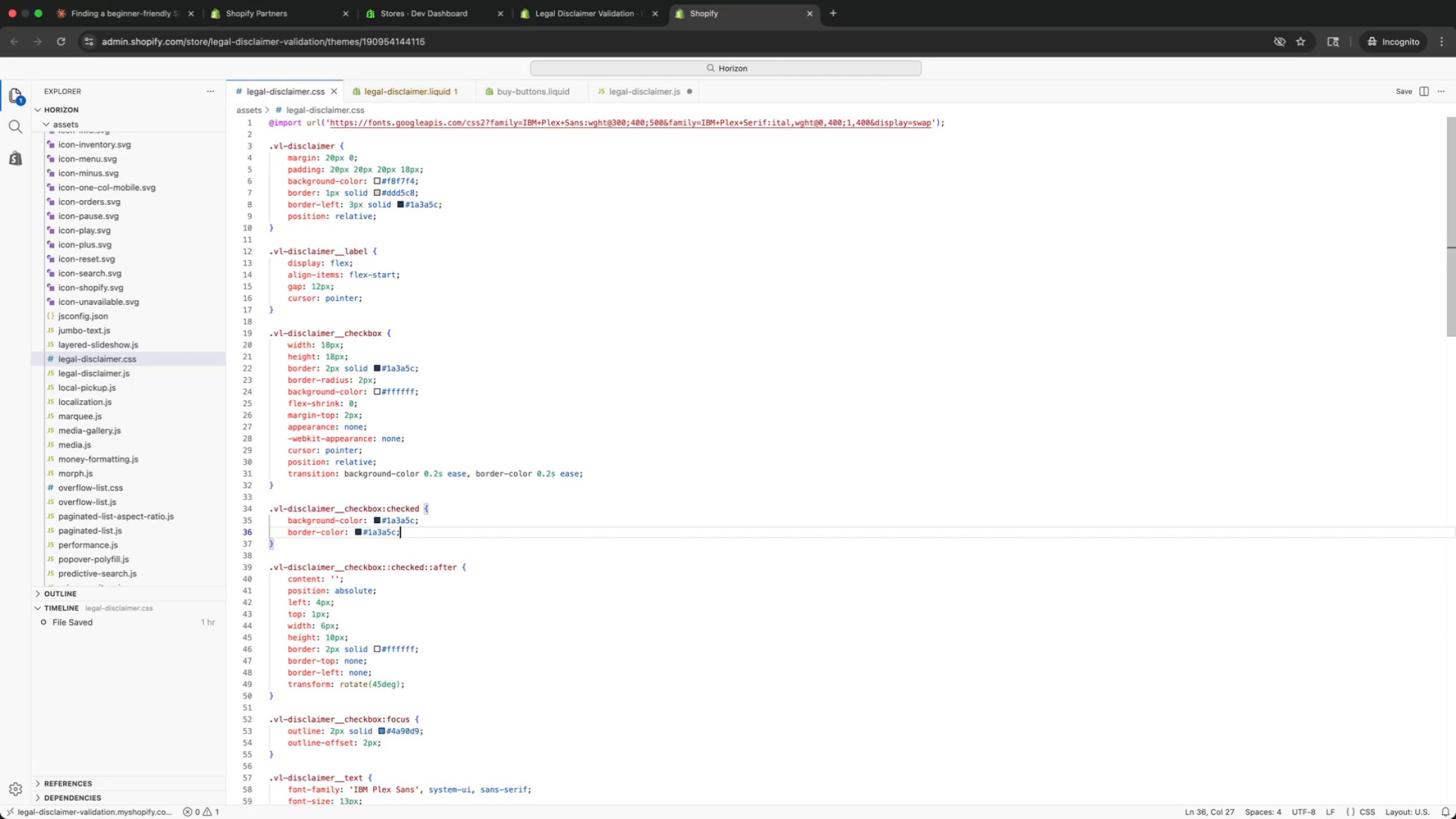 
key(ArrowDown)
 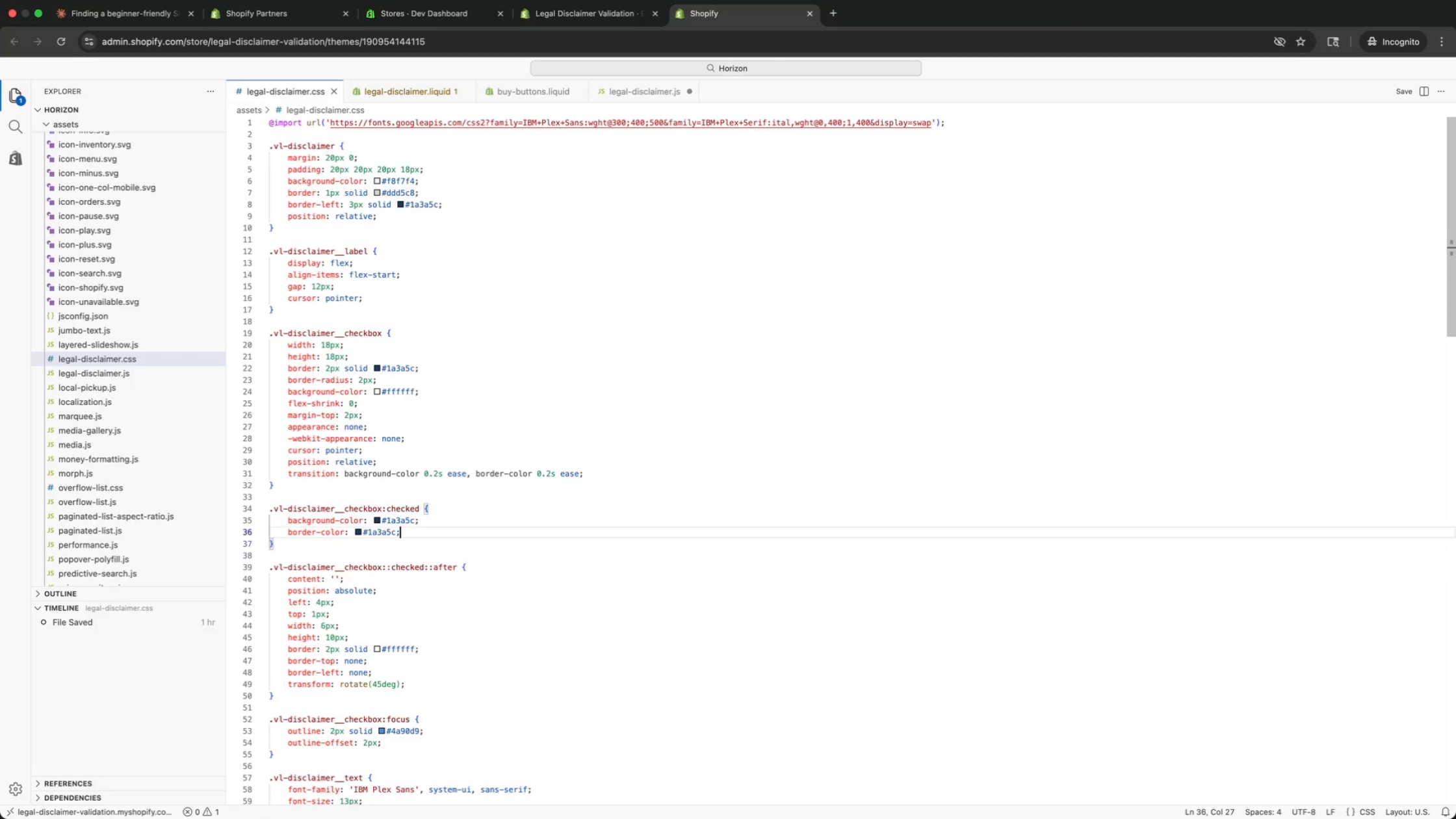 
key(ArrowUp)
 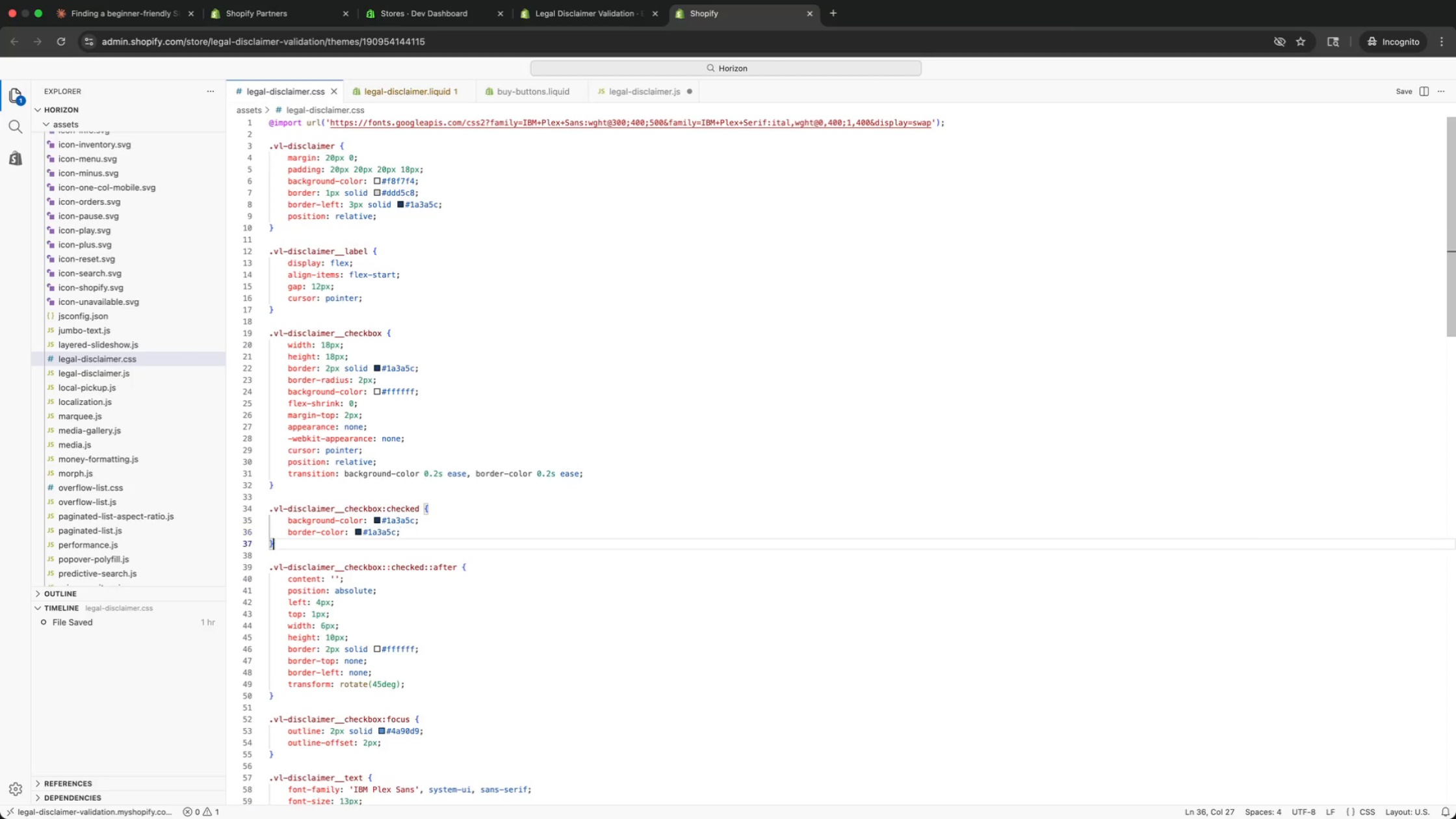 
key(ArrowDown)
 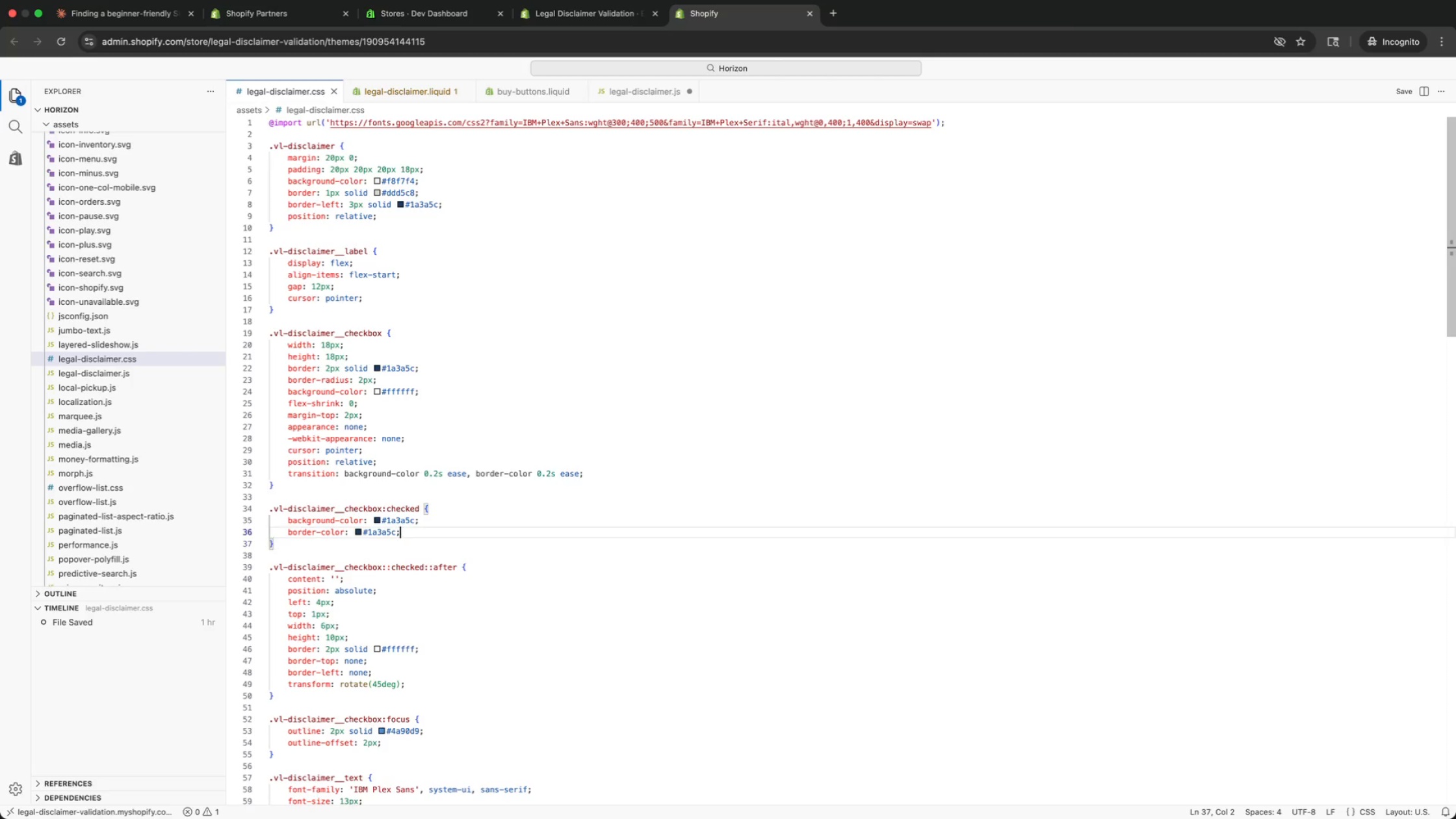 
key(ArrowUp)
 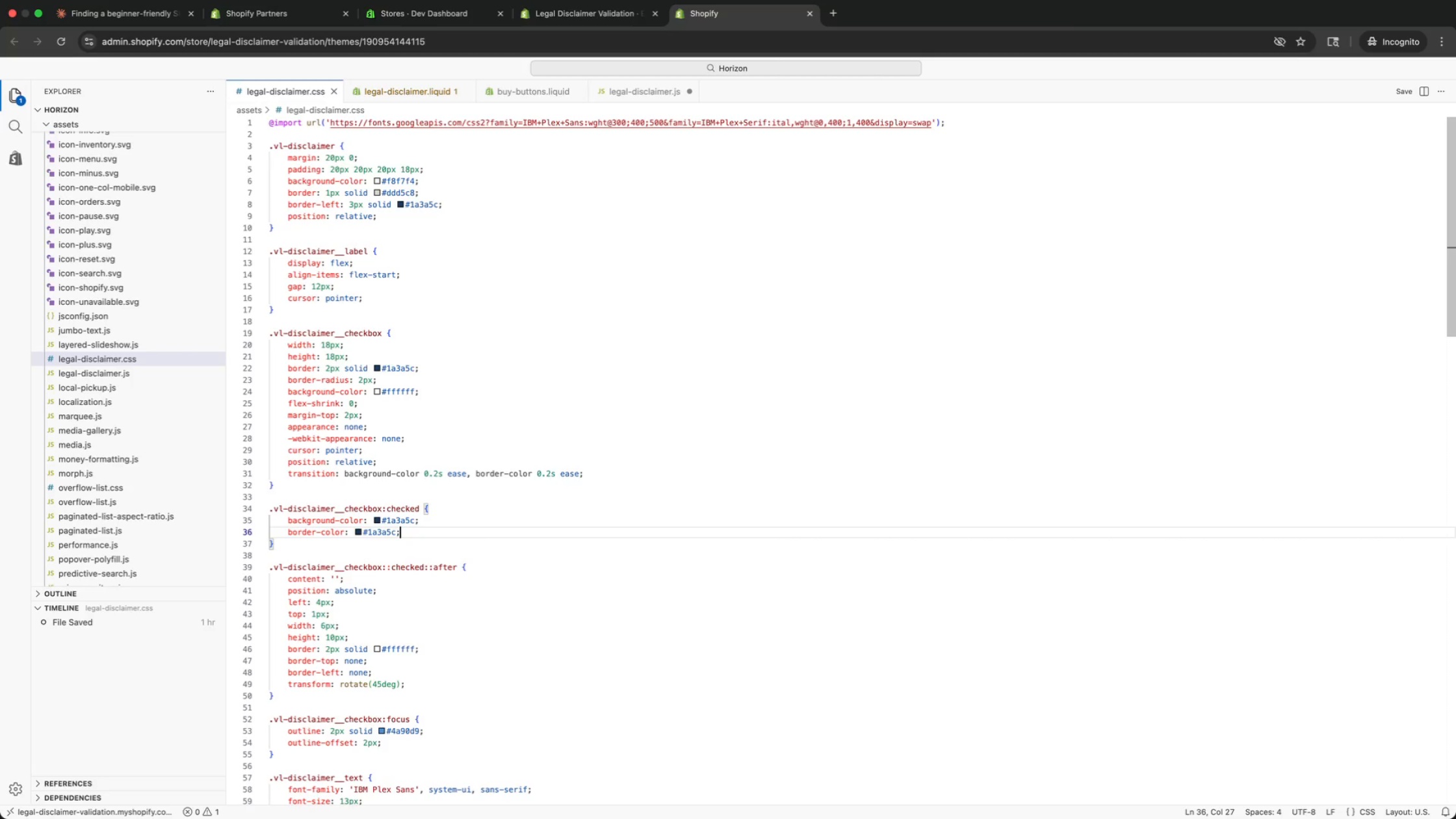 
key(ArrowUp)
 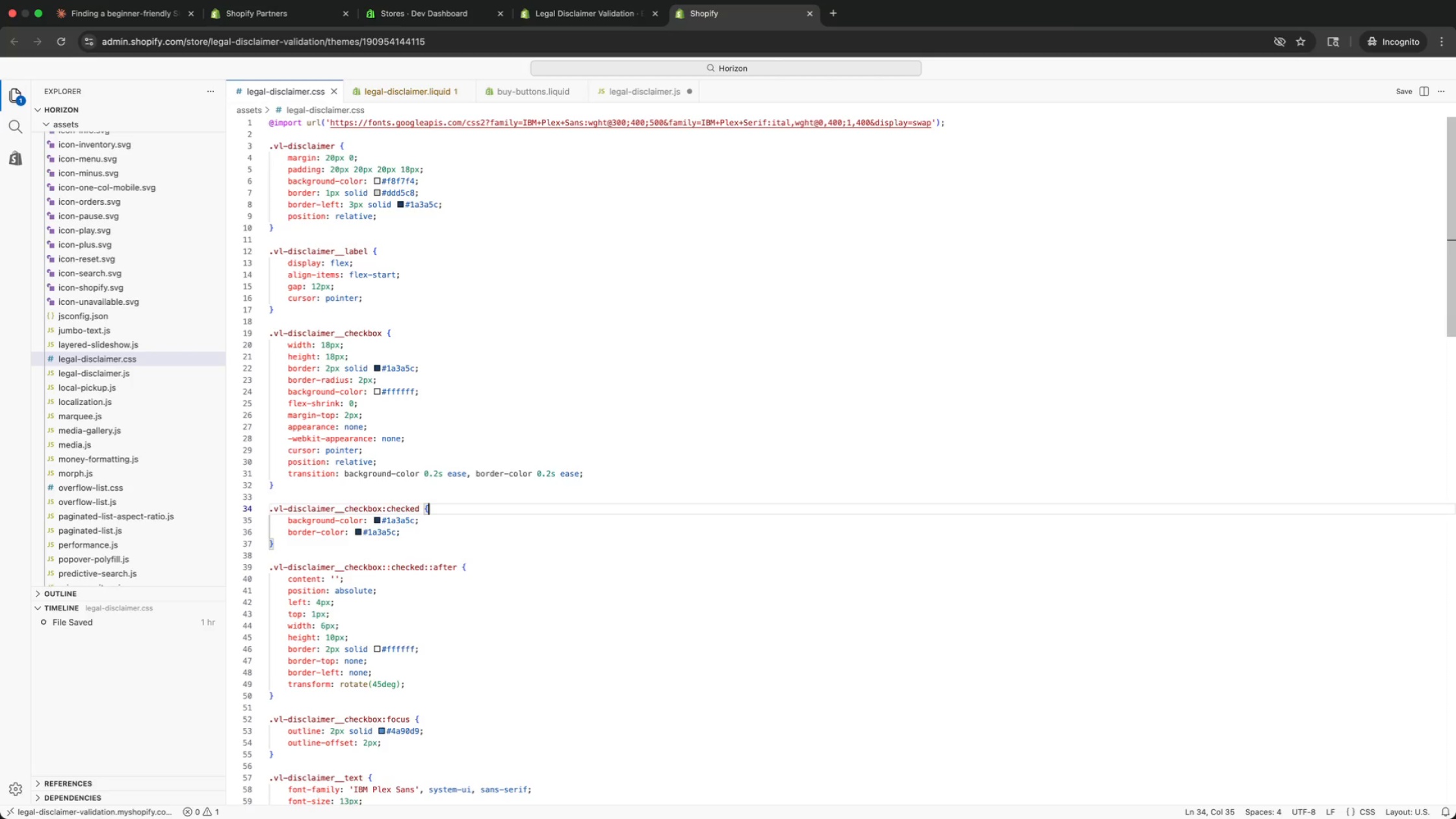 
key(ArrowUp)
 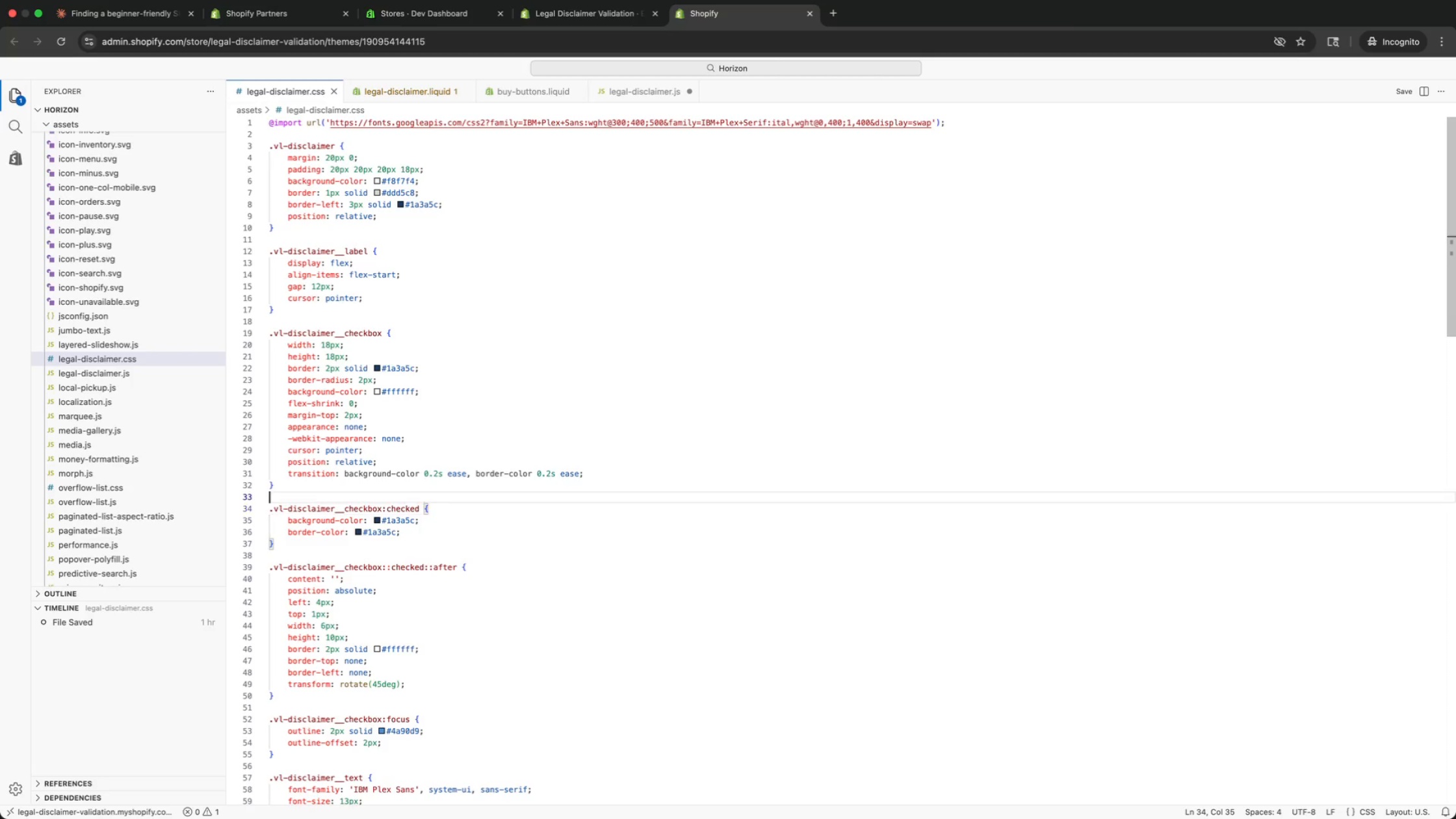 
key(ArrowUp)
 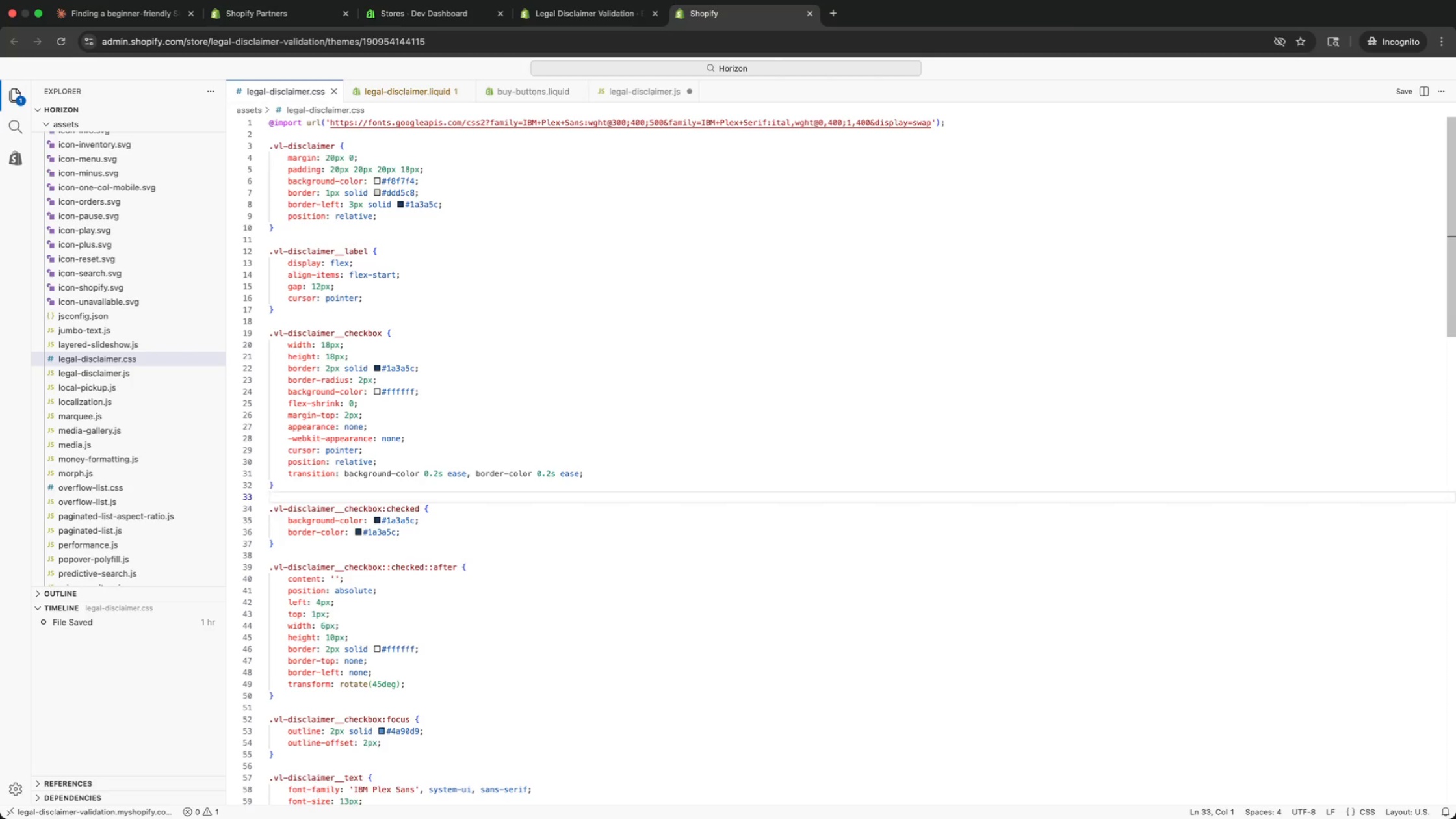 
key(ArrowUp)
 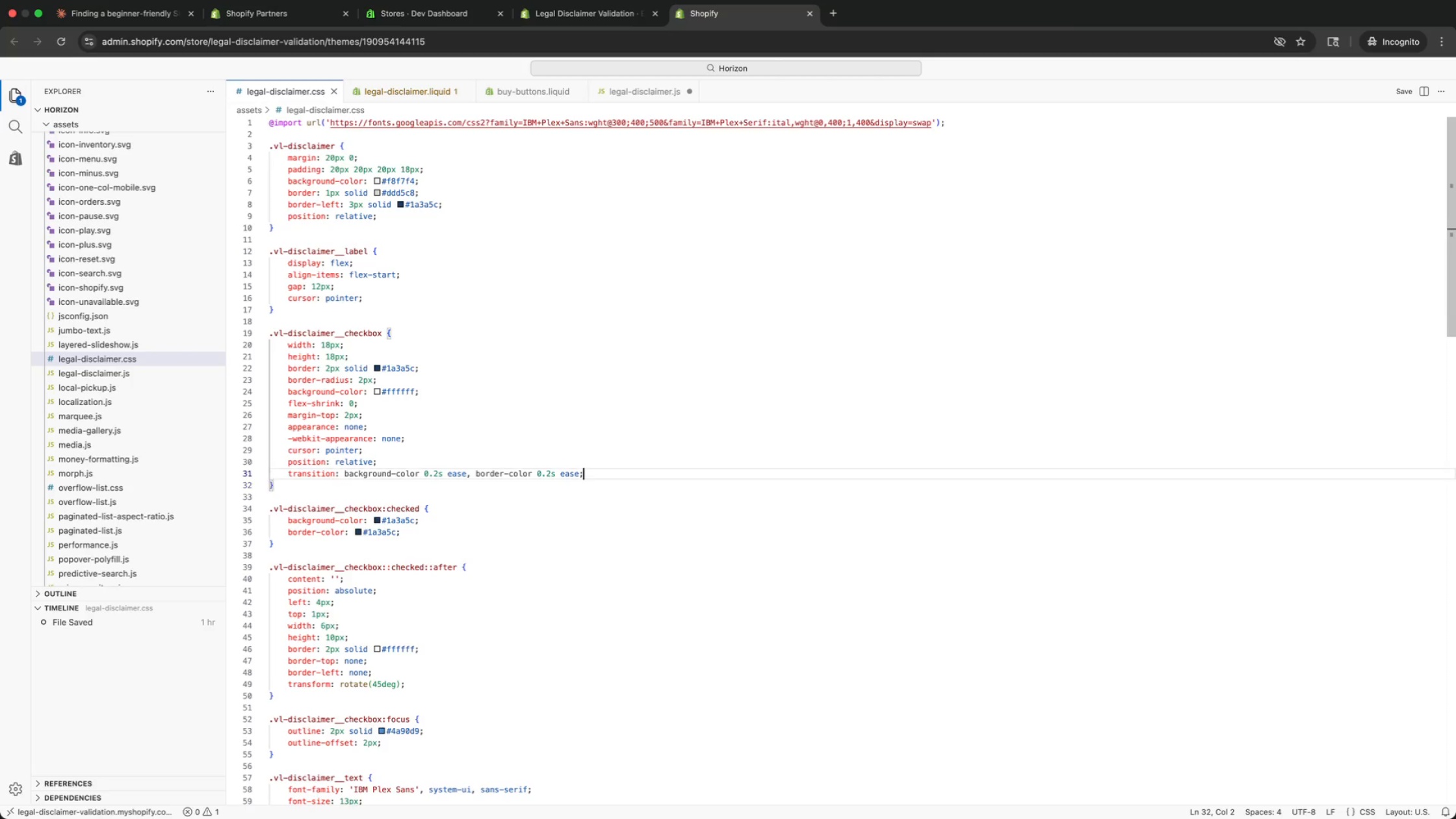 
key(ArrowUp)
 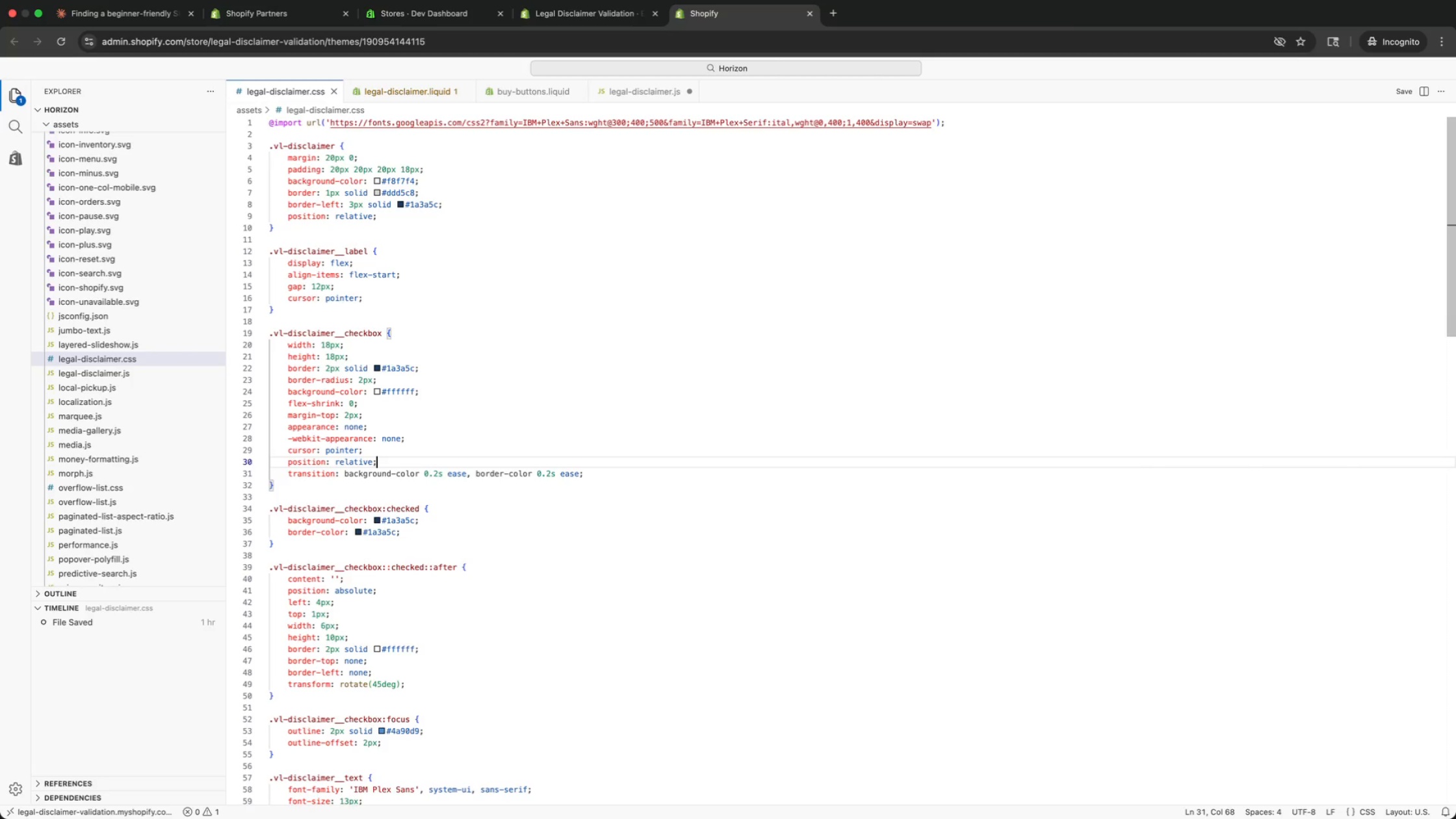 
key(ArrowUp)
 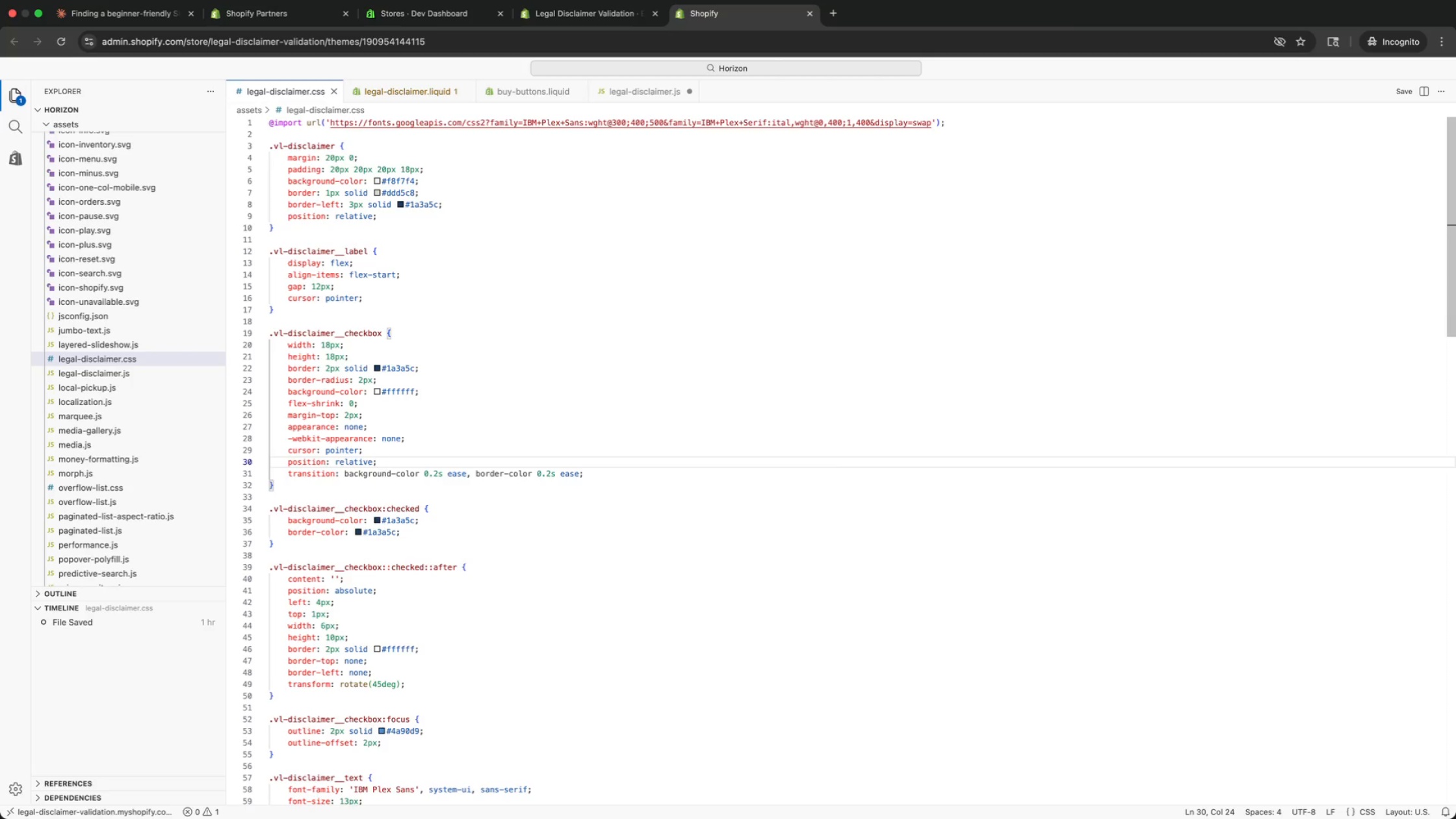 
key(ArrowUp)
 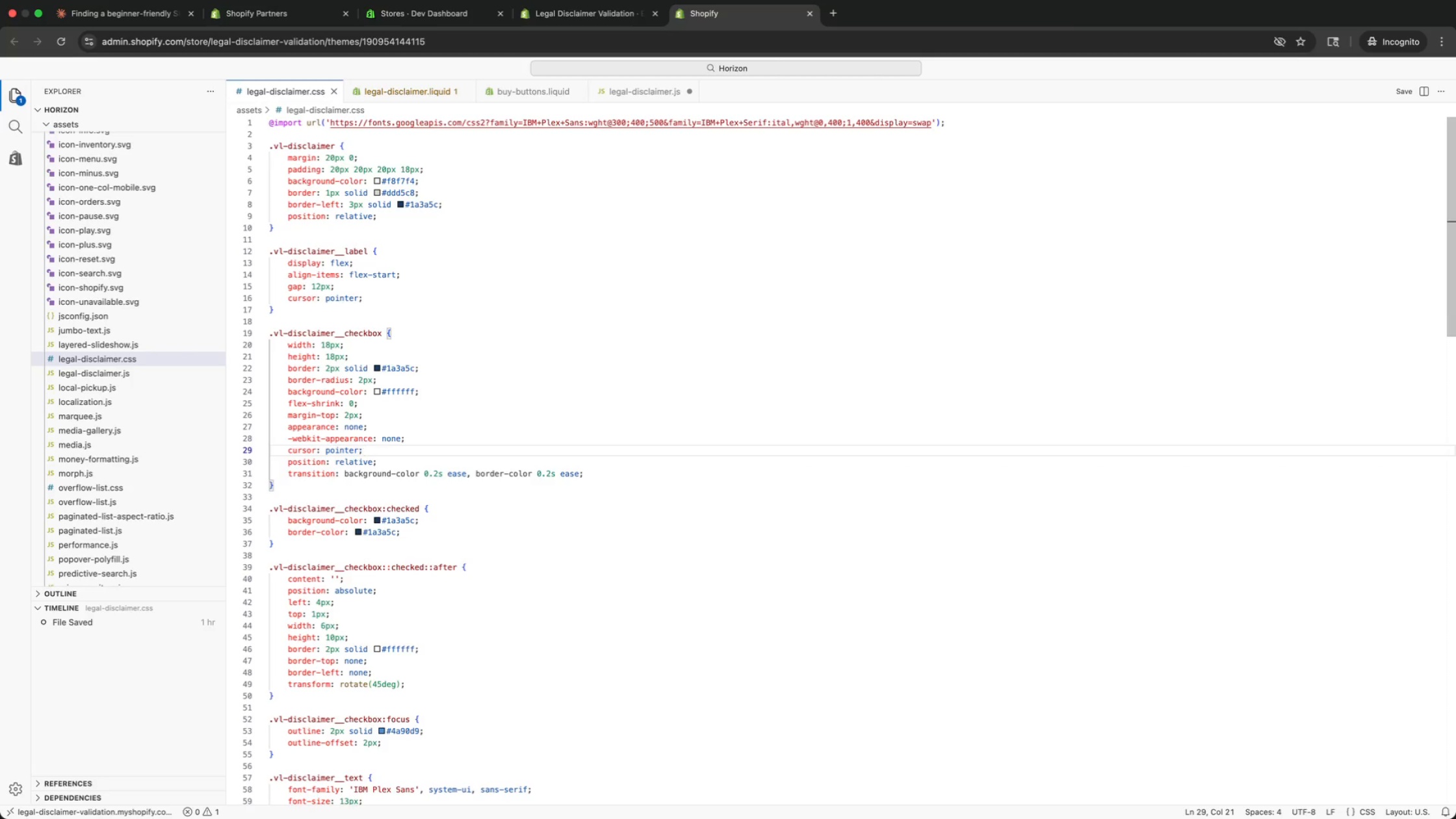 
key(ArrowDown)
 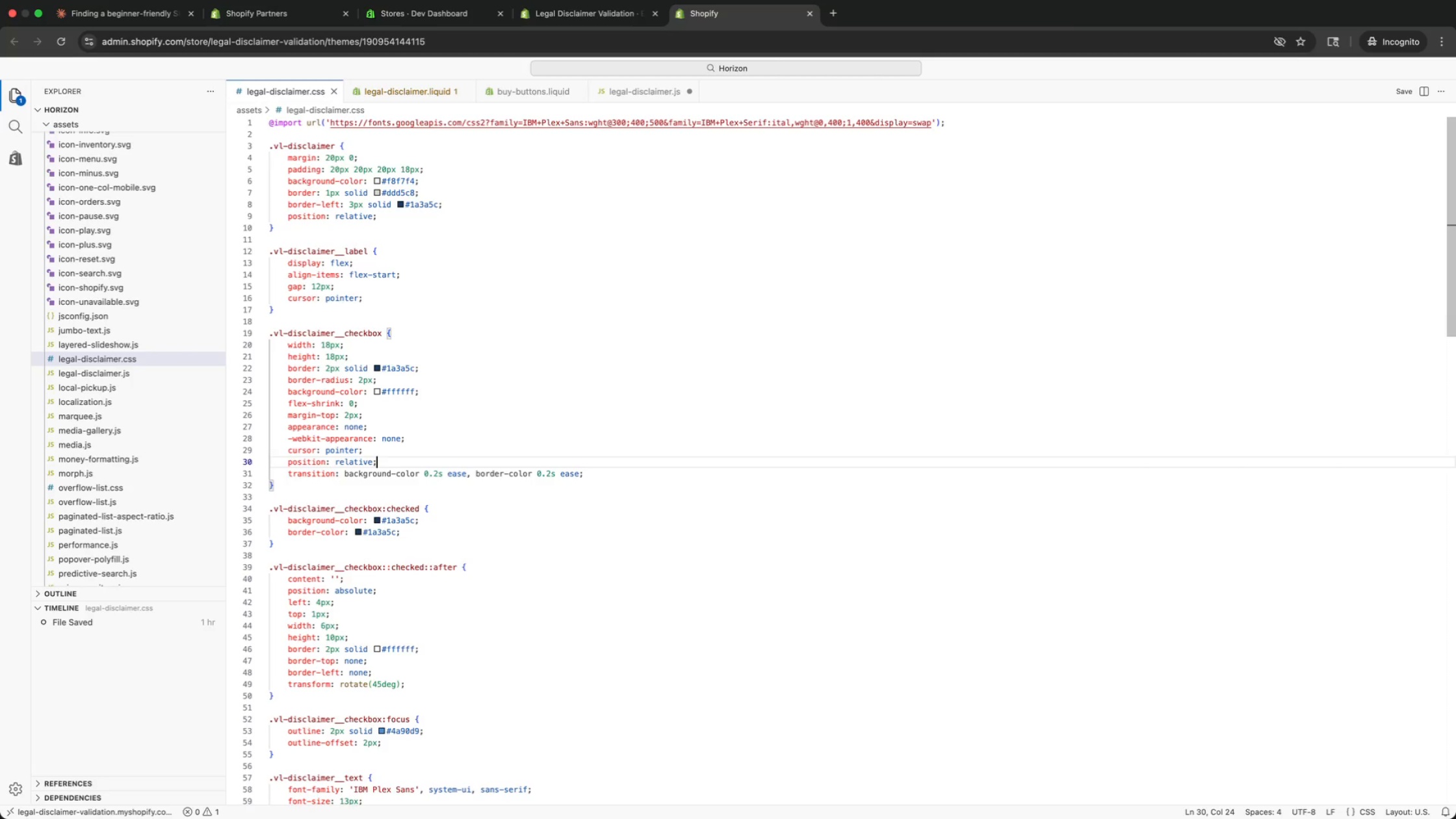 
key(ArrowDown)
 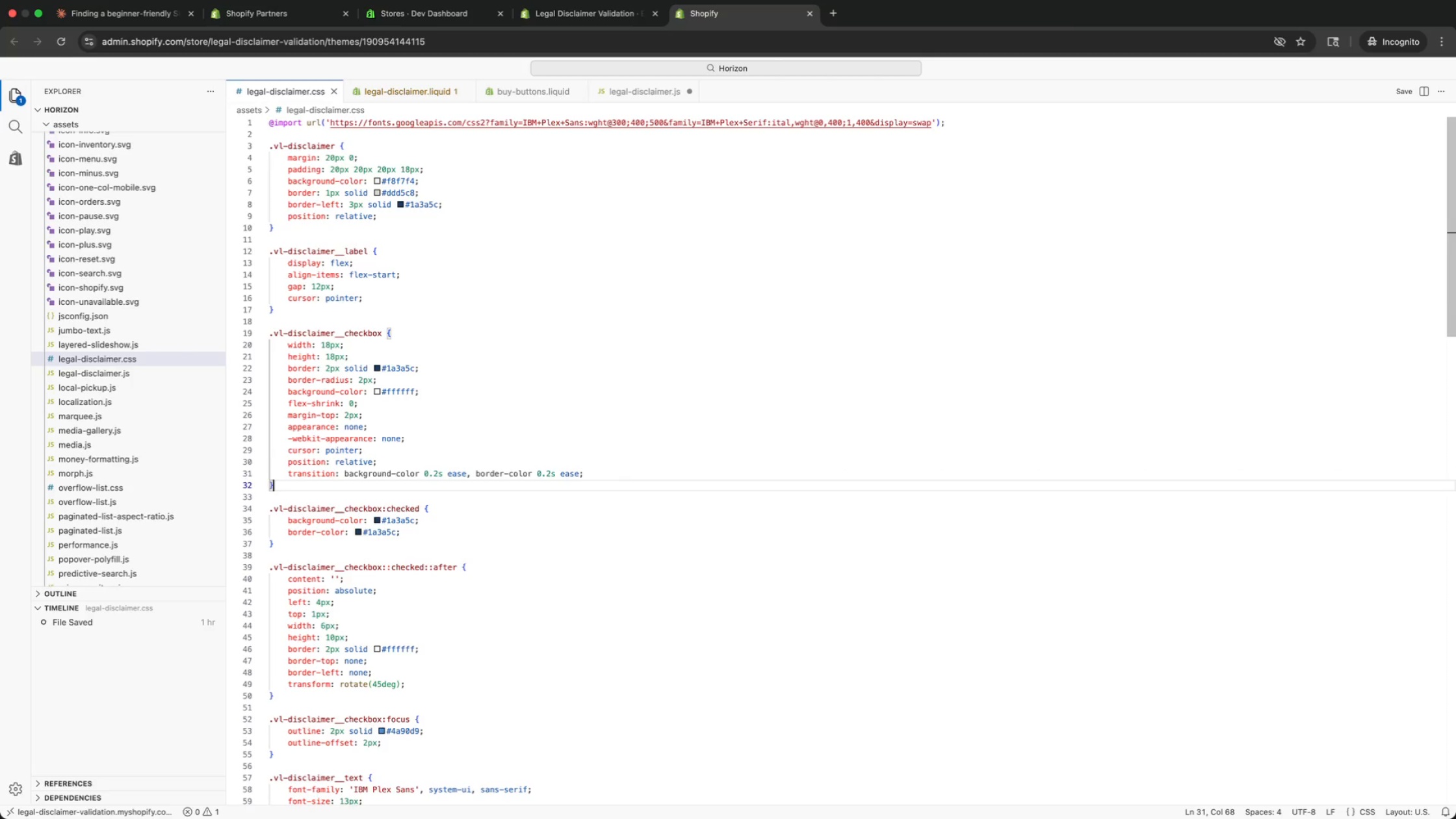 
key(ArrowDown)
 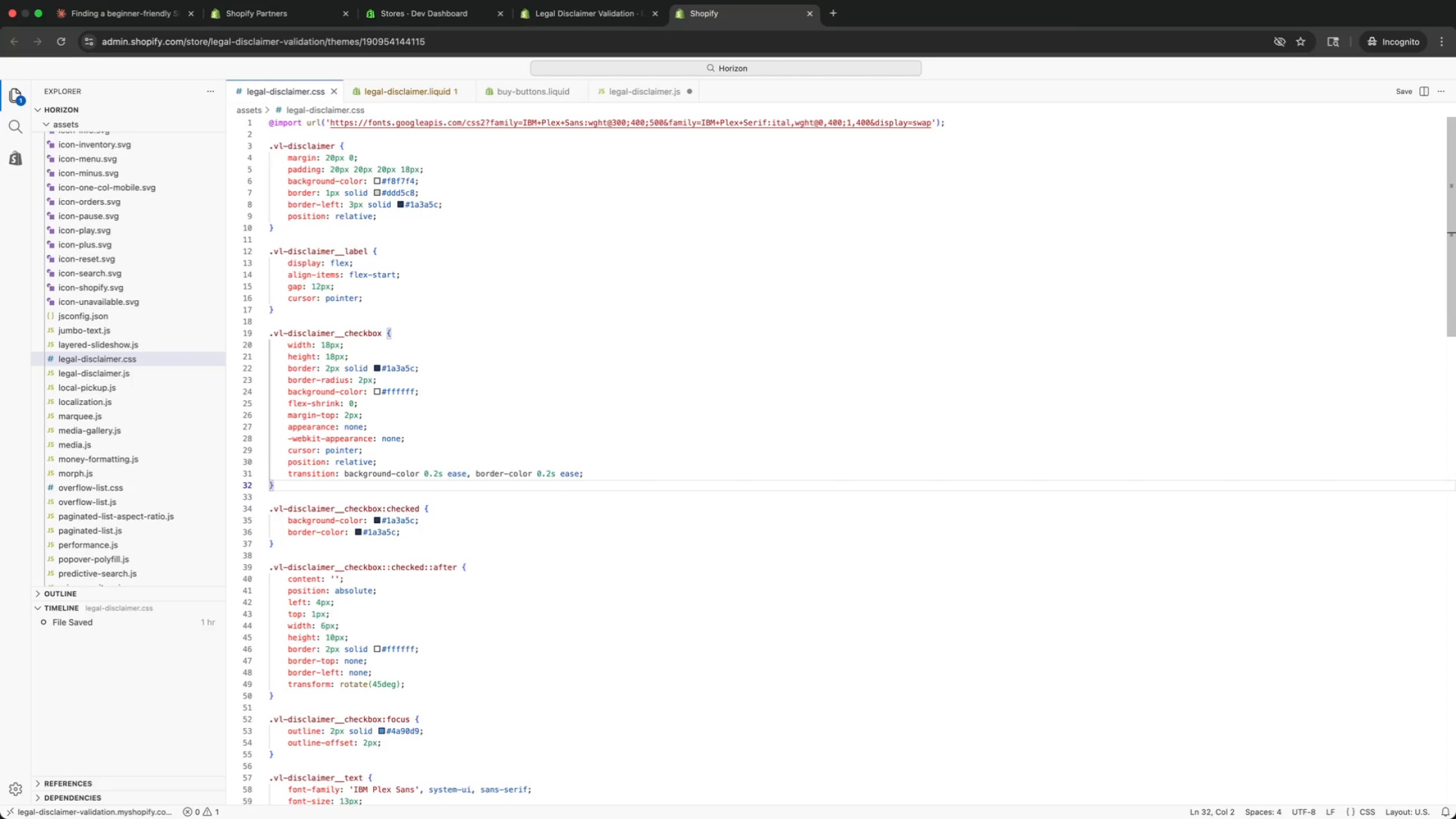 
key(ArrowDown)
 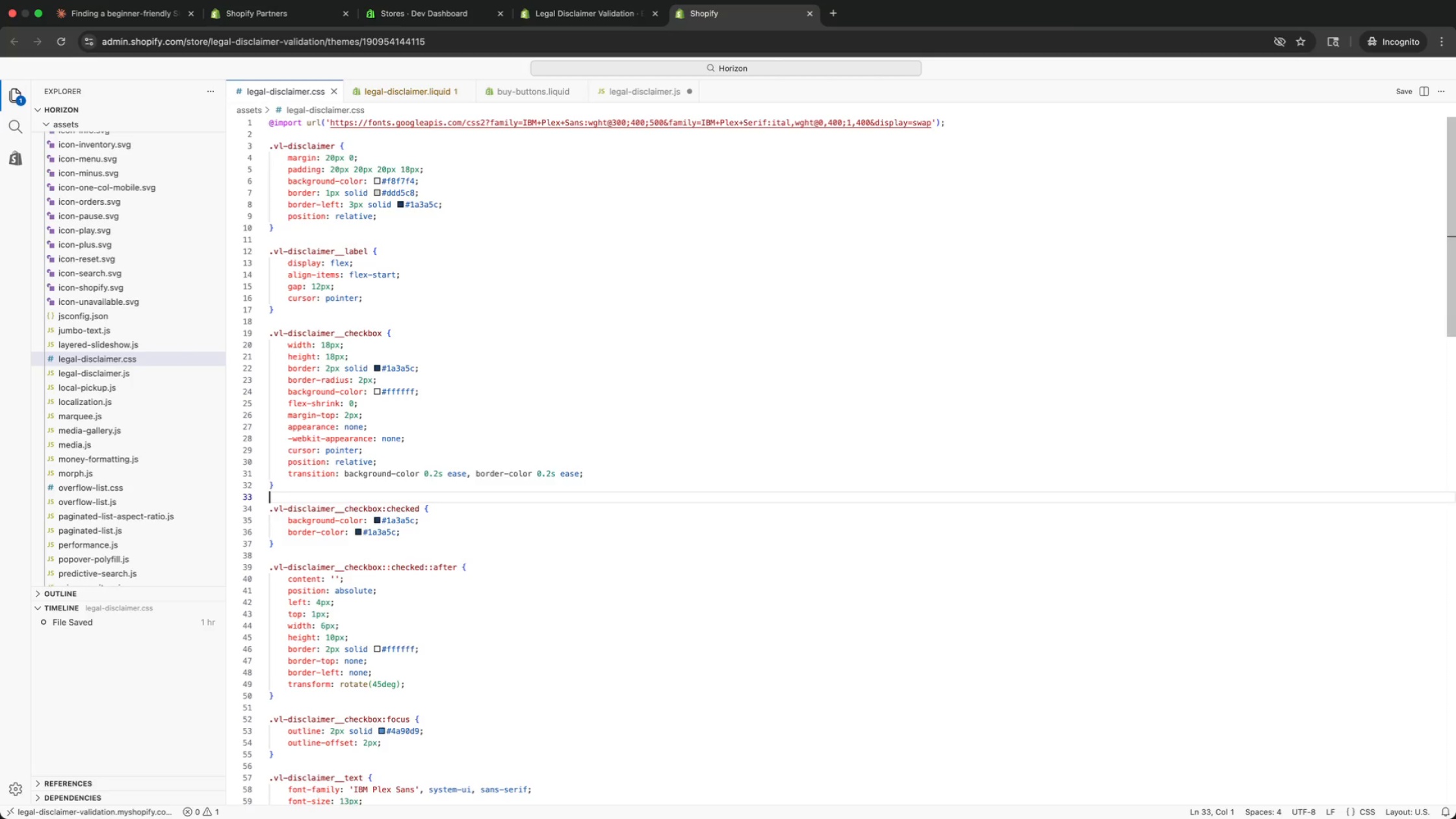 
key(ArrowDown)
 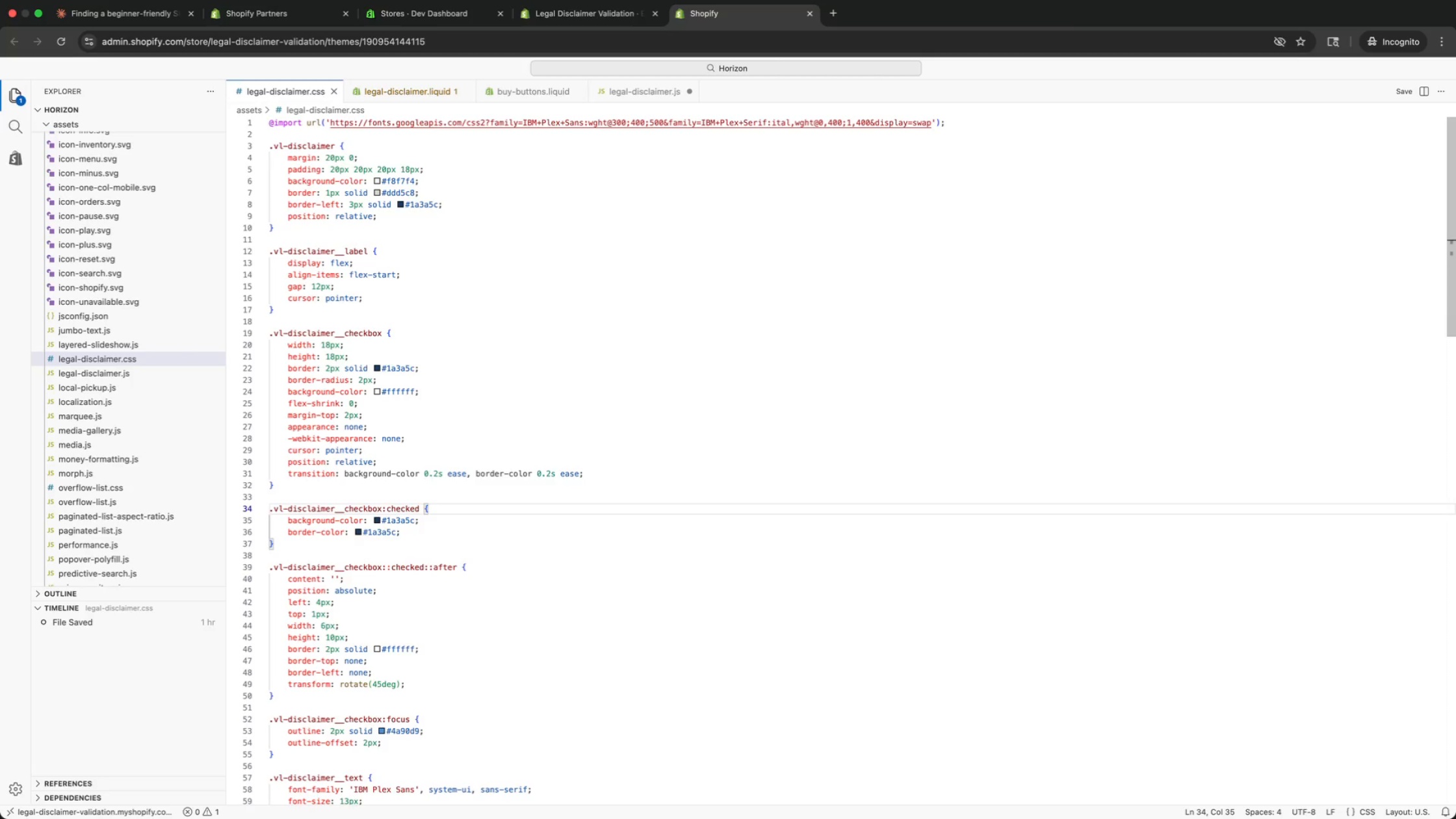 
key(ArrowDown)
 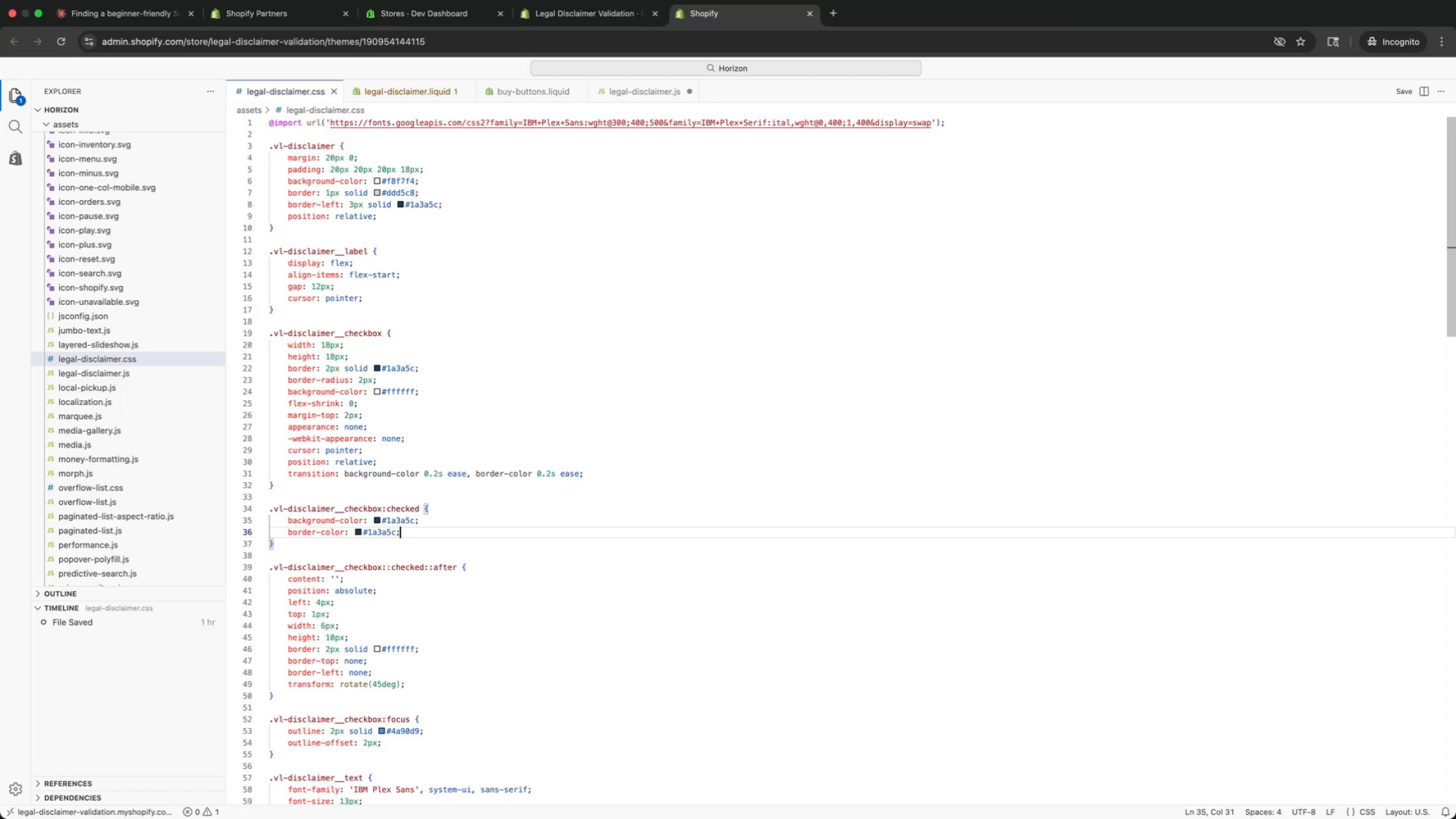 
key(ArrowDown)
 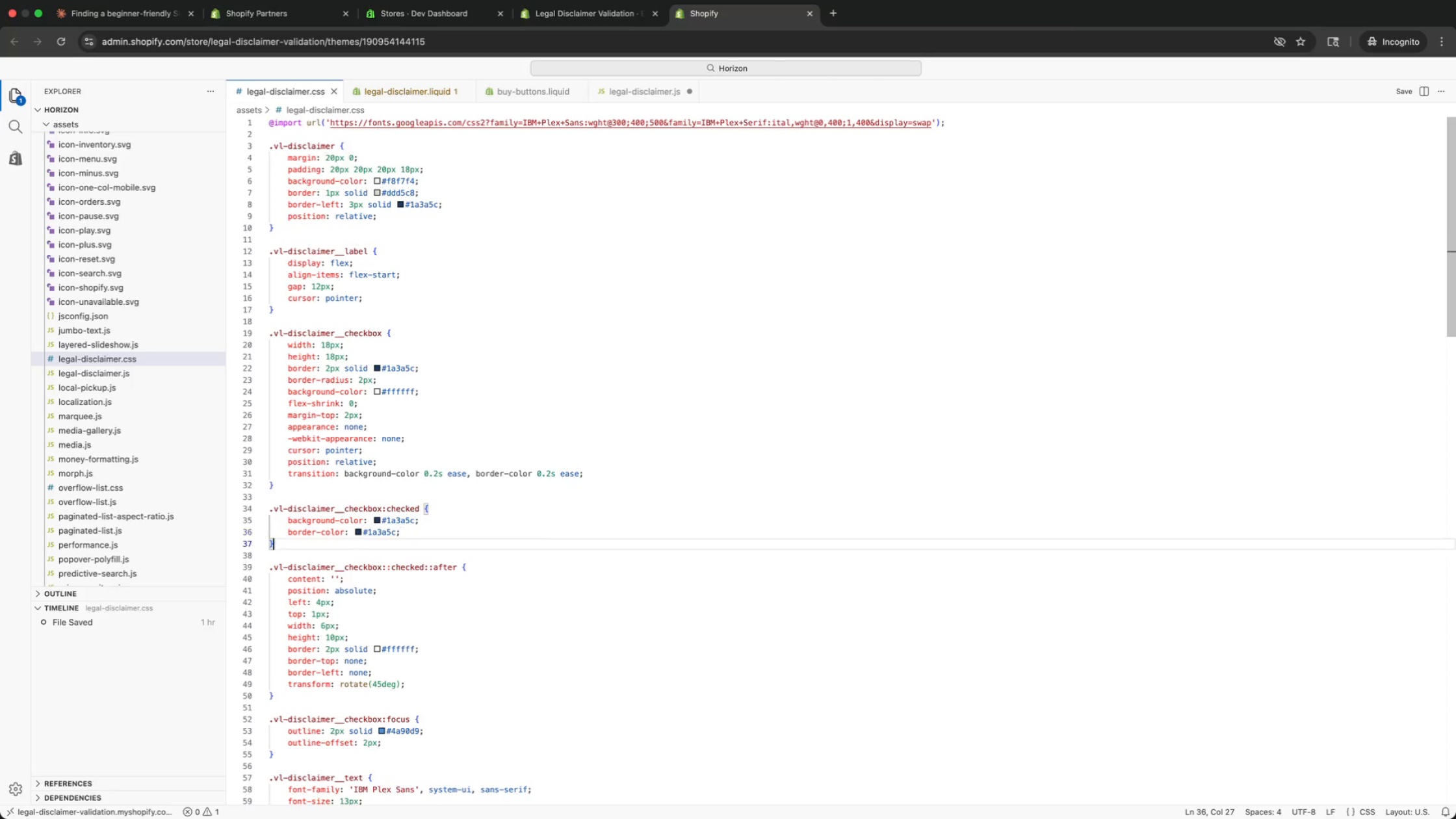 
key(ArrowDown)
 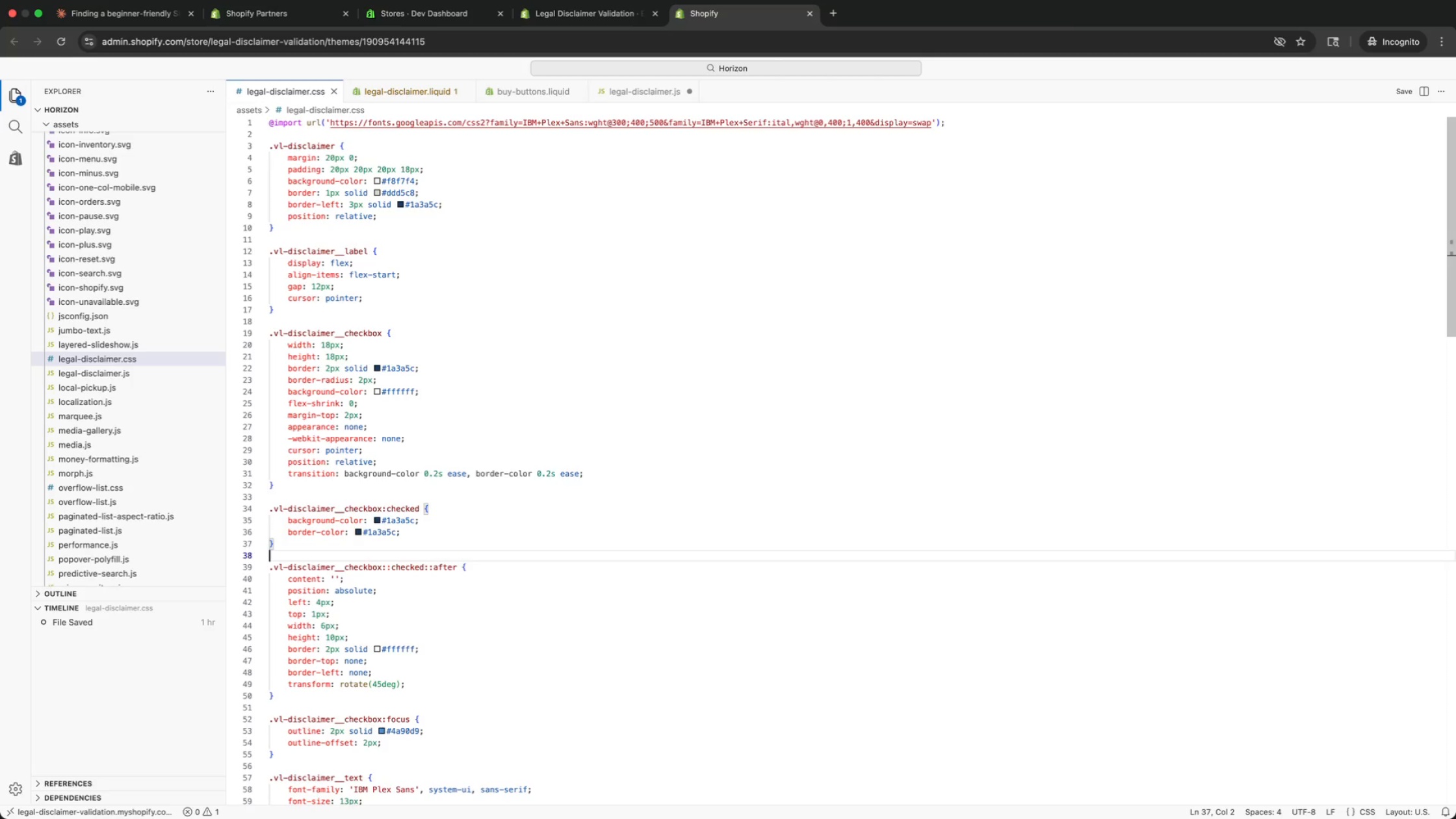 
key(ArrowDown)
 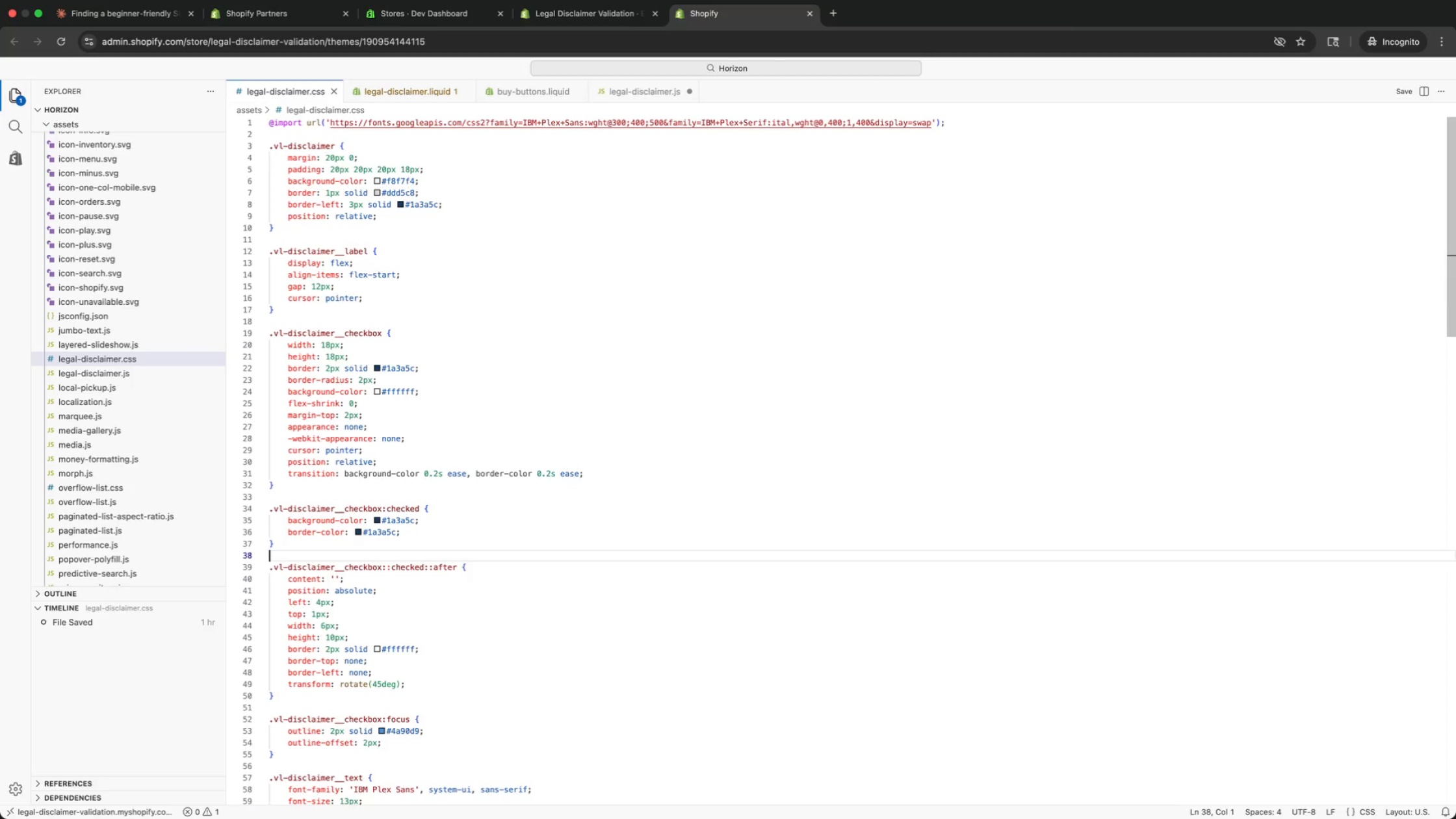 
key(ArrowDown)
 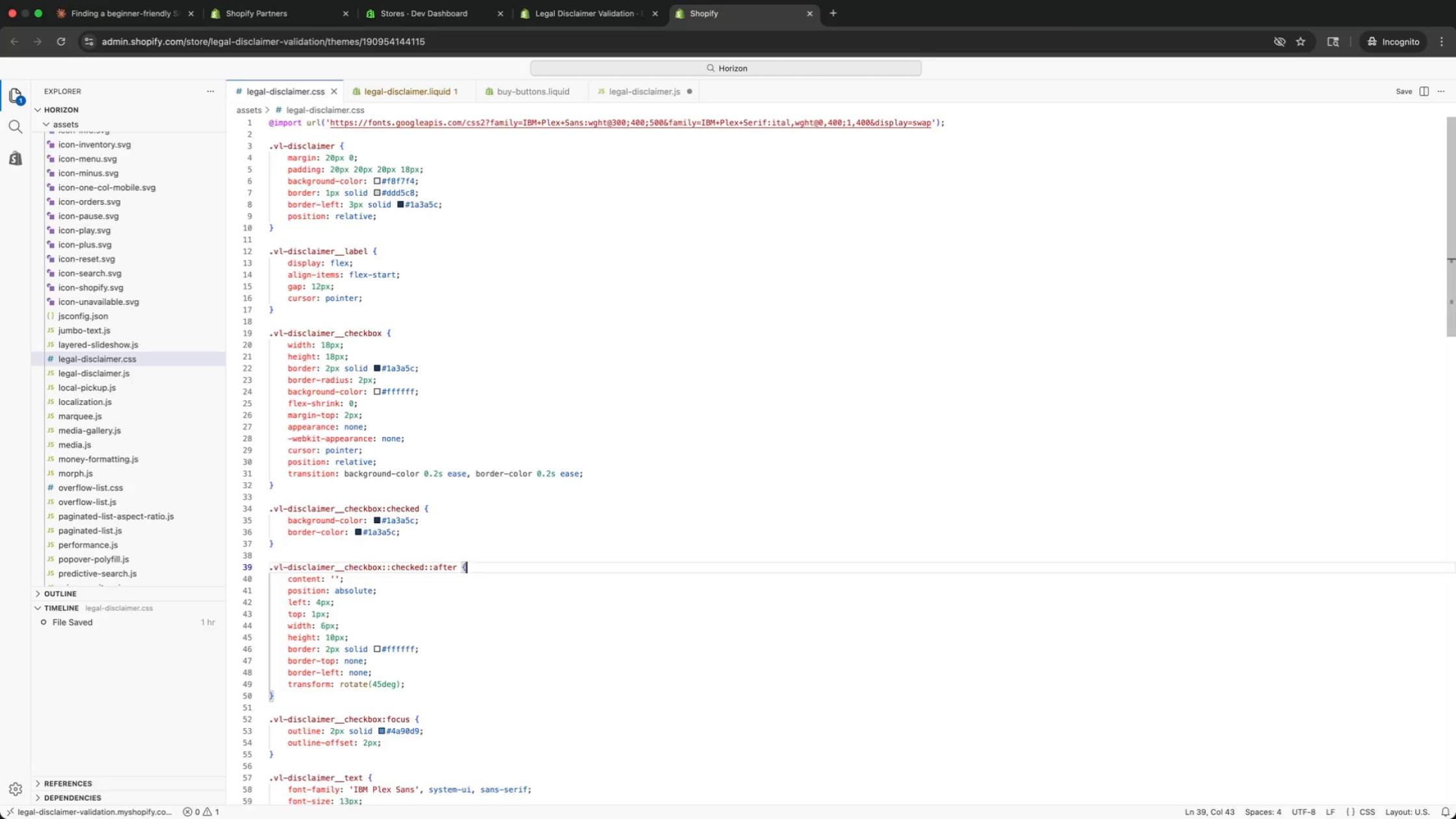 
key(ArrowDown)
 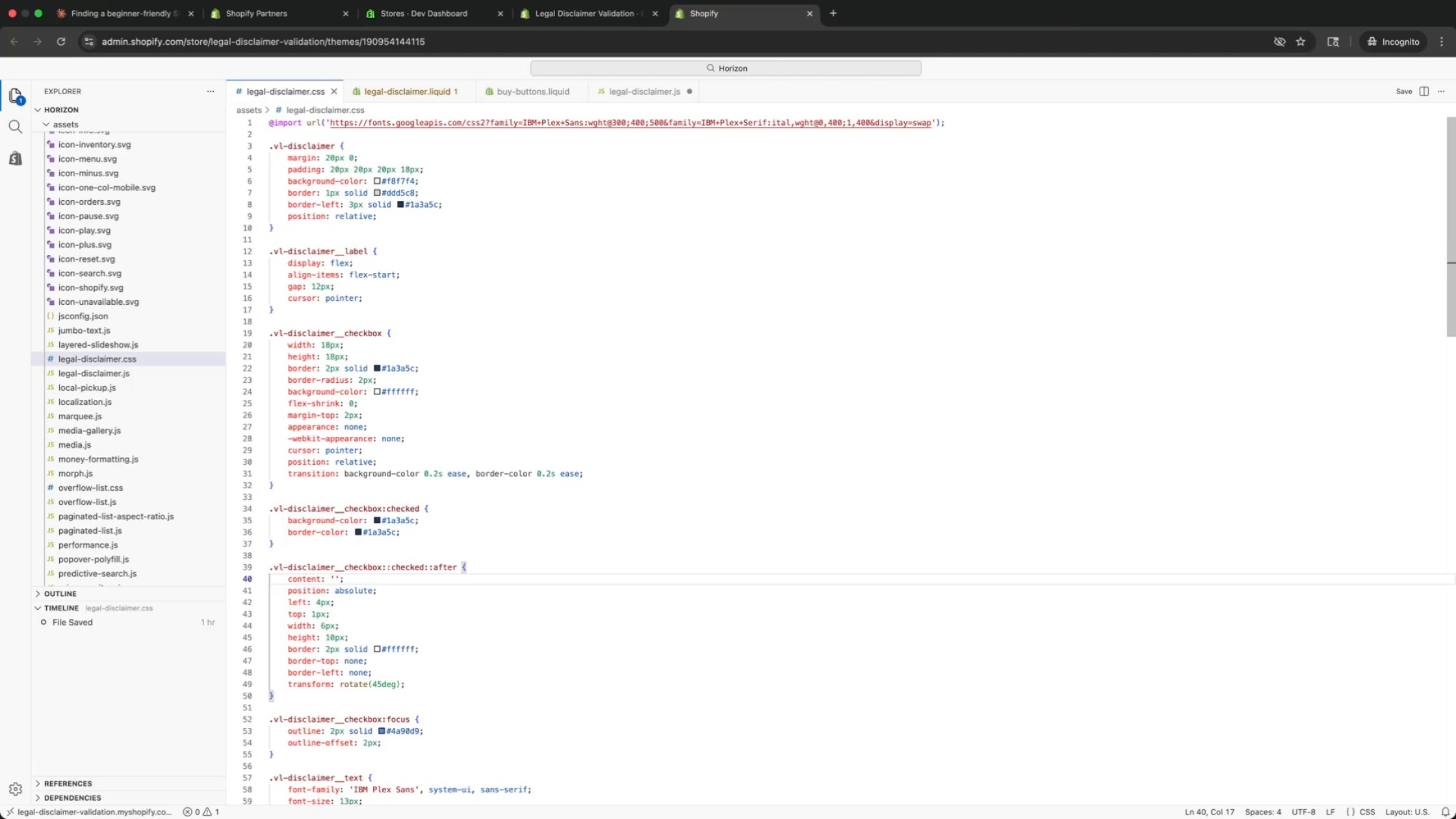 
key(ArrowDown)
 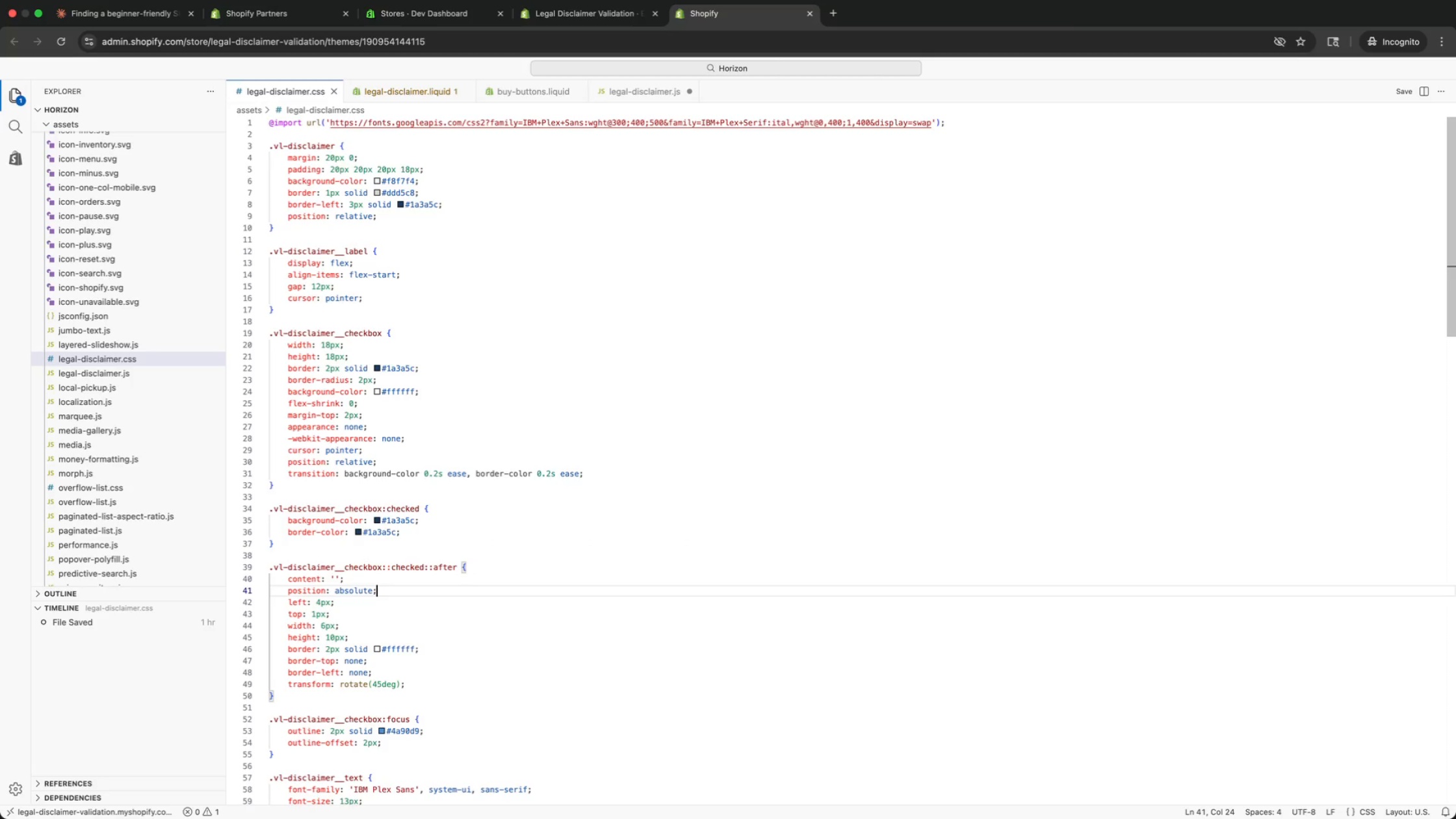 
key(ArrowDown)
 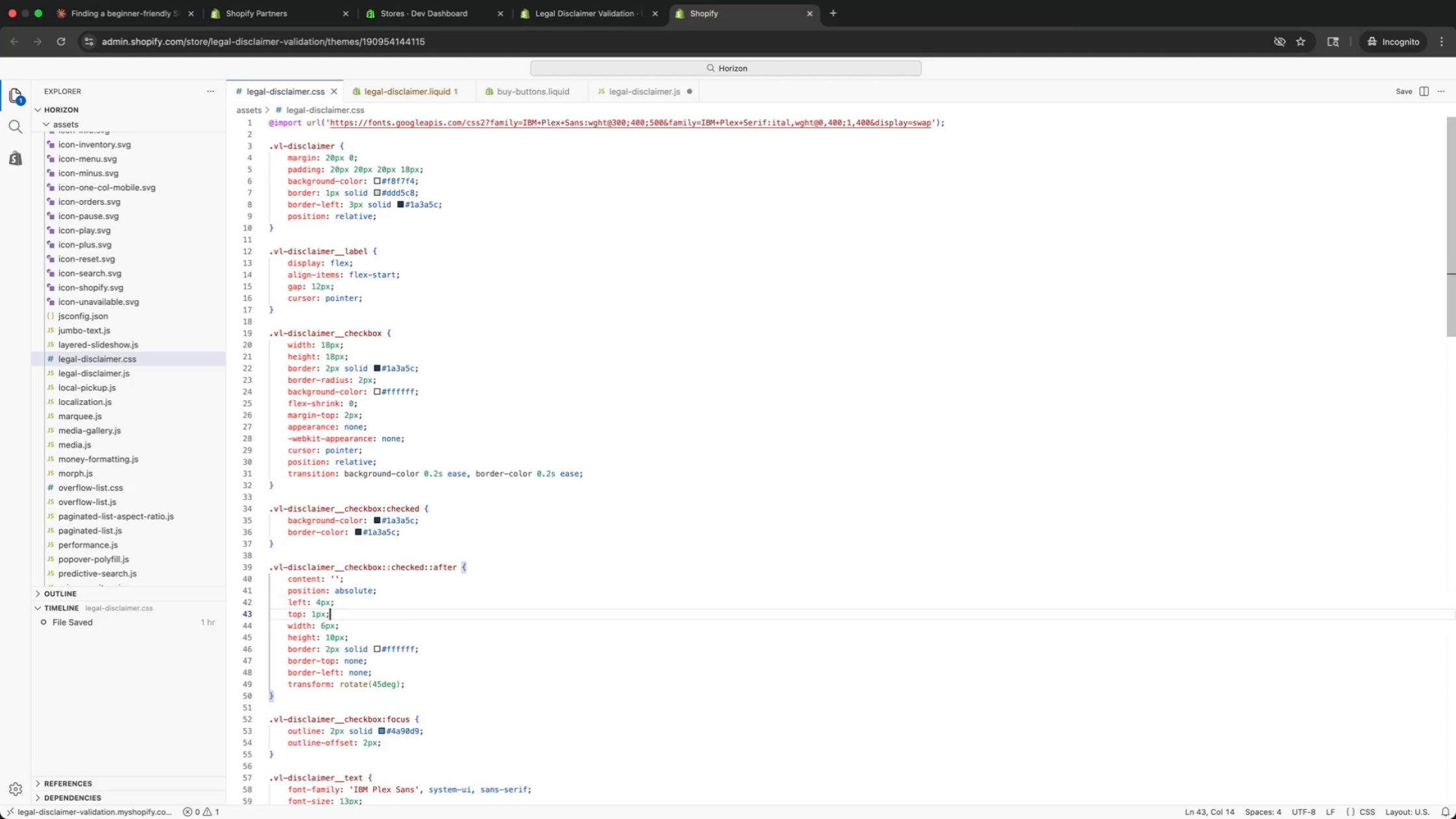 
key(ArrowDown)
 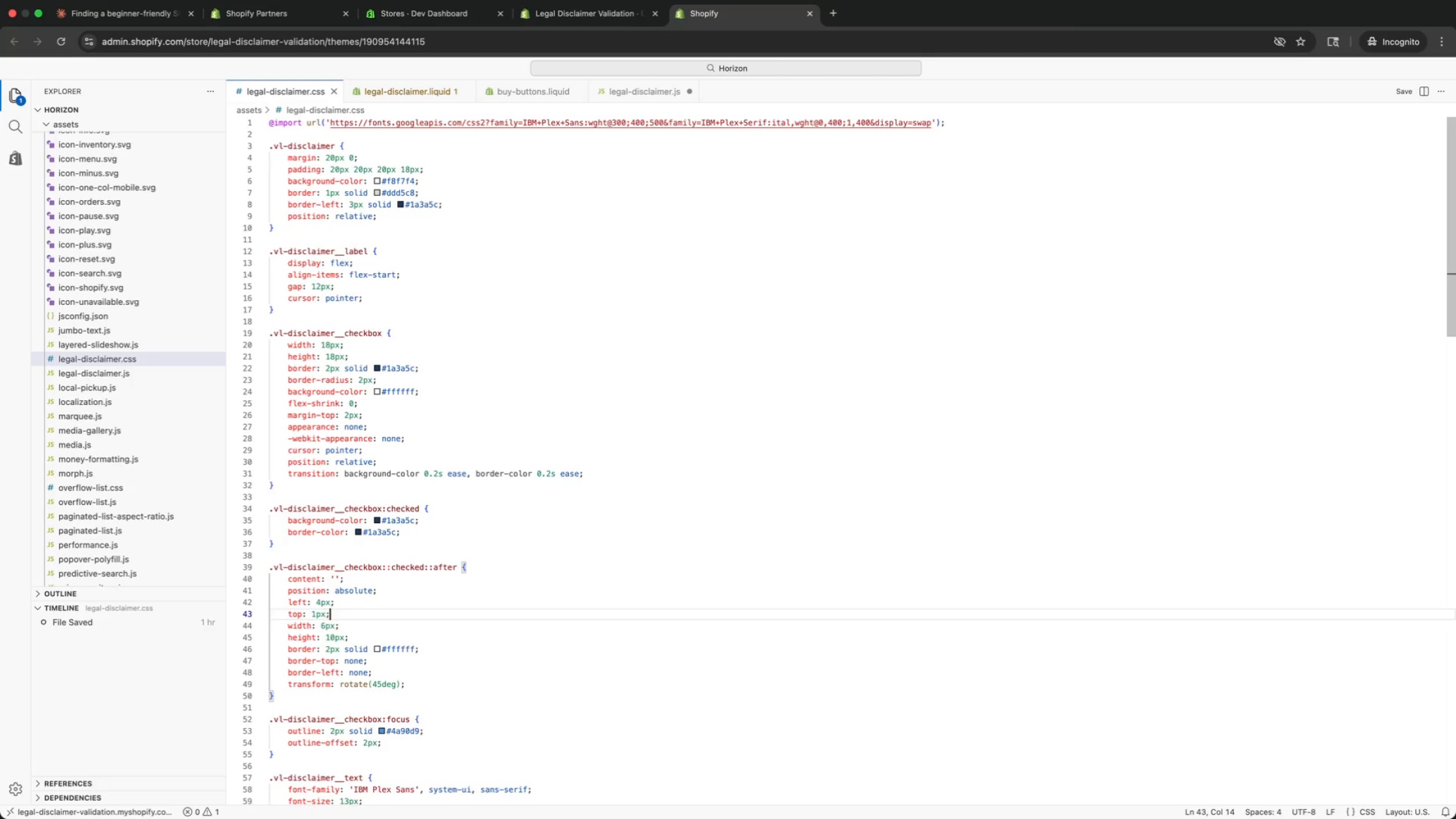 
key(ArrowDown)
 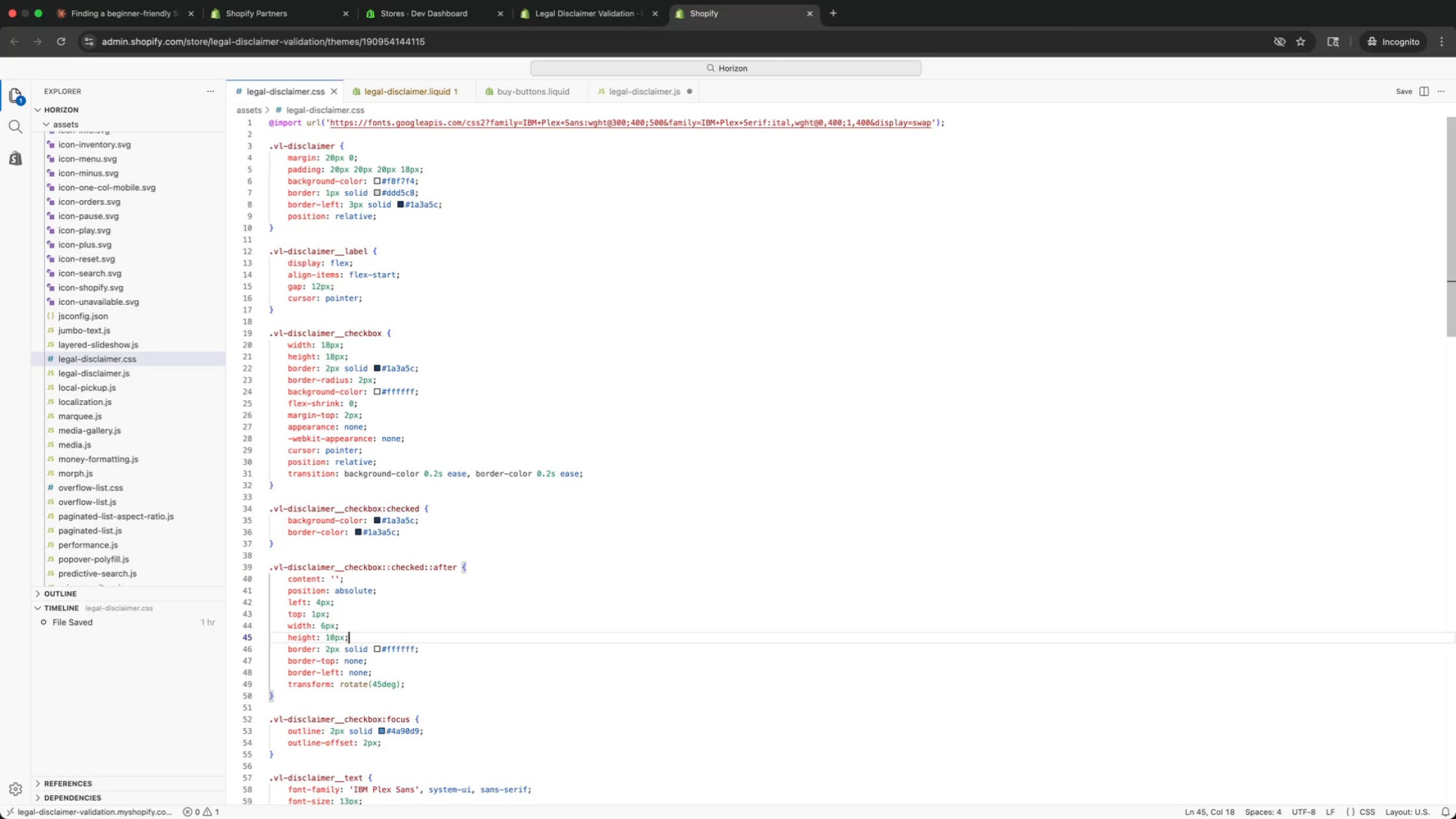 
key(ArrowDown)
 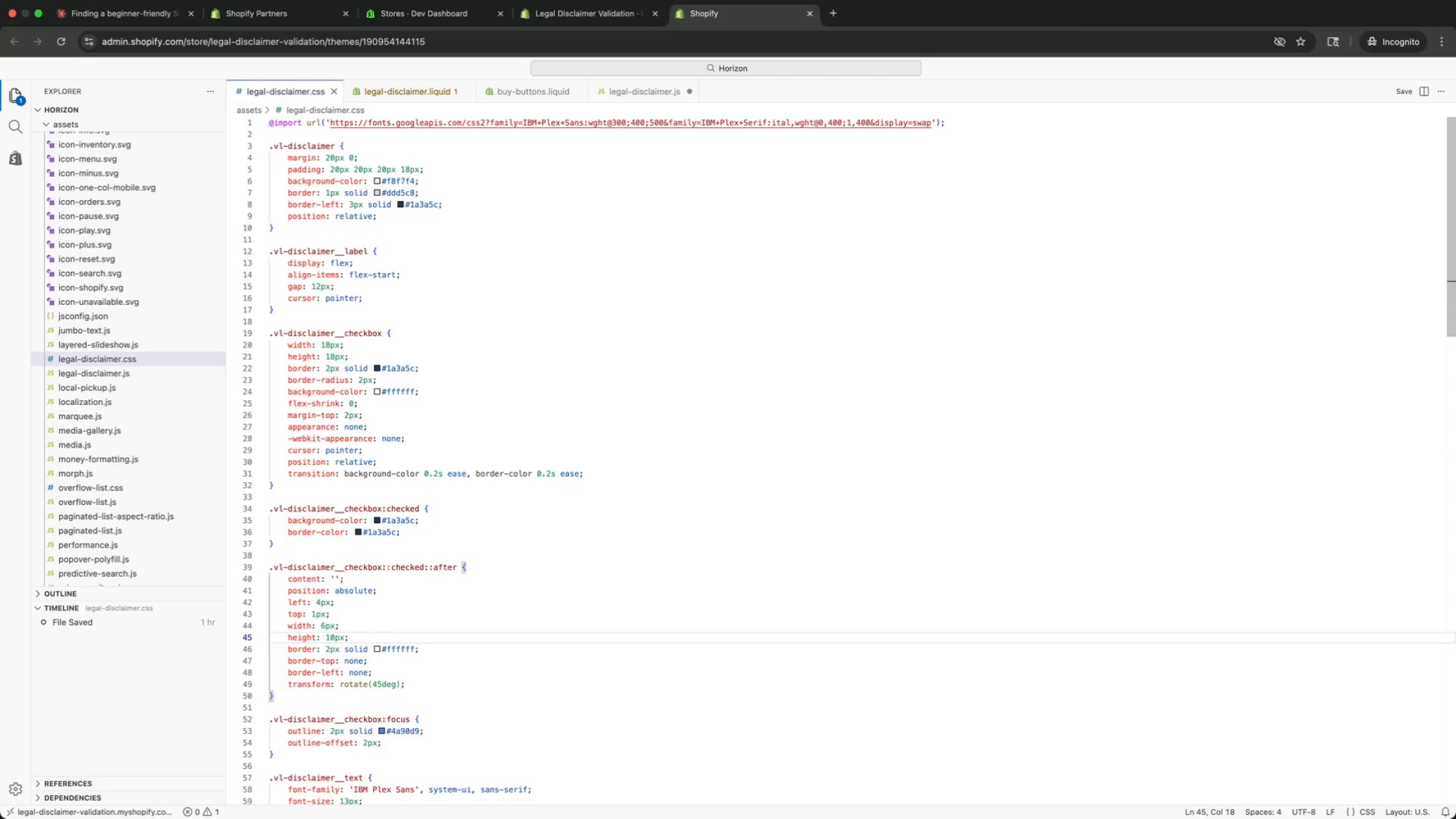 
key(ArrowDown)
 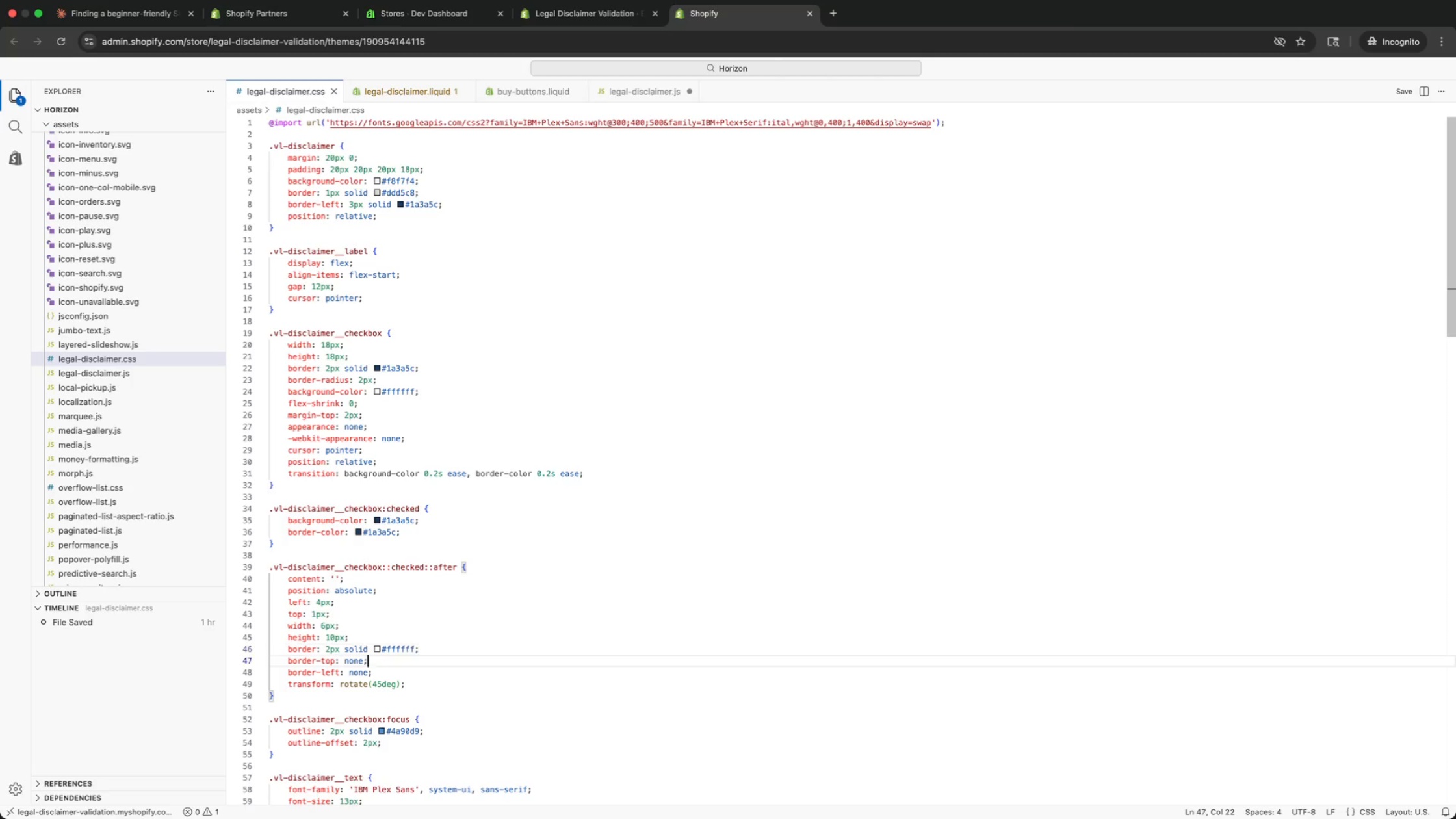 
key(ArrowDown)
 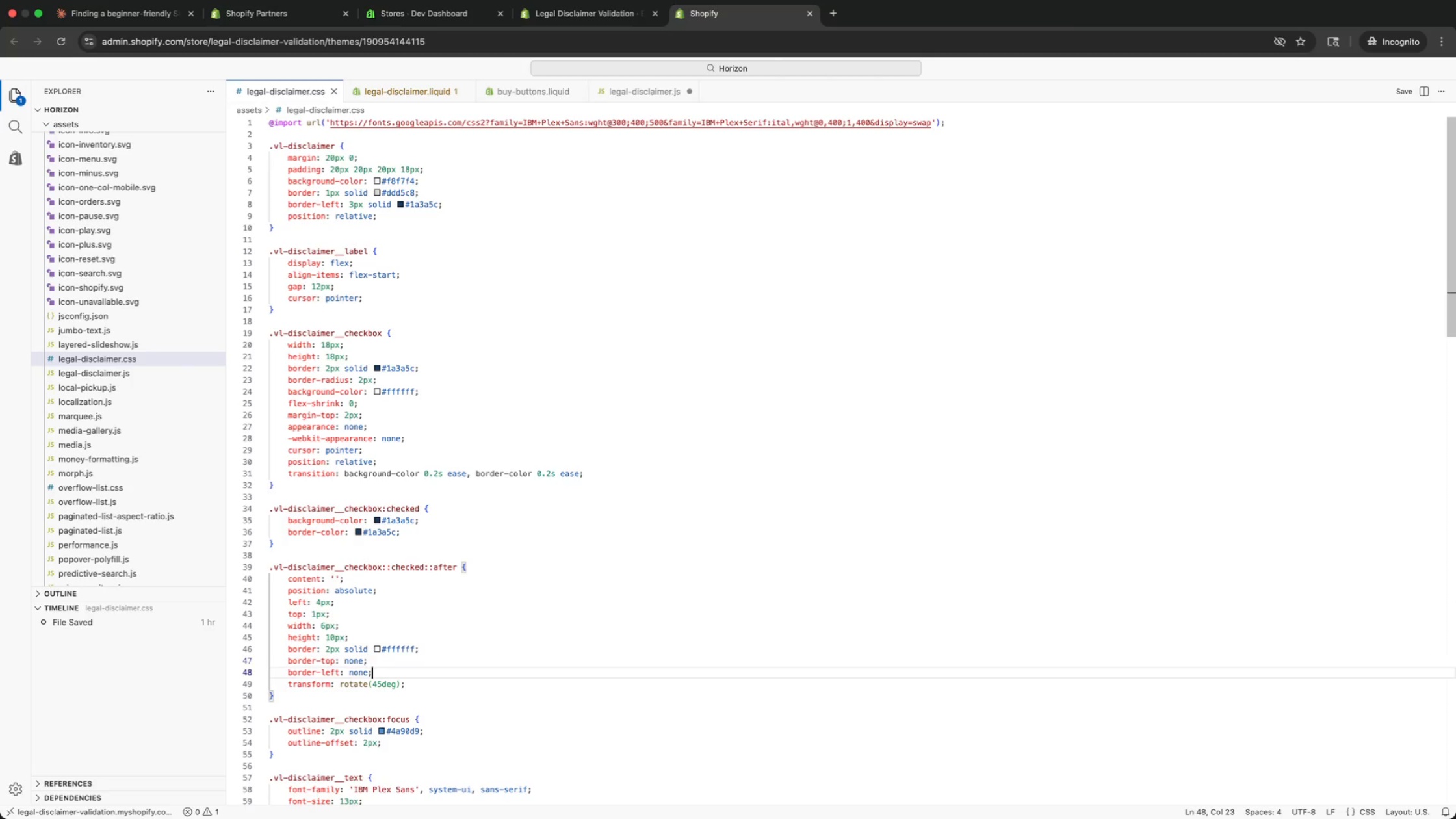 
key(ArrowDown)
 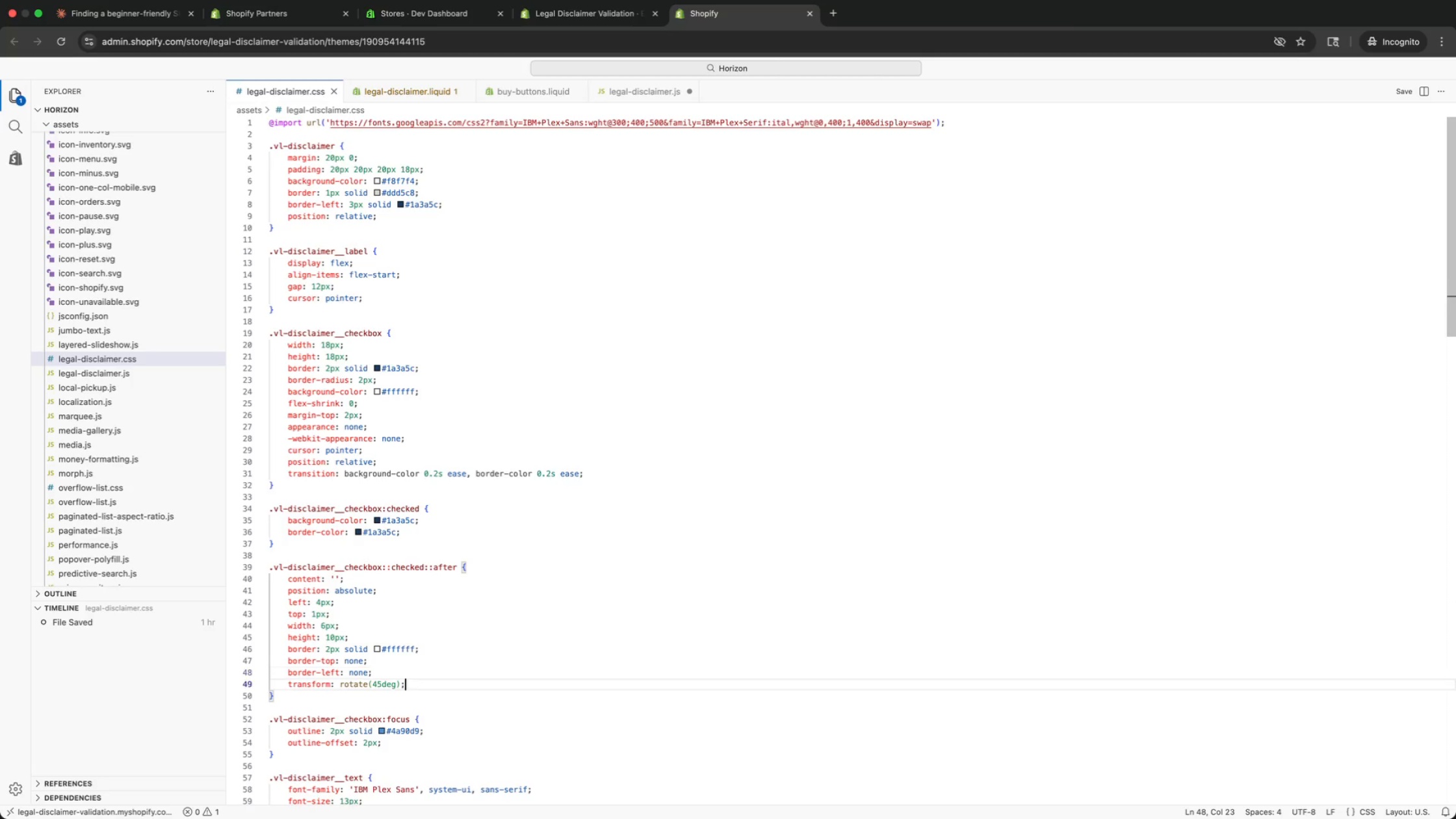 
key(ArrowDown)
 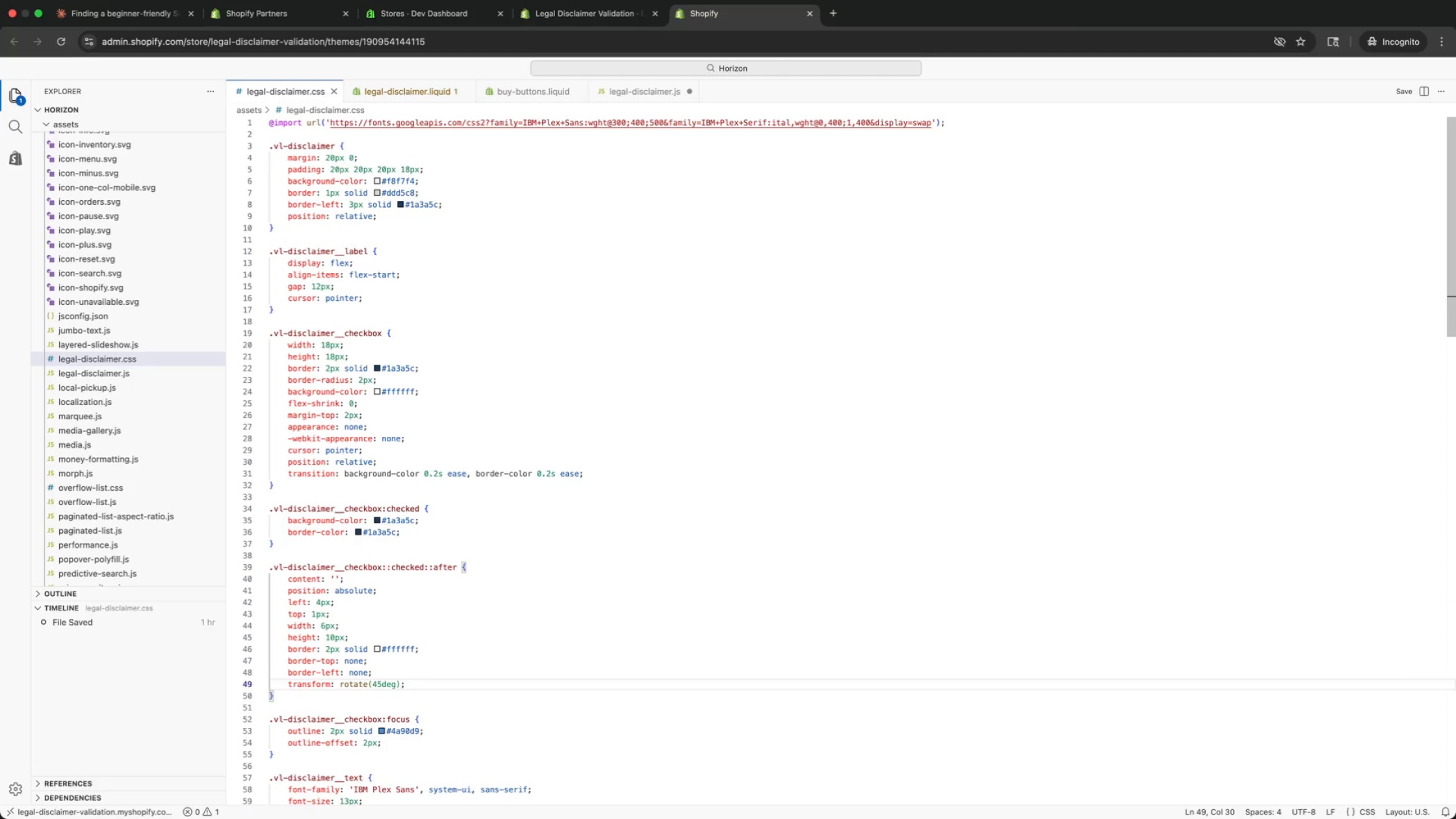 
key(ArrowUp)
 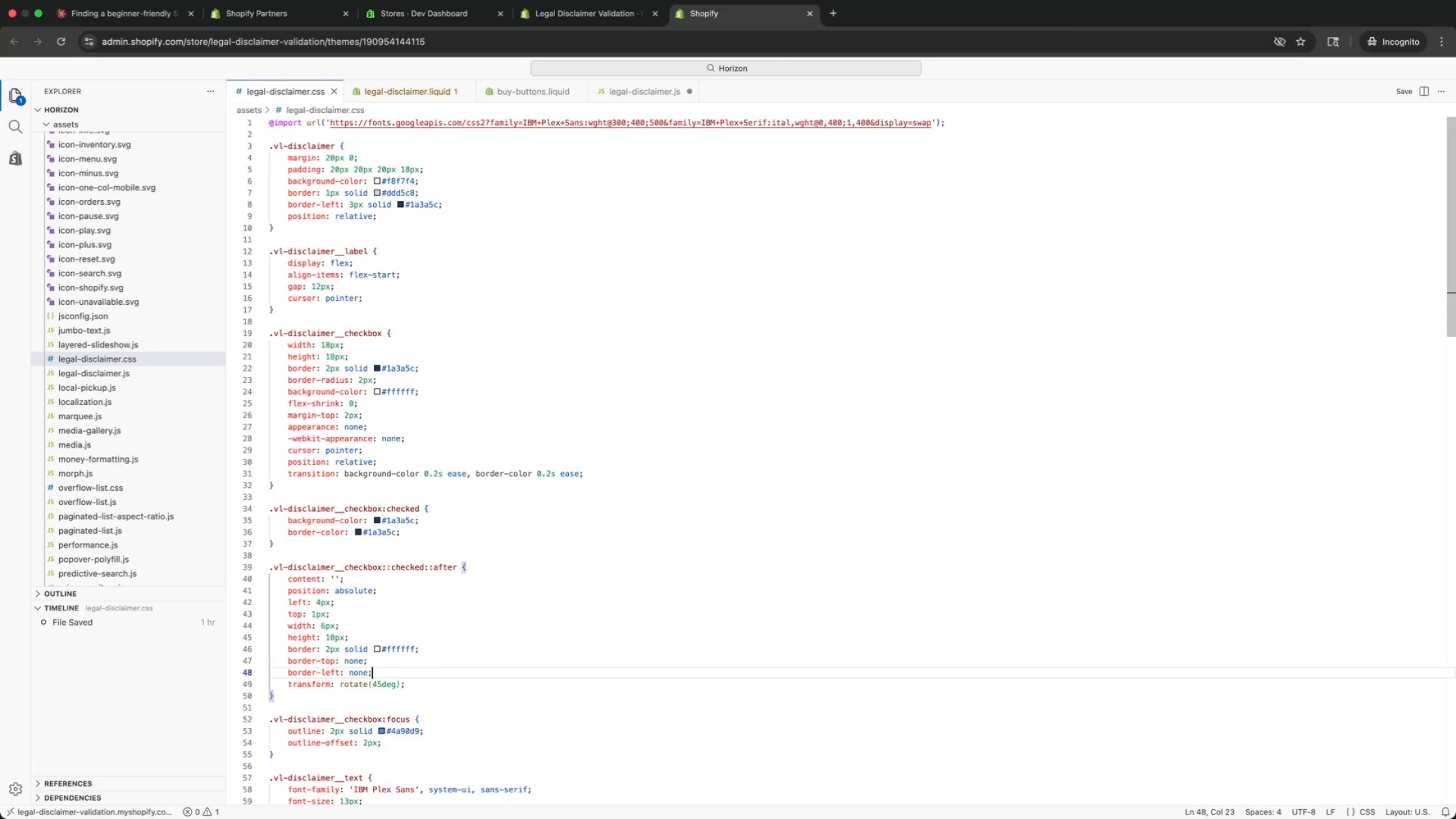 
key(ArrowUp)
 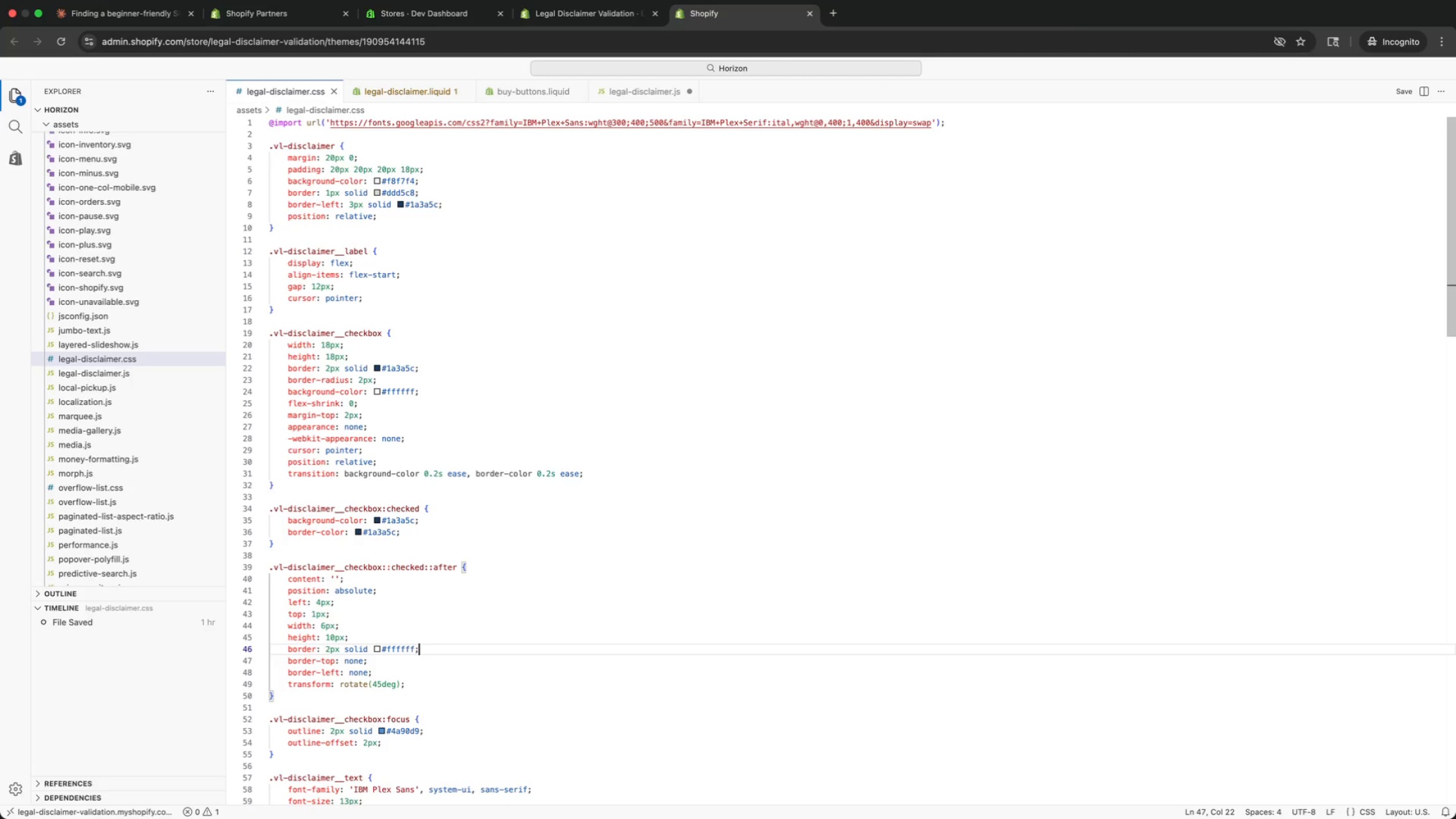 
key(ArrowUp)
 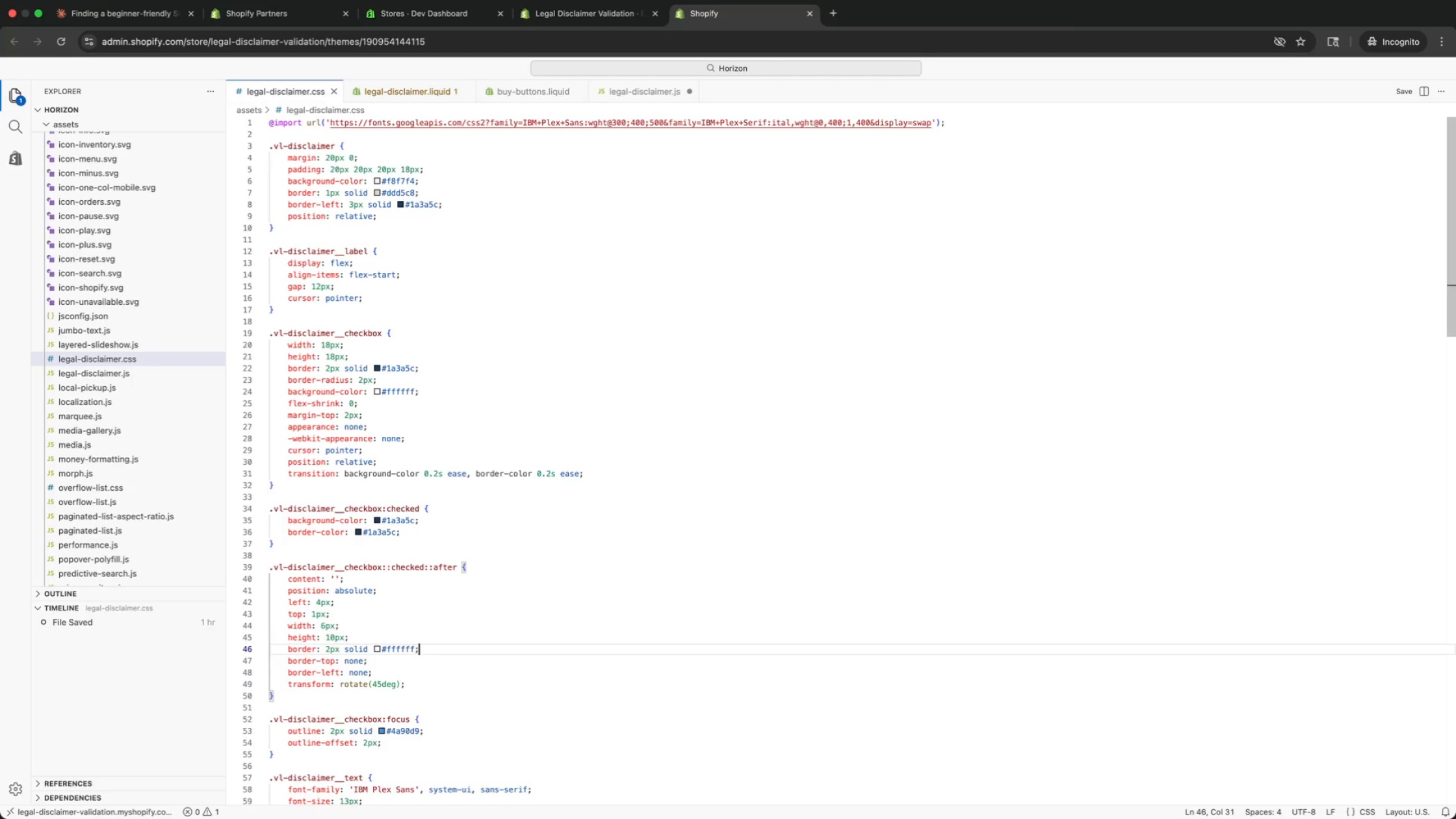 
key(ArrowUp)
 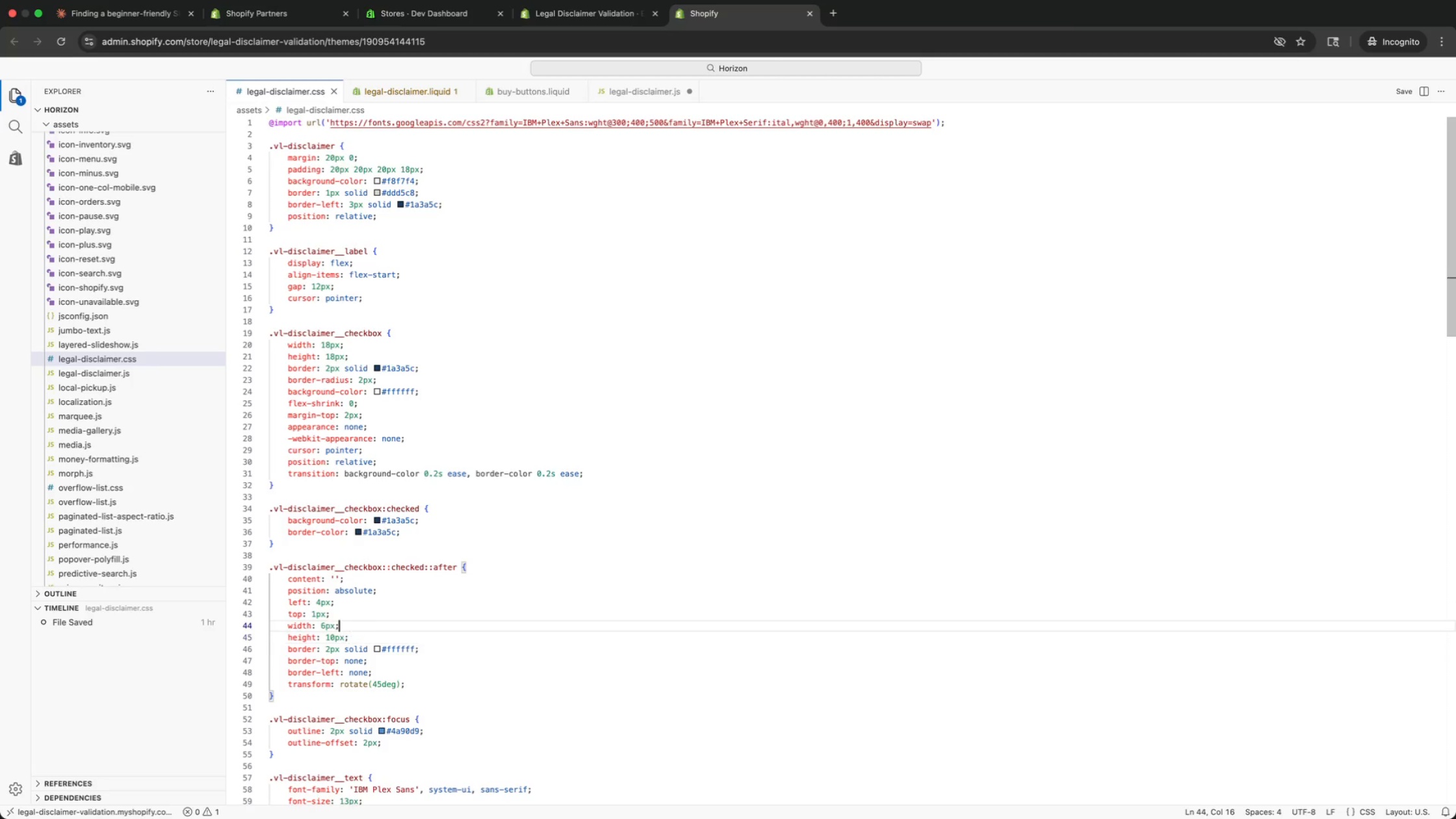 
key(ArrowUp)
 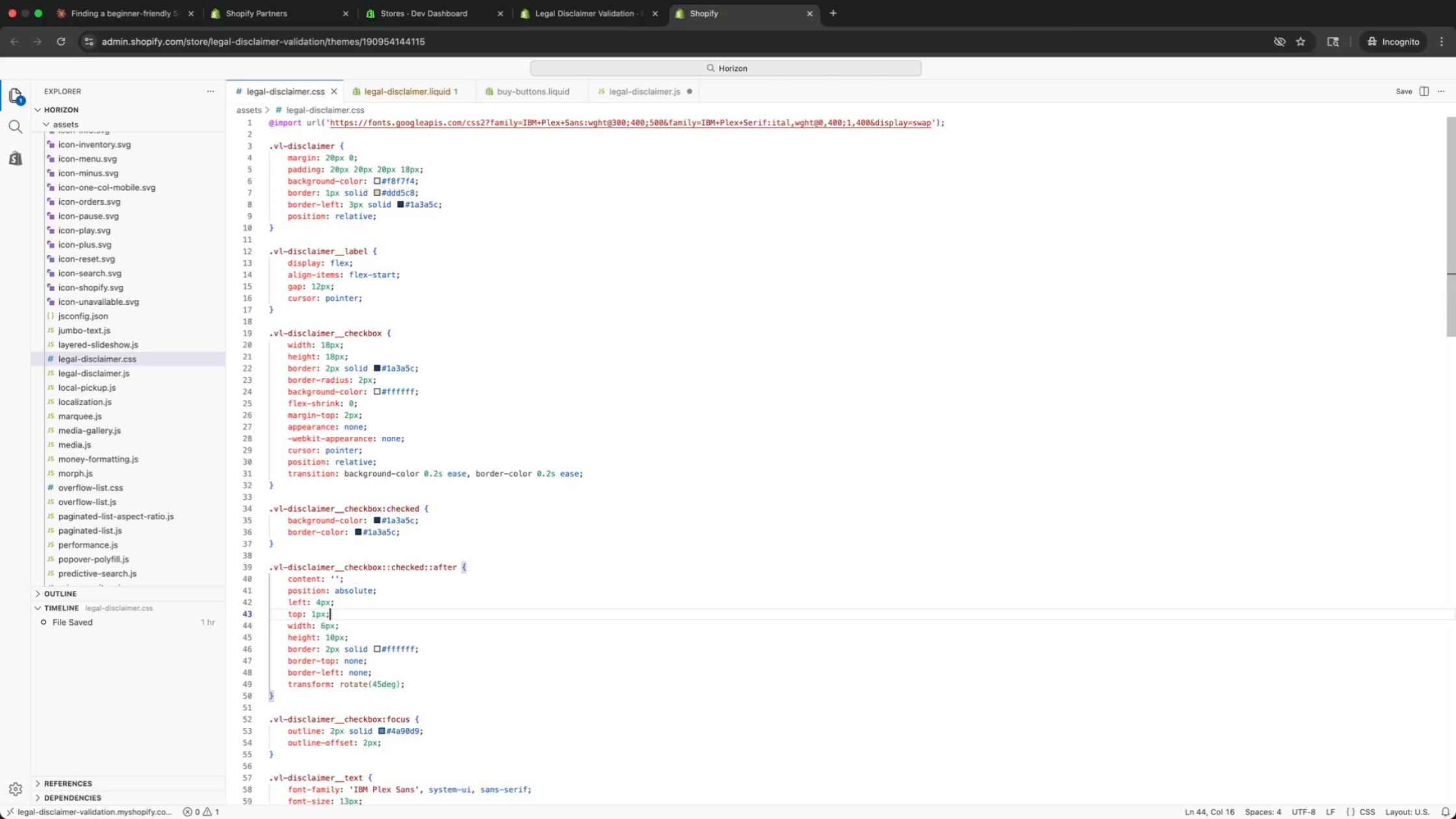 
key(ArrowUp)
 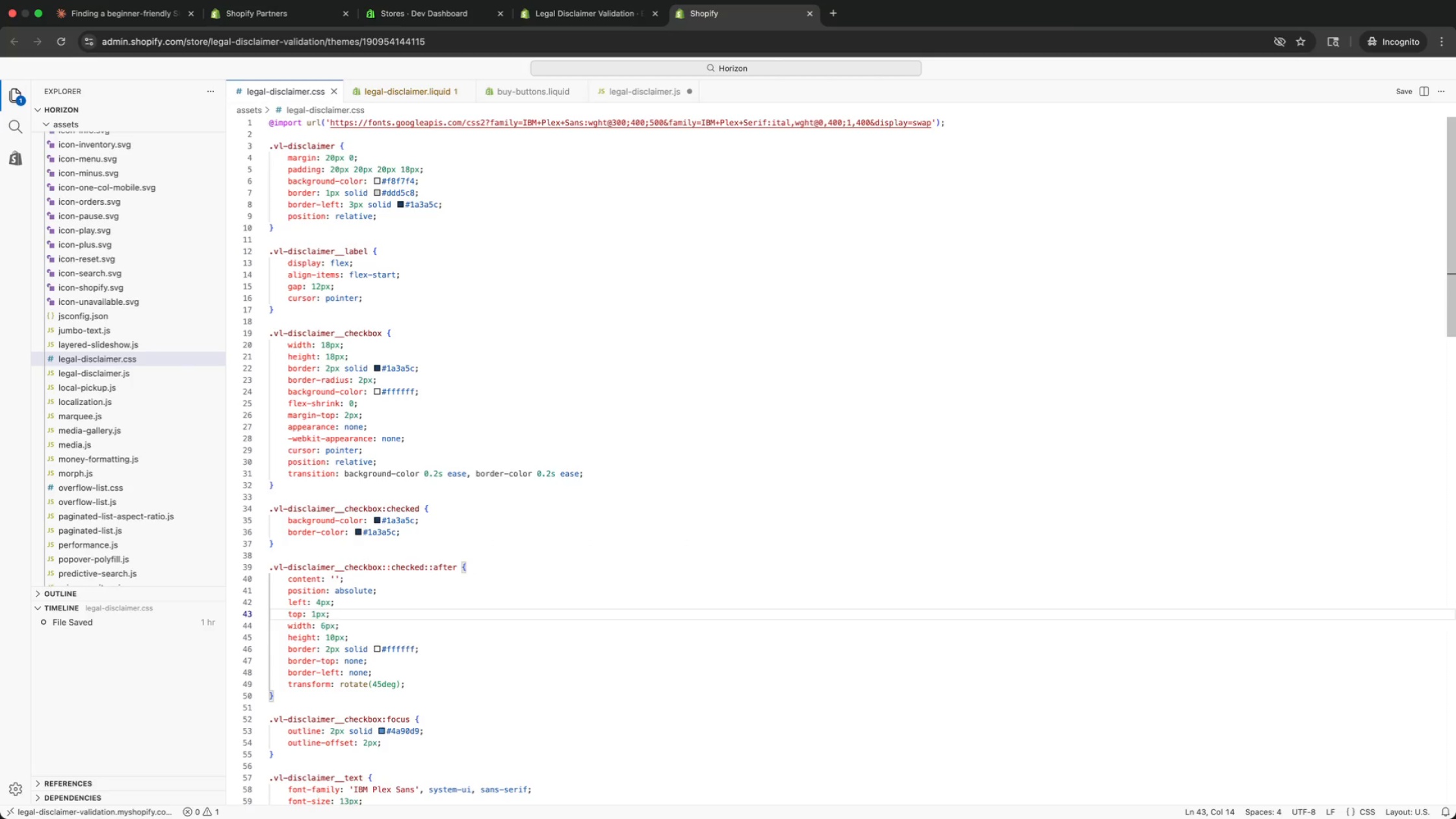 
key(ArrowUp)
 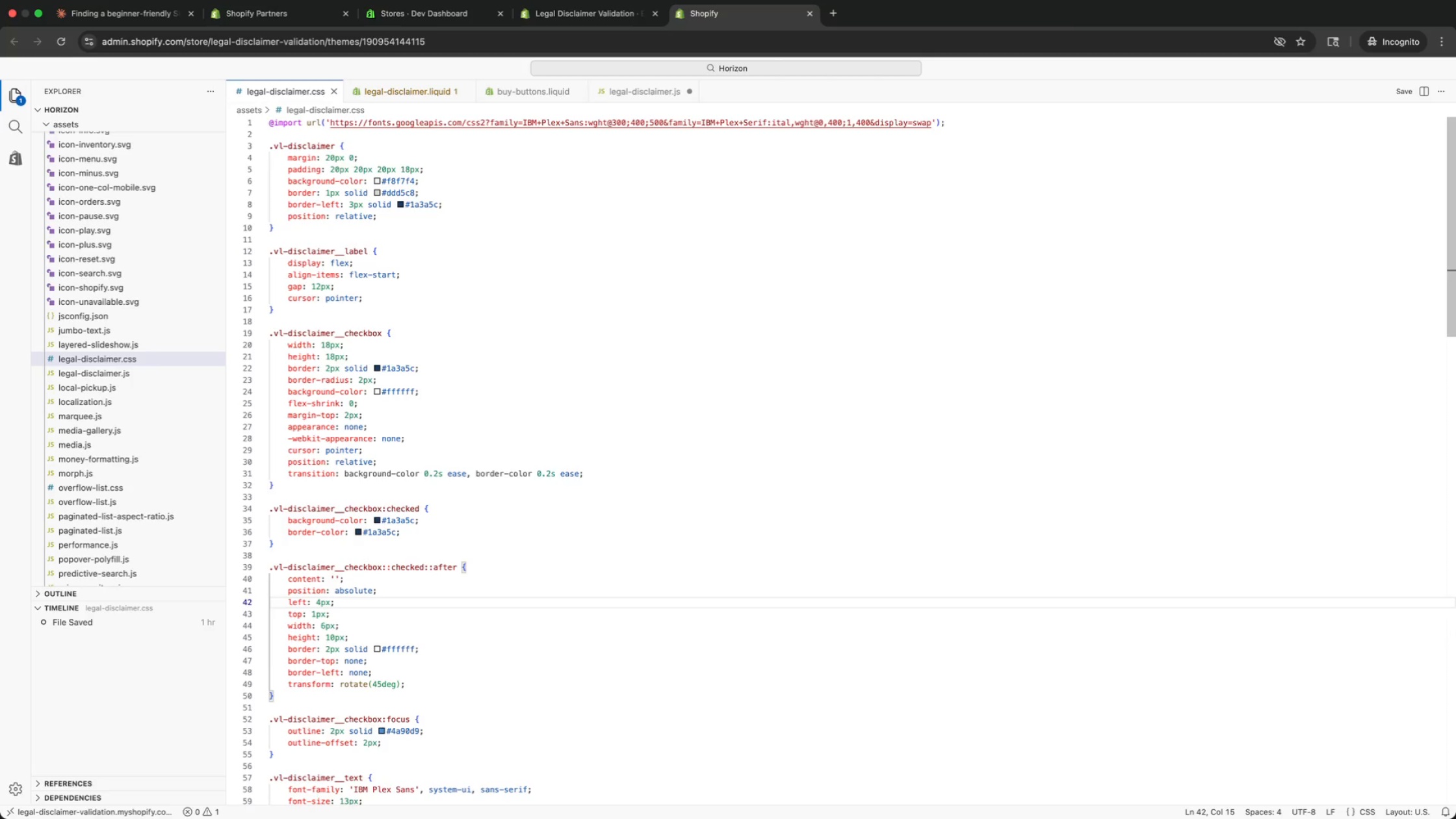 
key(ArrowUp)
 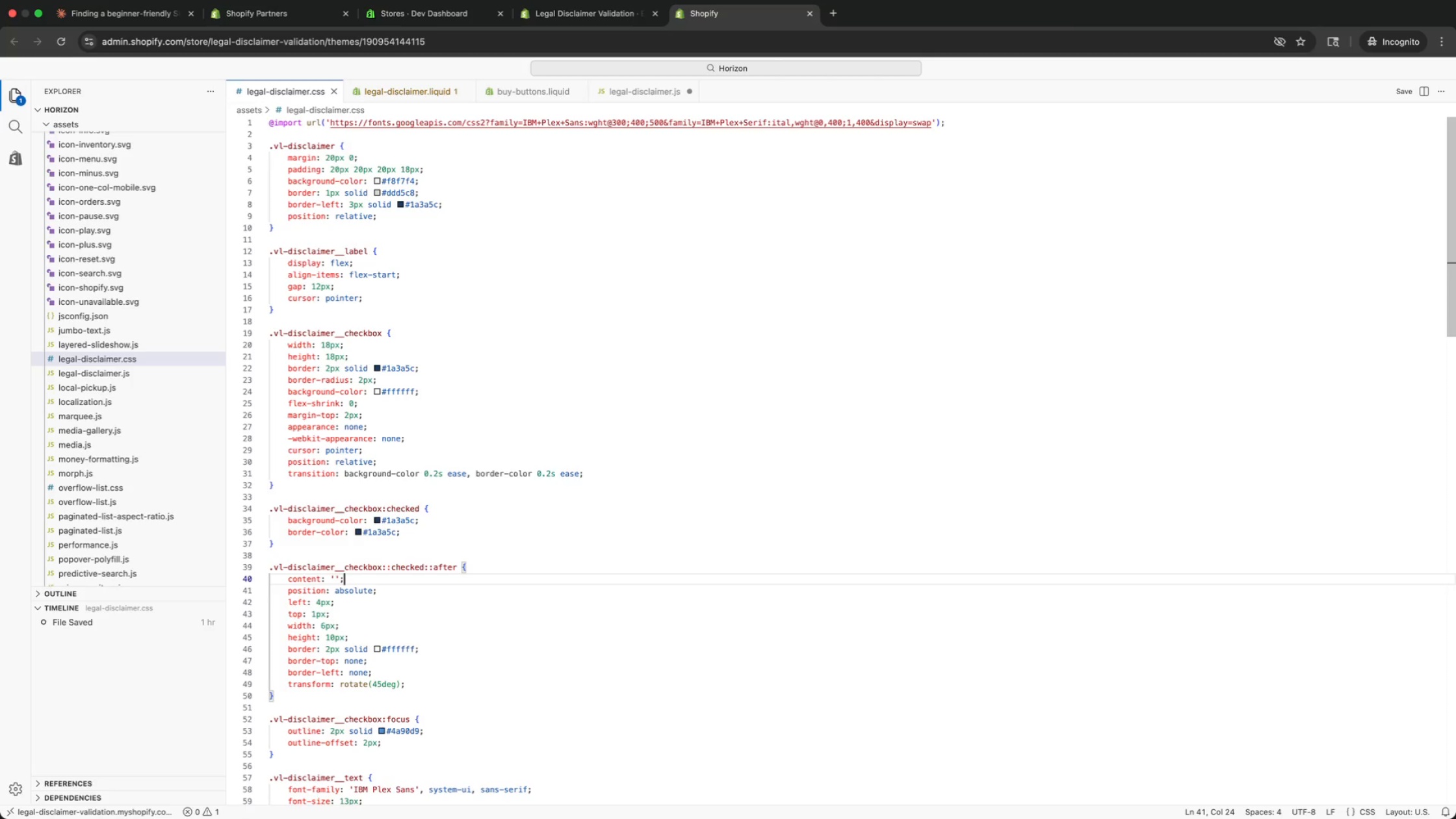 
key(ArrowUp)
 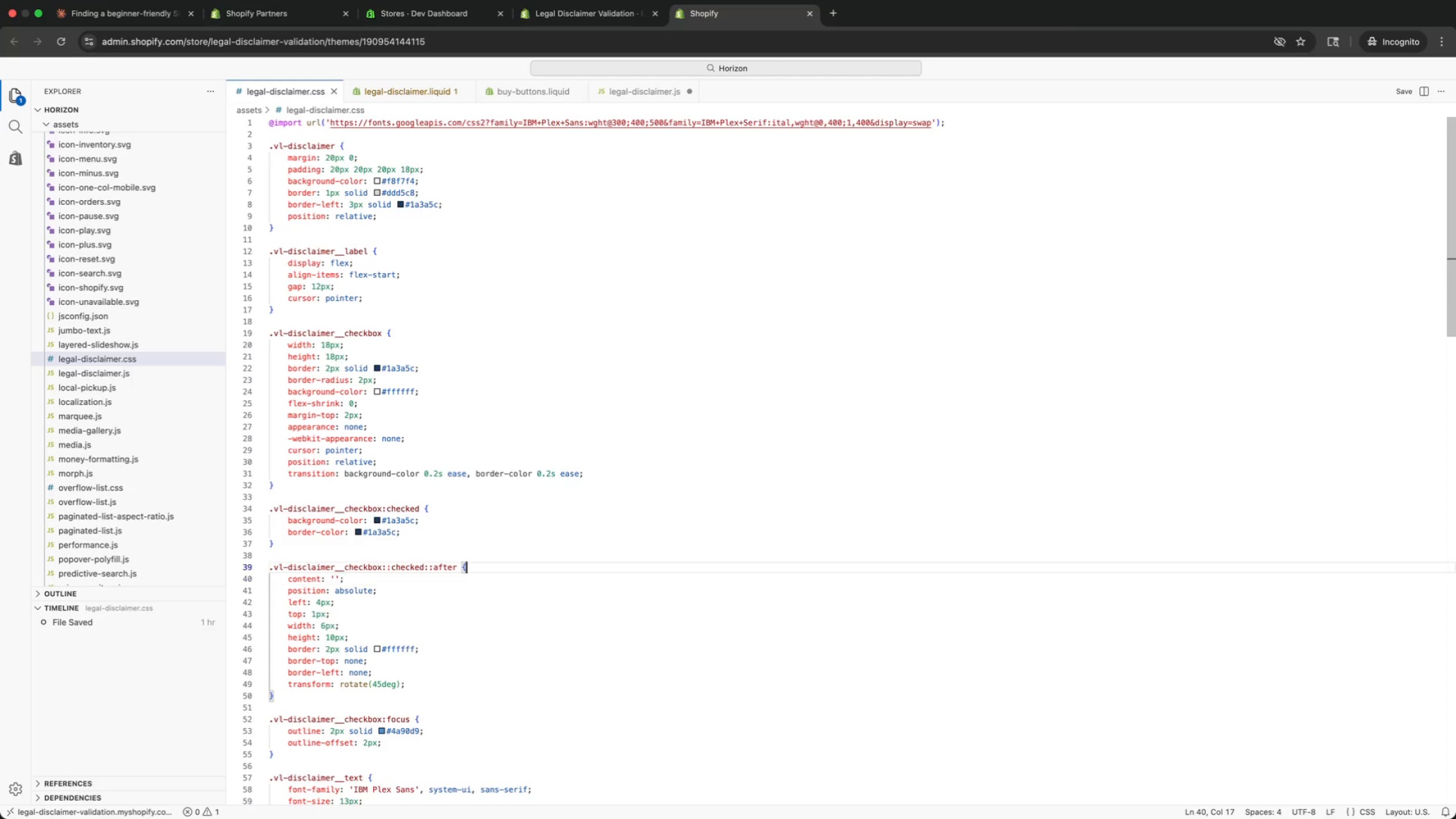 
key(ArrowUp)
 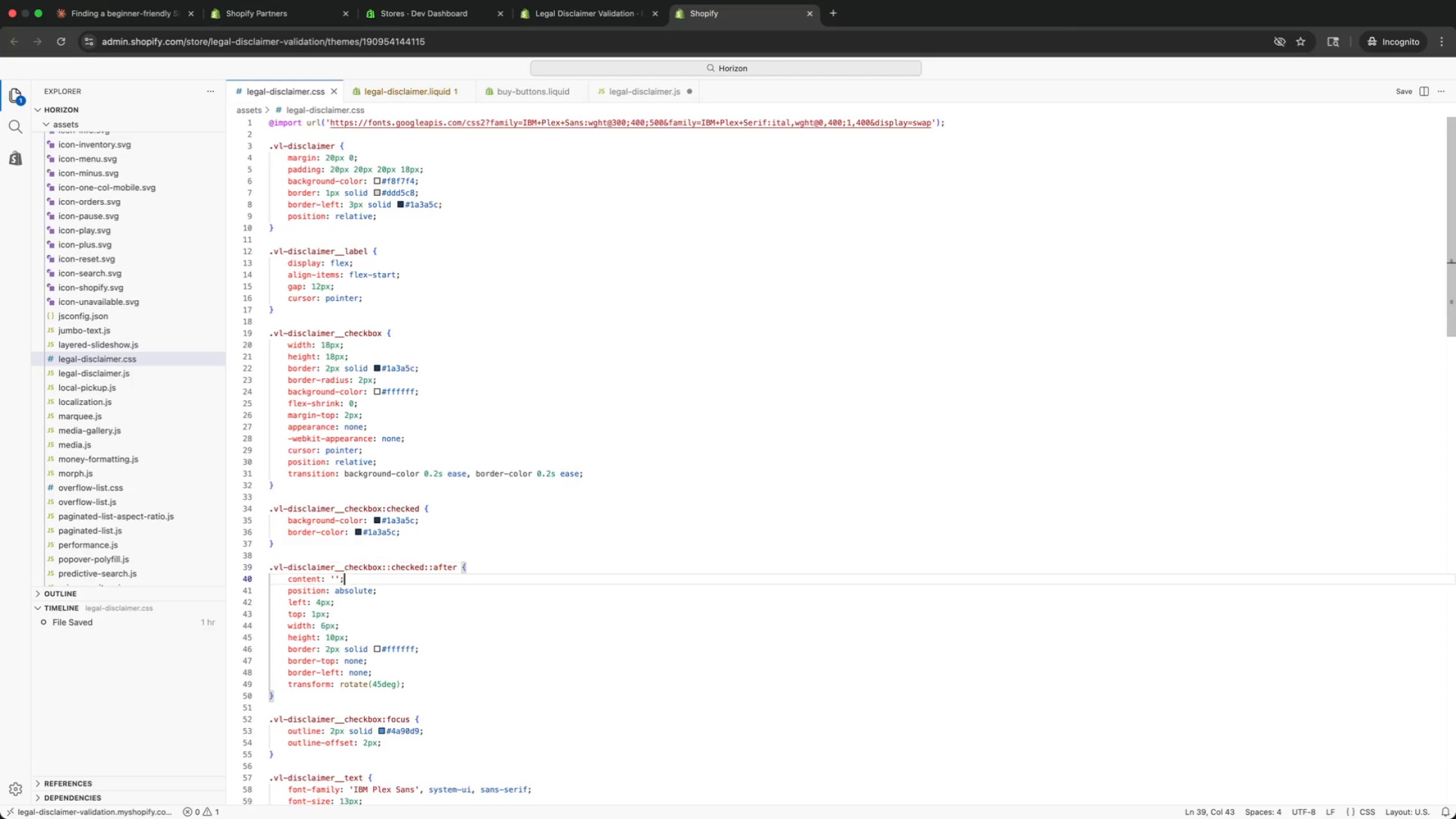 
key(ArrowDown)
 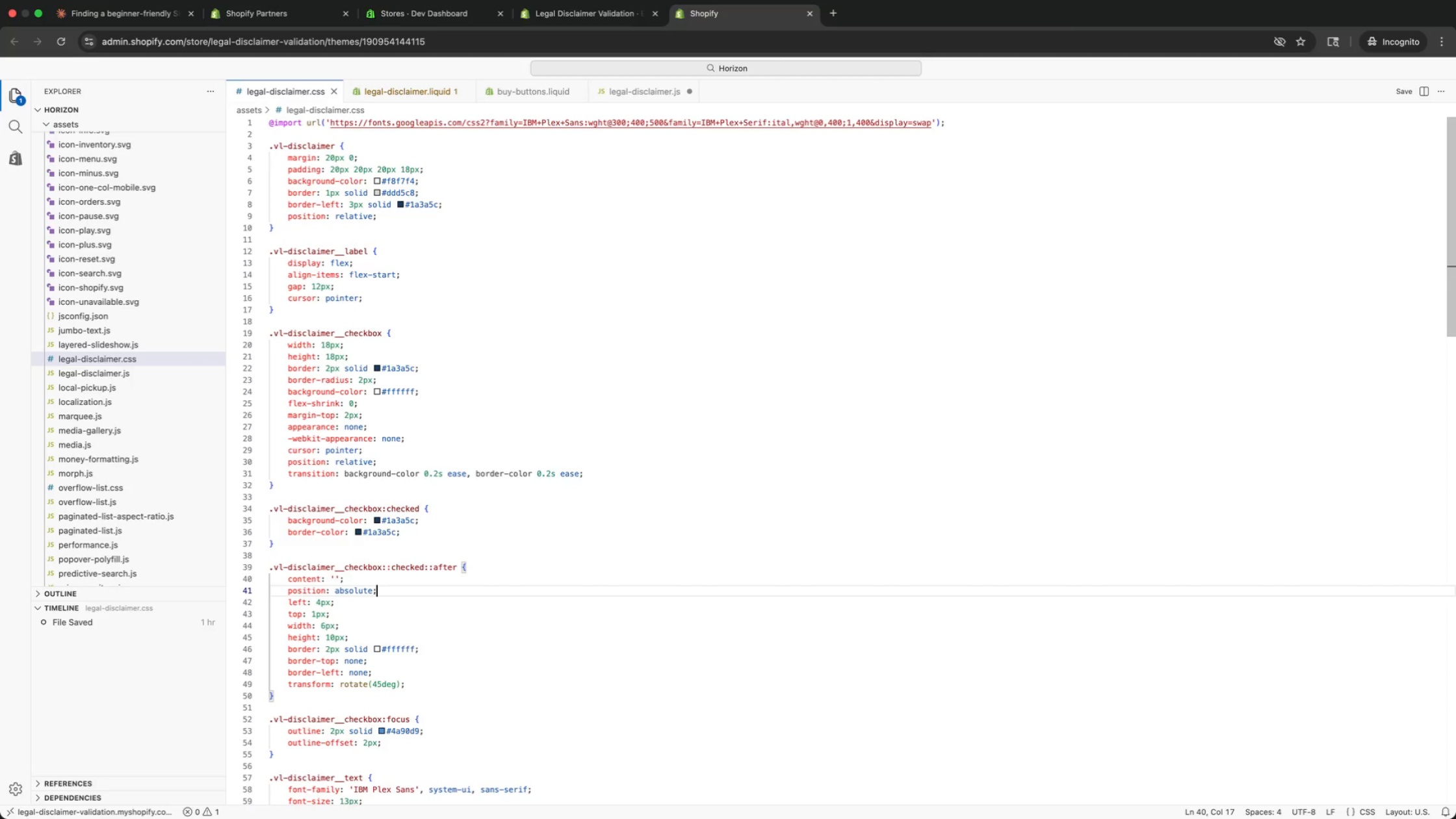 
key(ArrowDown)
 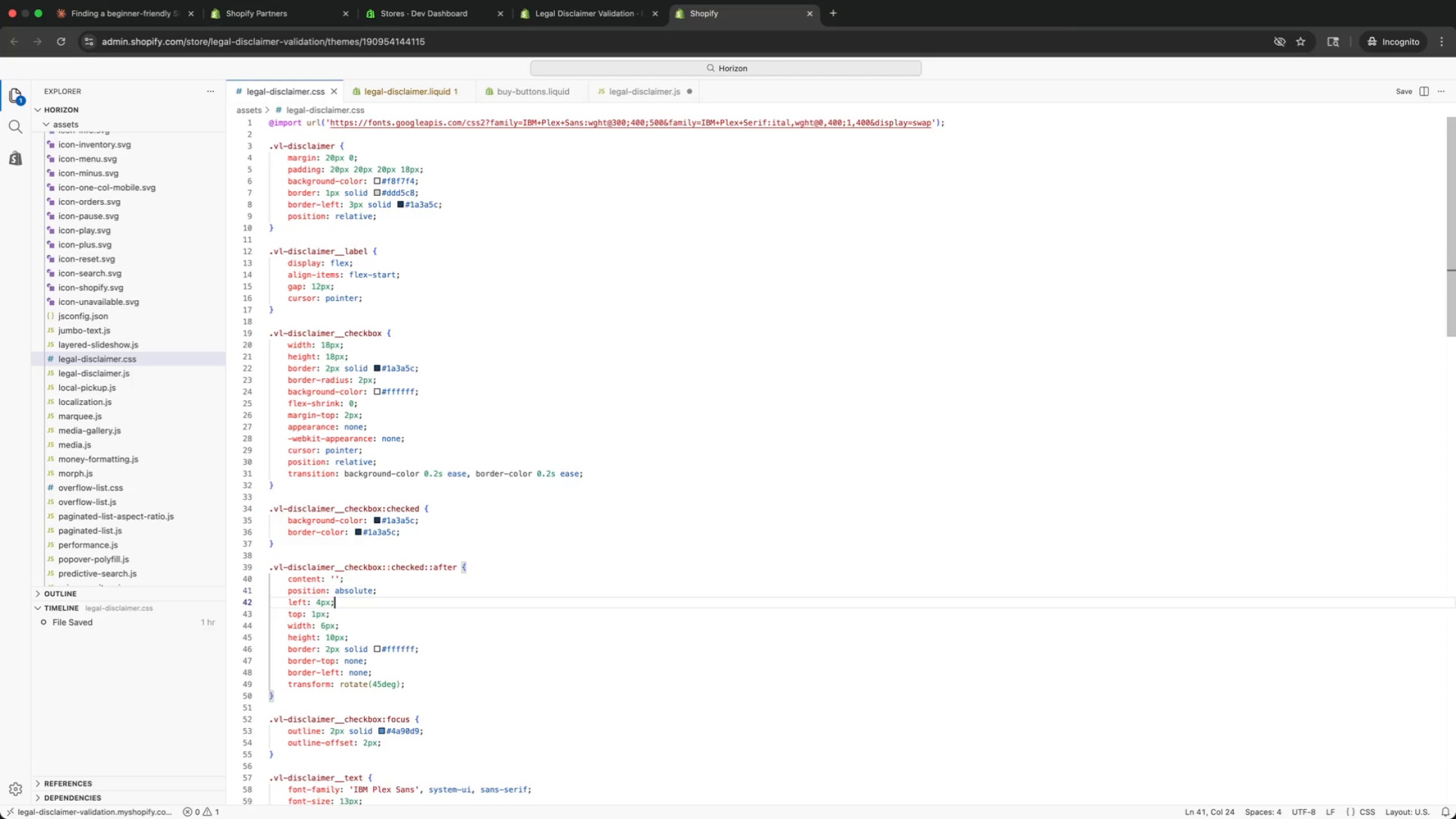 
key(ArrowDown)
 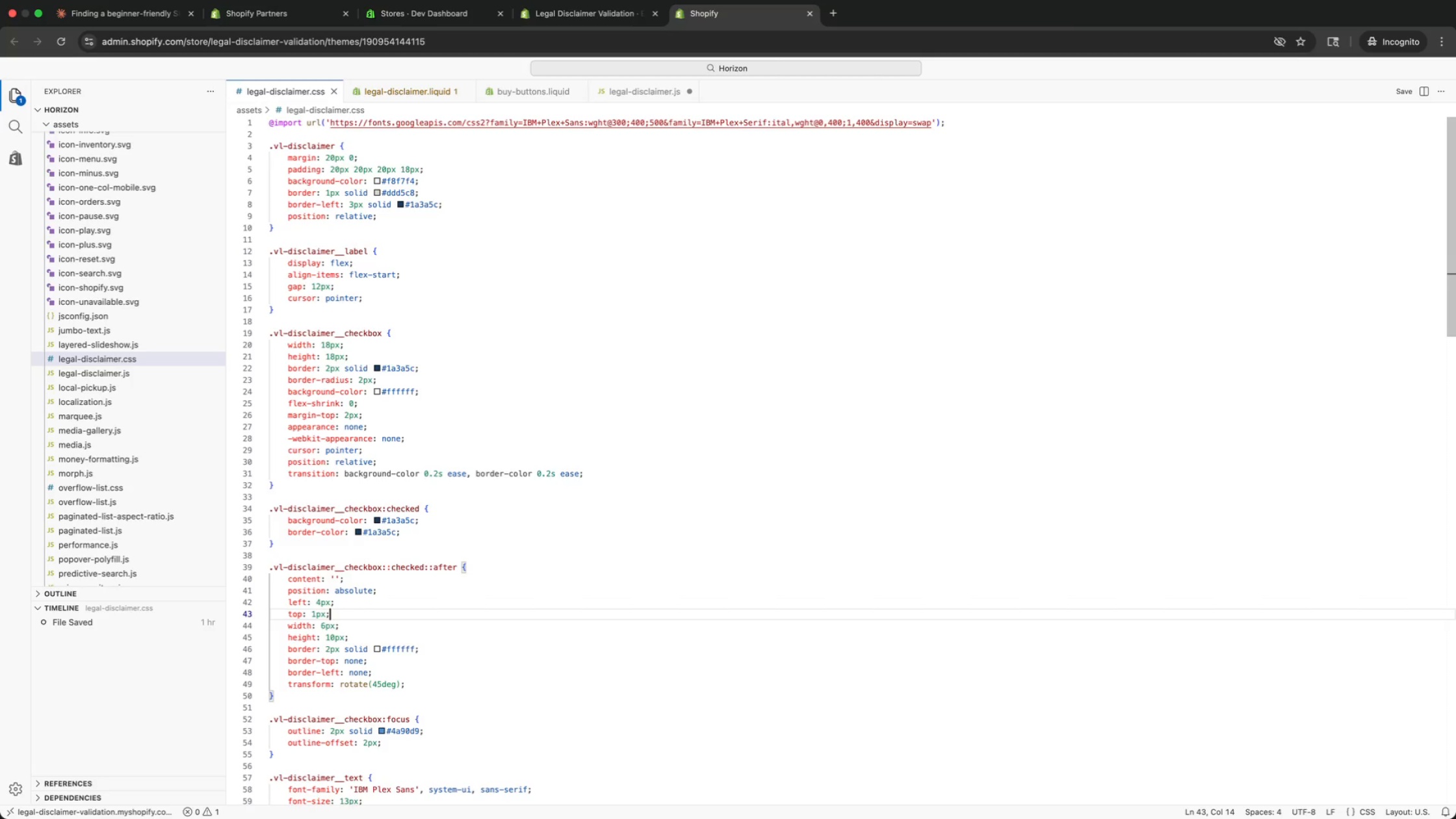 
key(ArrowDown)
 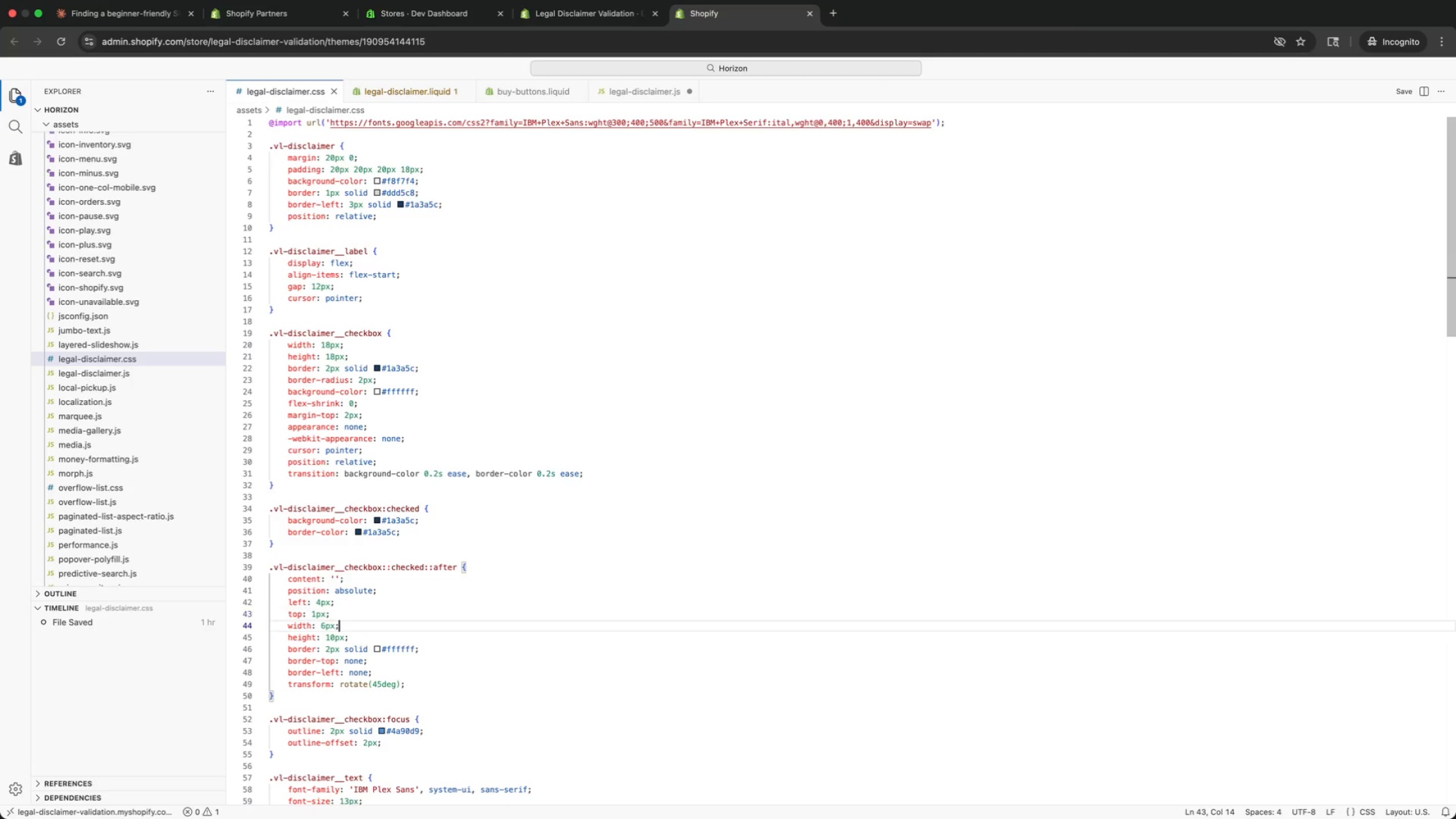 
key(ArrowDown)
 